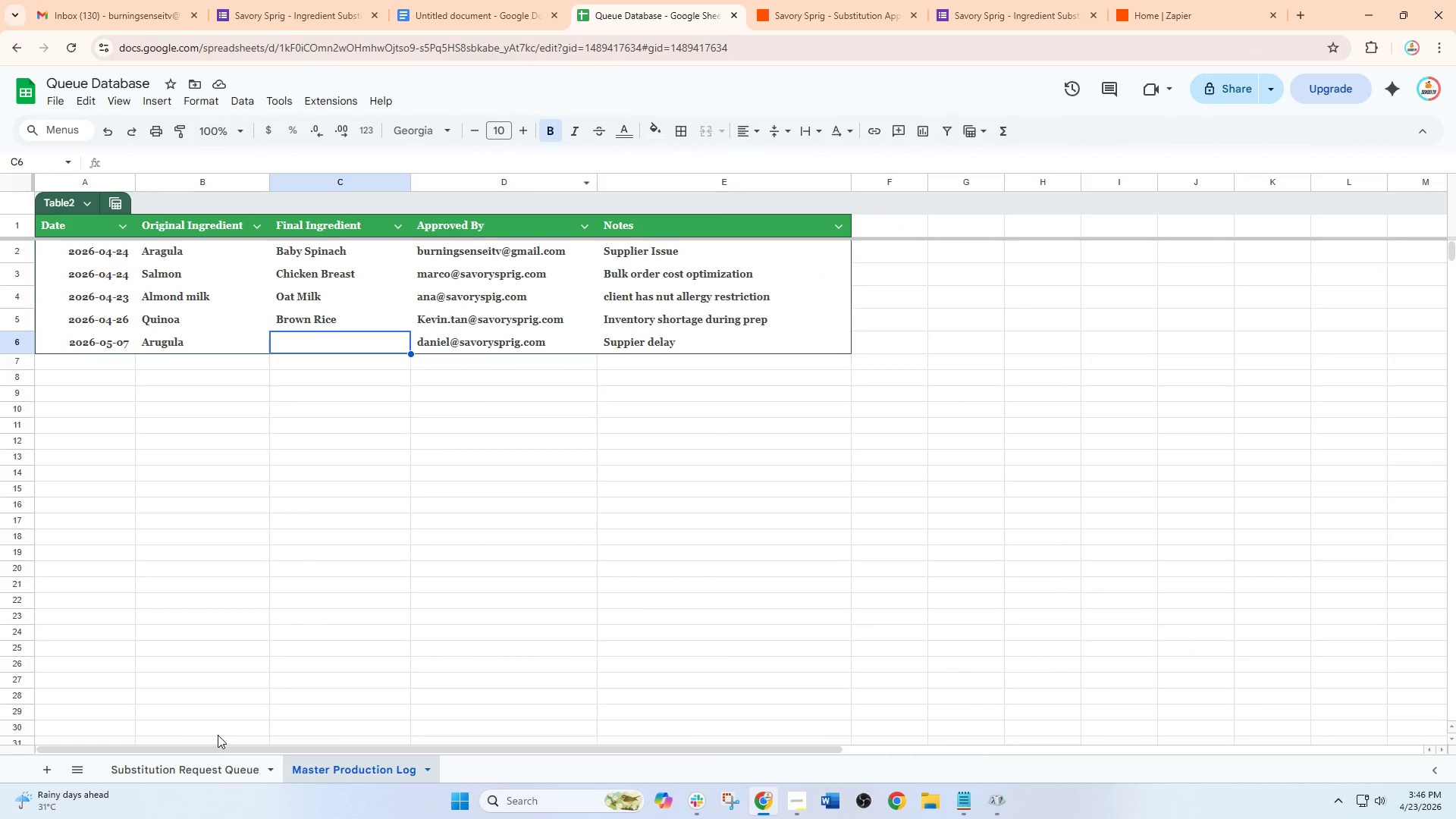 
left_click([208, 774])
 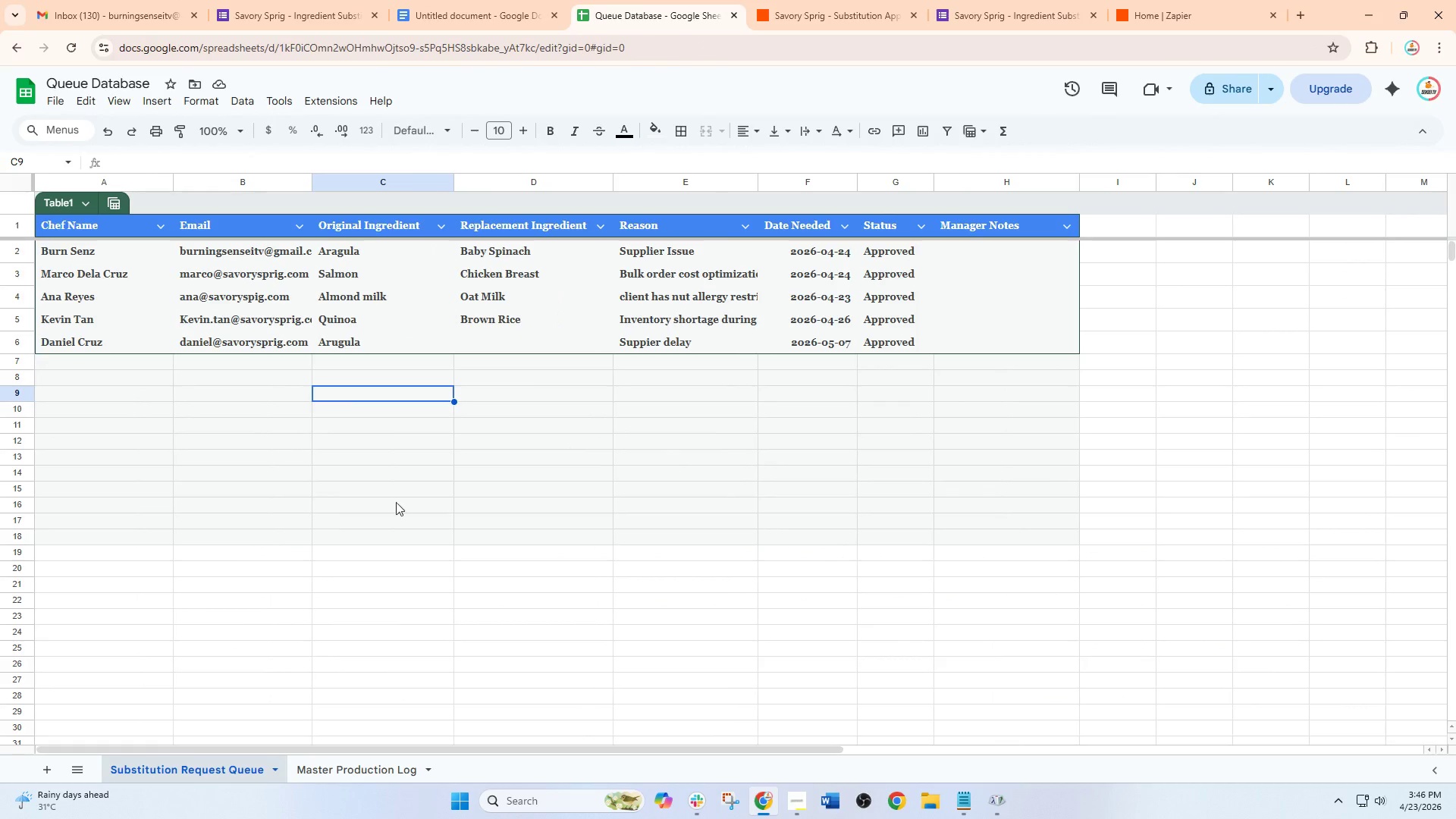 
scroll: coordinate [425, 461], scroll_direction: up, amount: 2.0
 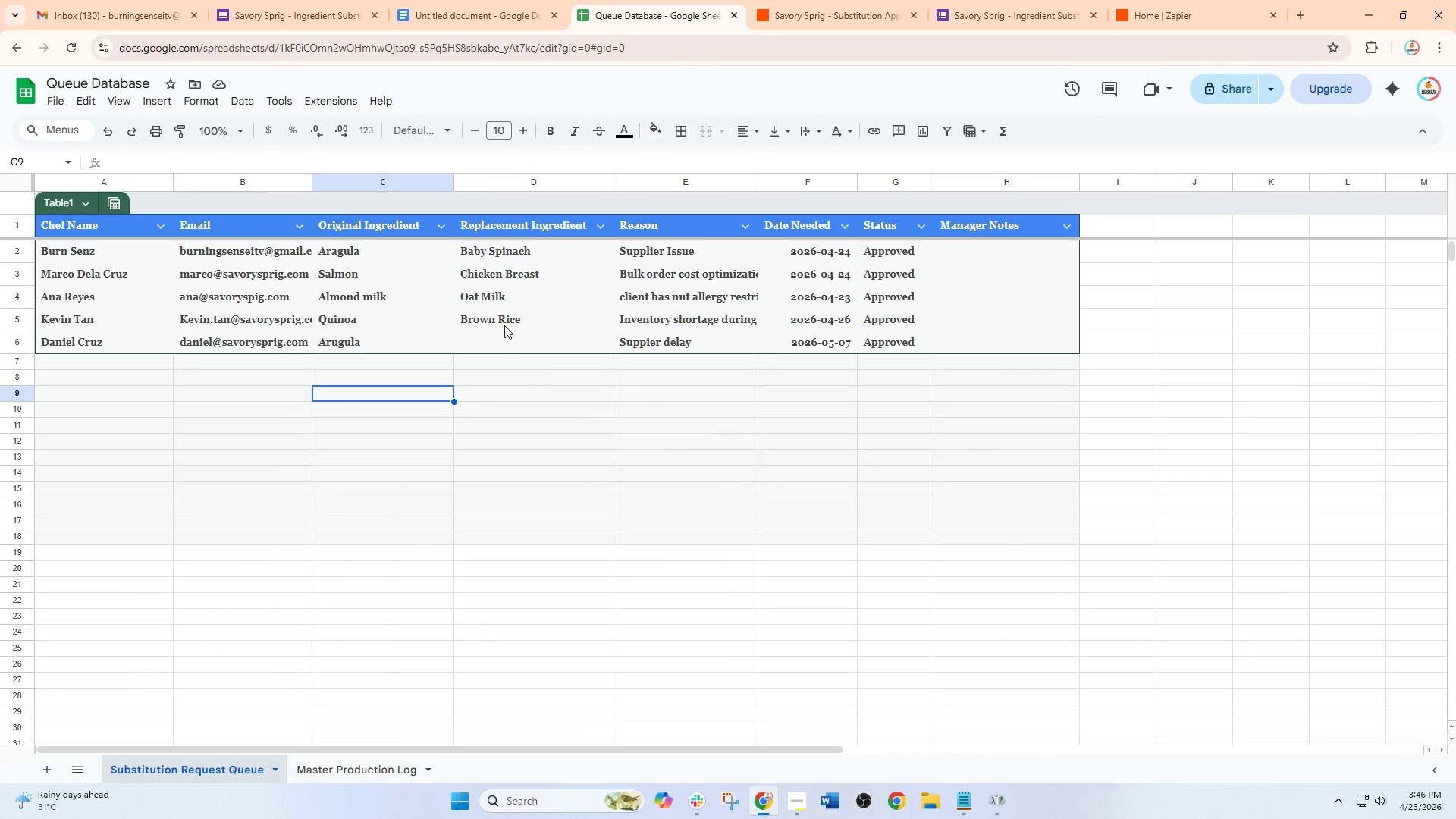 
left_click([504, 325])
 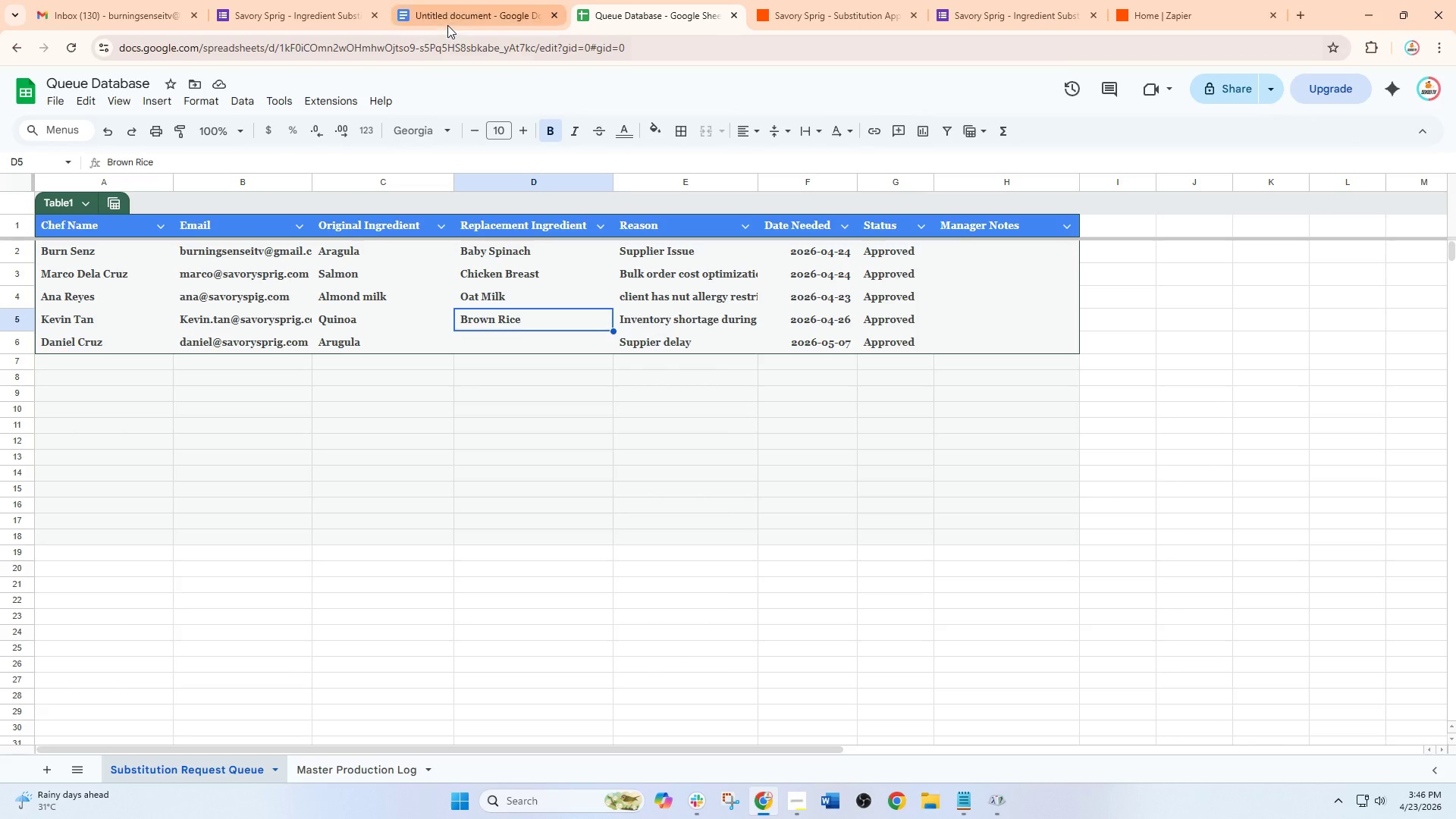 
double_click([632, 17])
 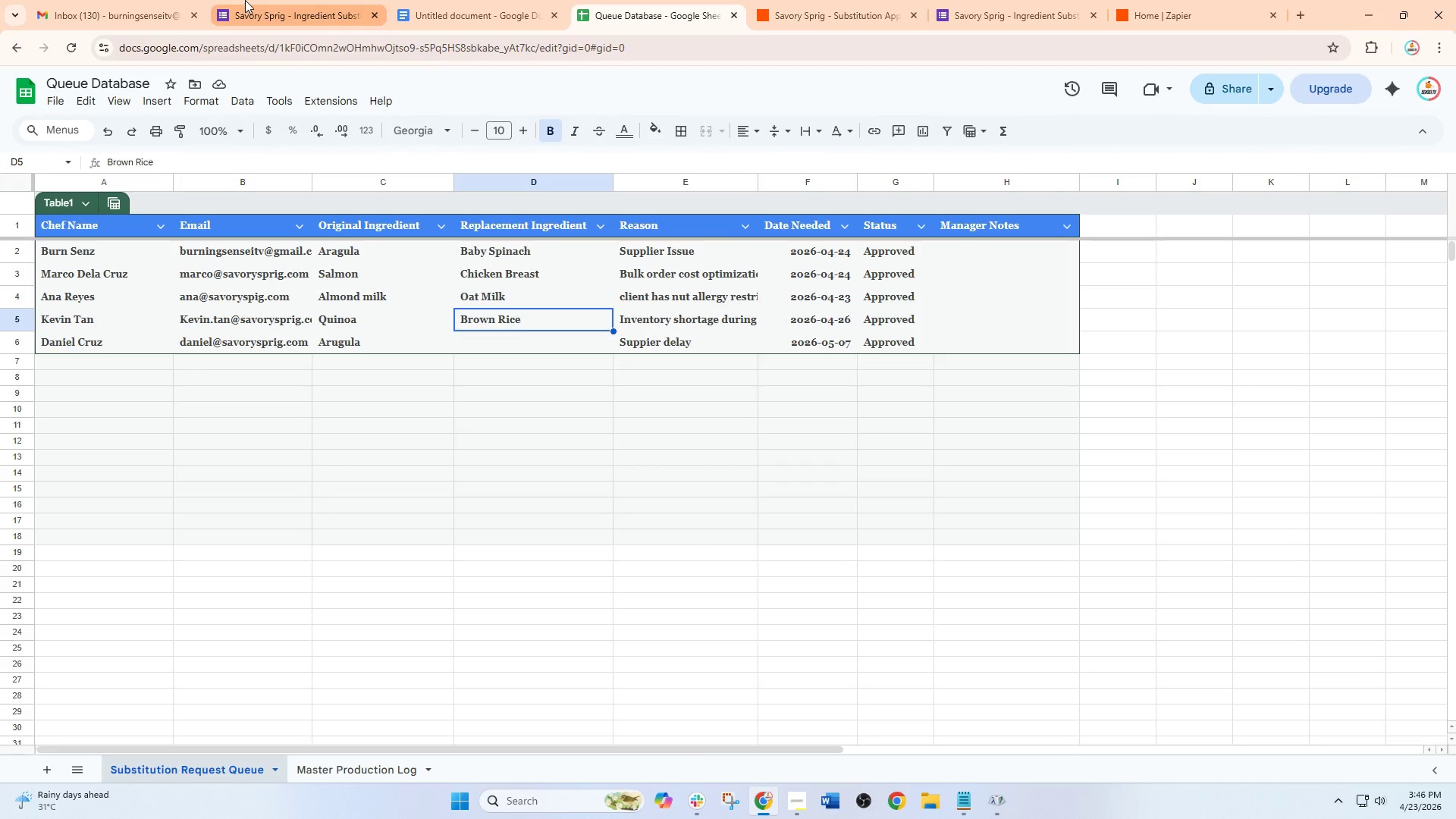 
left_click([859, 0])
 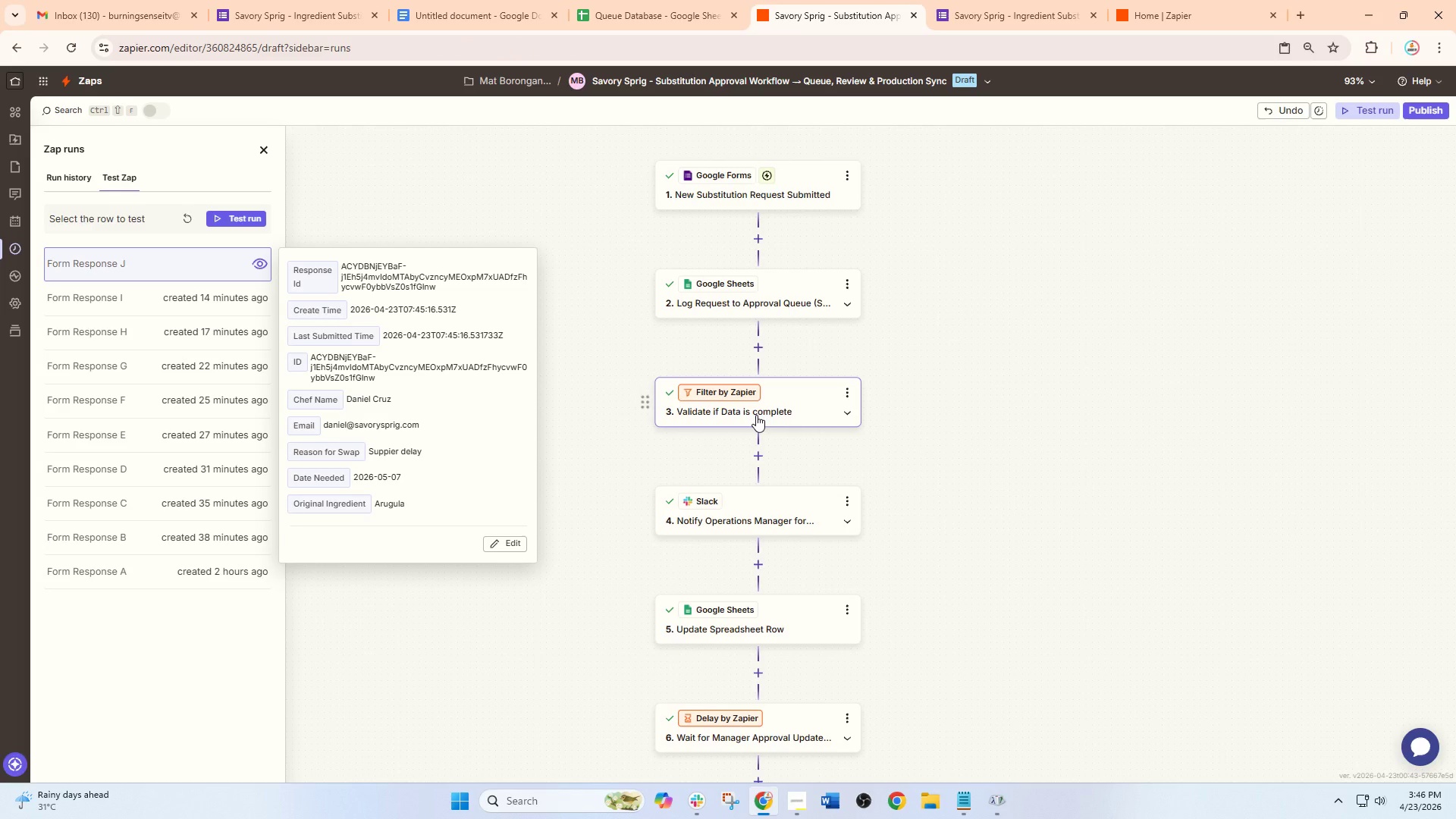 
left_click([756, 415])
 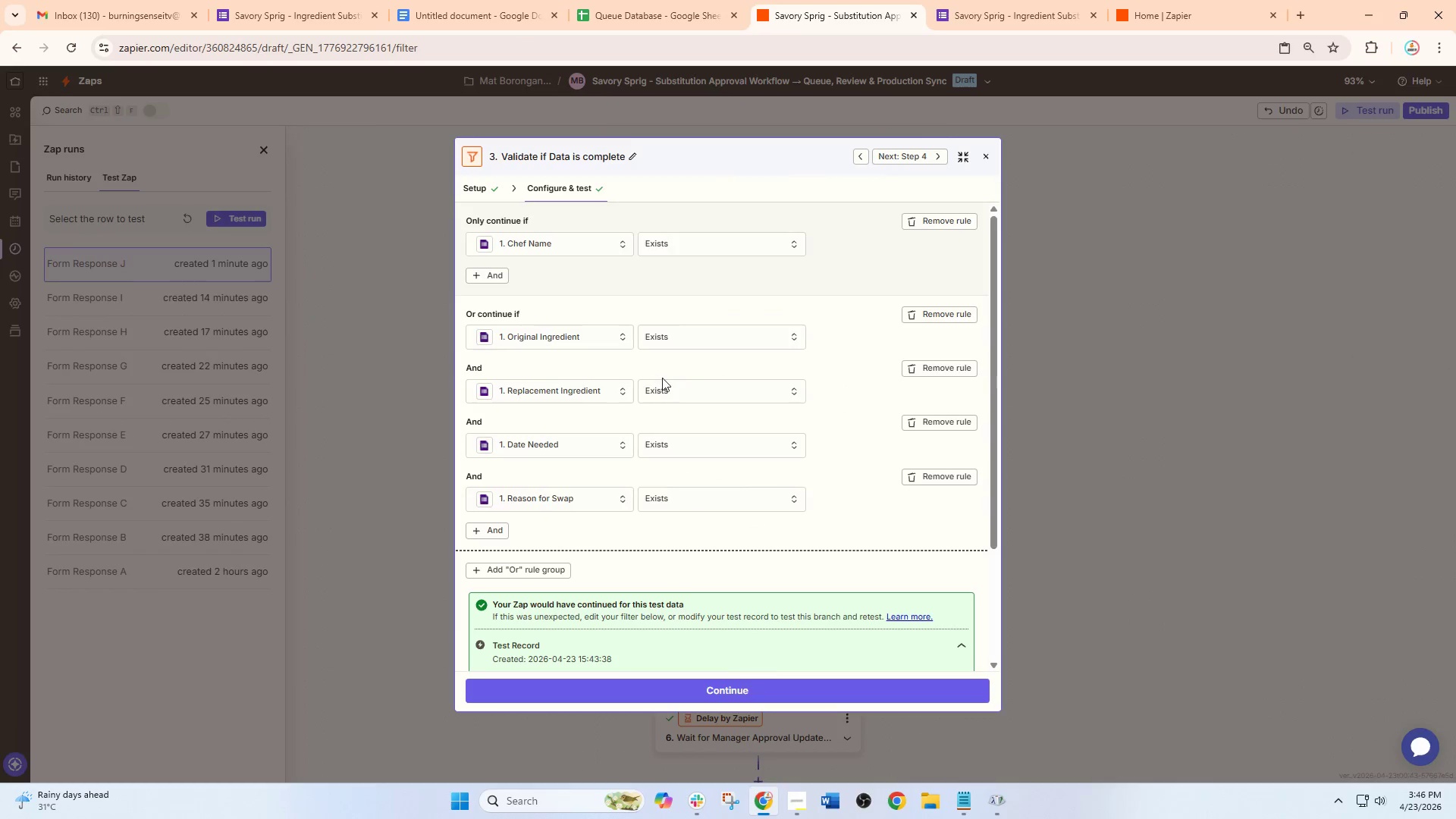 
scroll: coordinate [673, 525], scroll_direction: down, amount: 2.0
 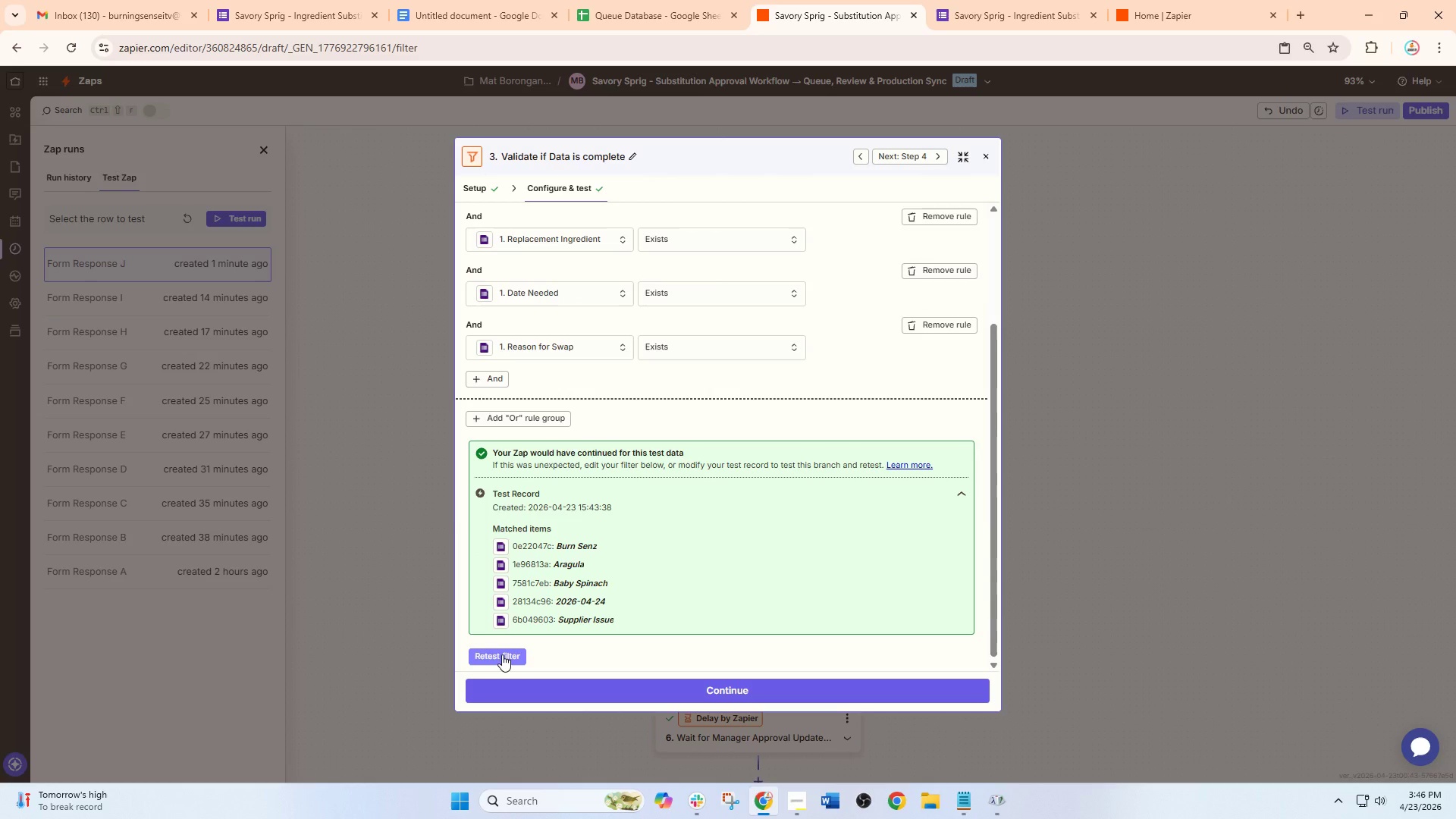 
left_click([502, 654])
 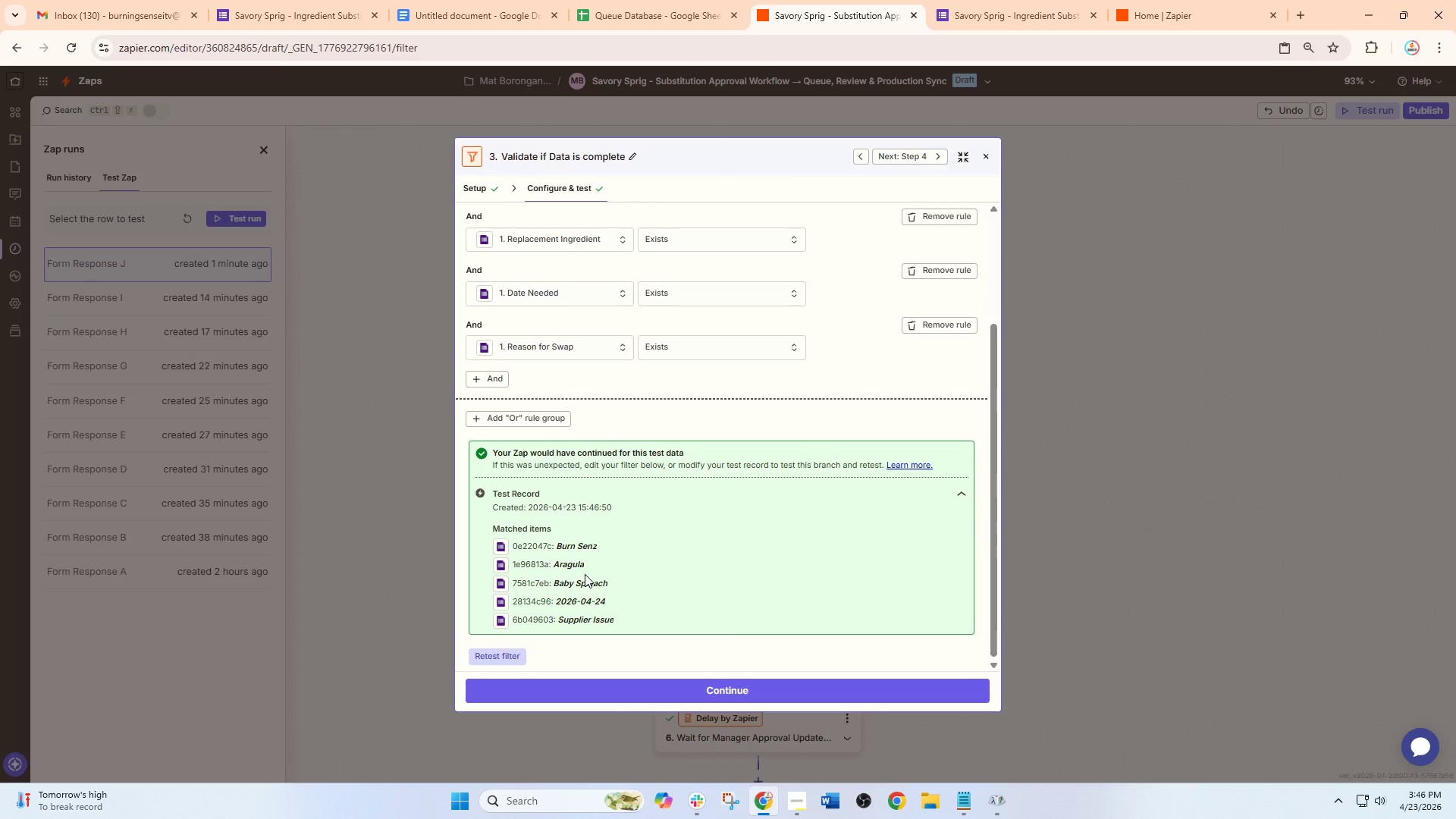 
scroll: coordinate [659, 505], scroll_direction: up, amount: 5.0
 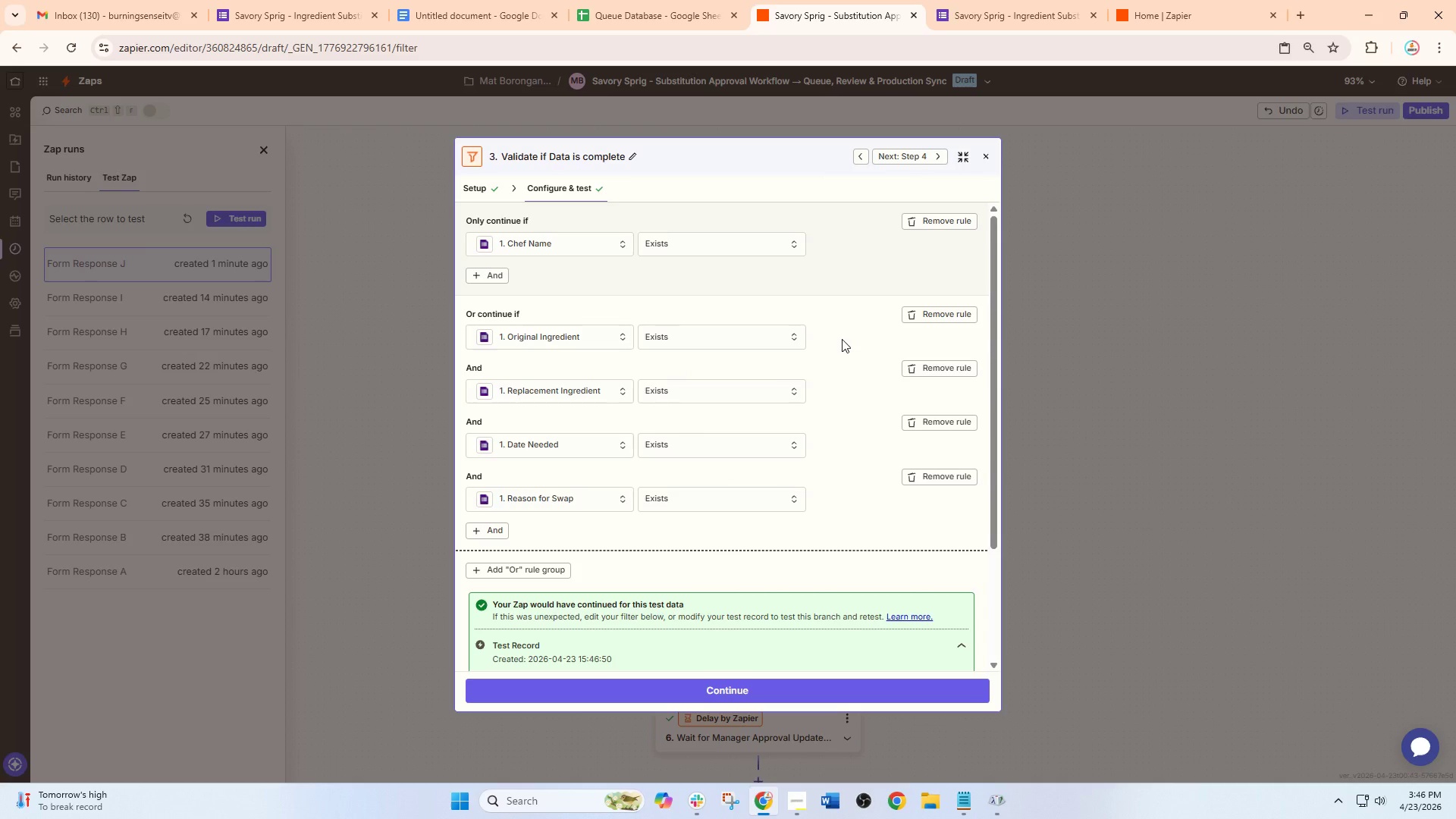 
wait(6.07)
 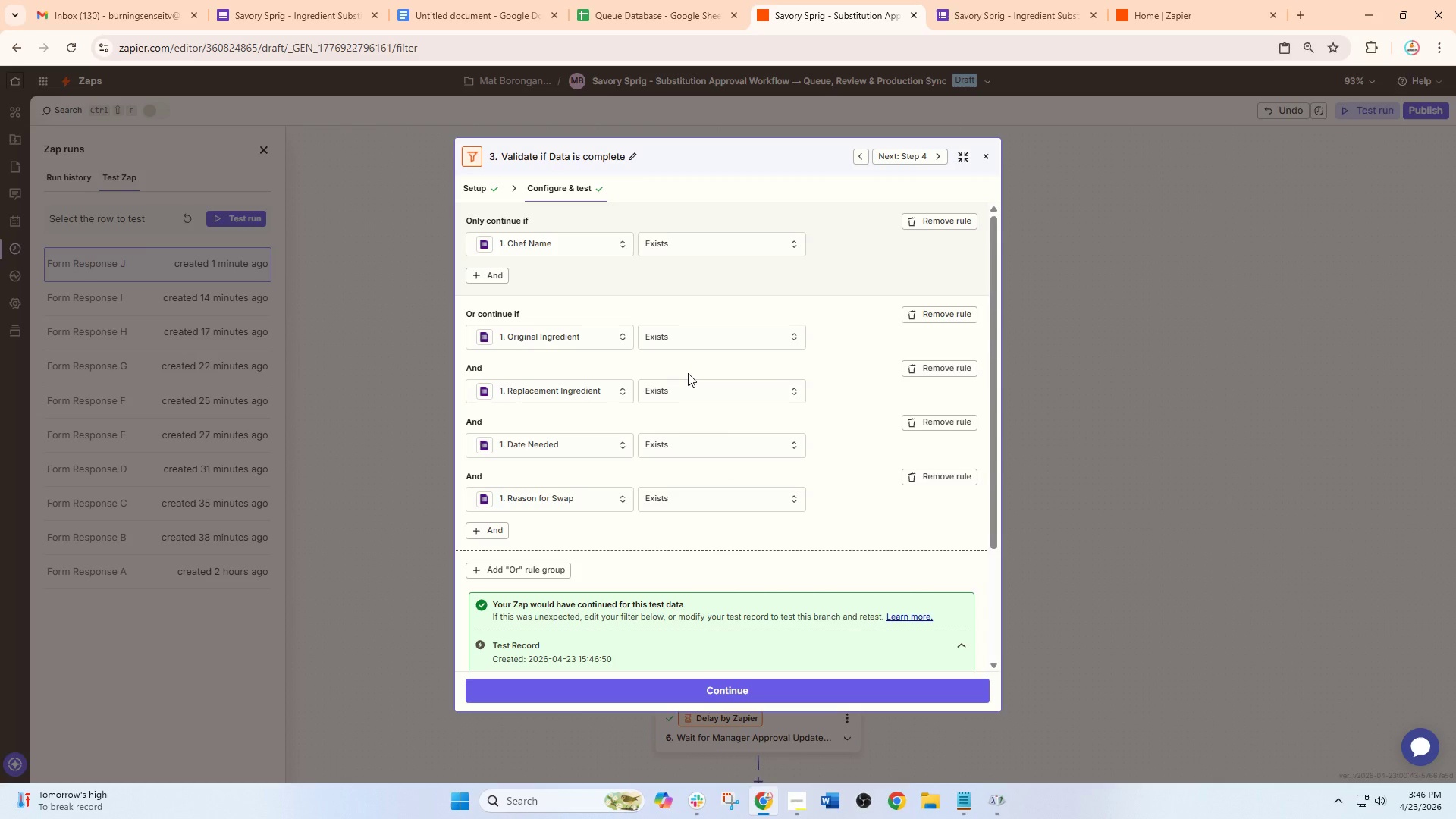 
left_click([946, 316])
 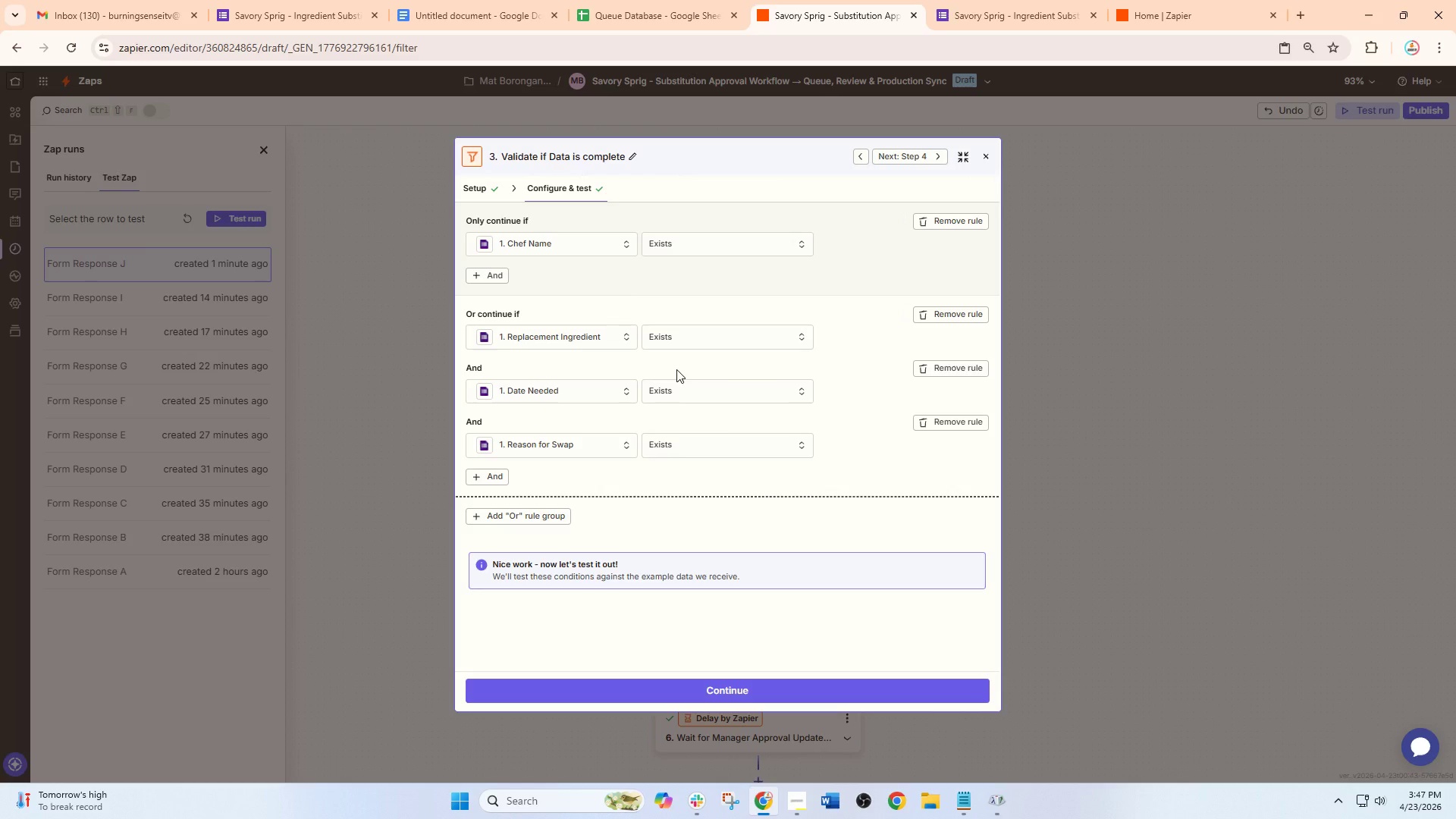 
scroll: coordinate [771, 376], scroll_direction: none, amount: 0.0
 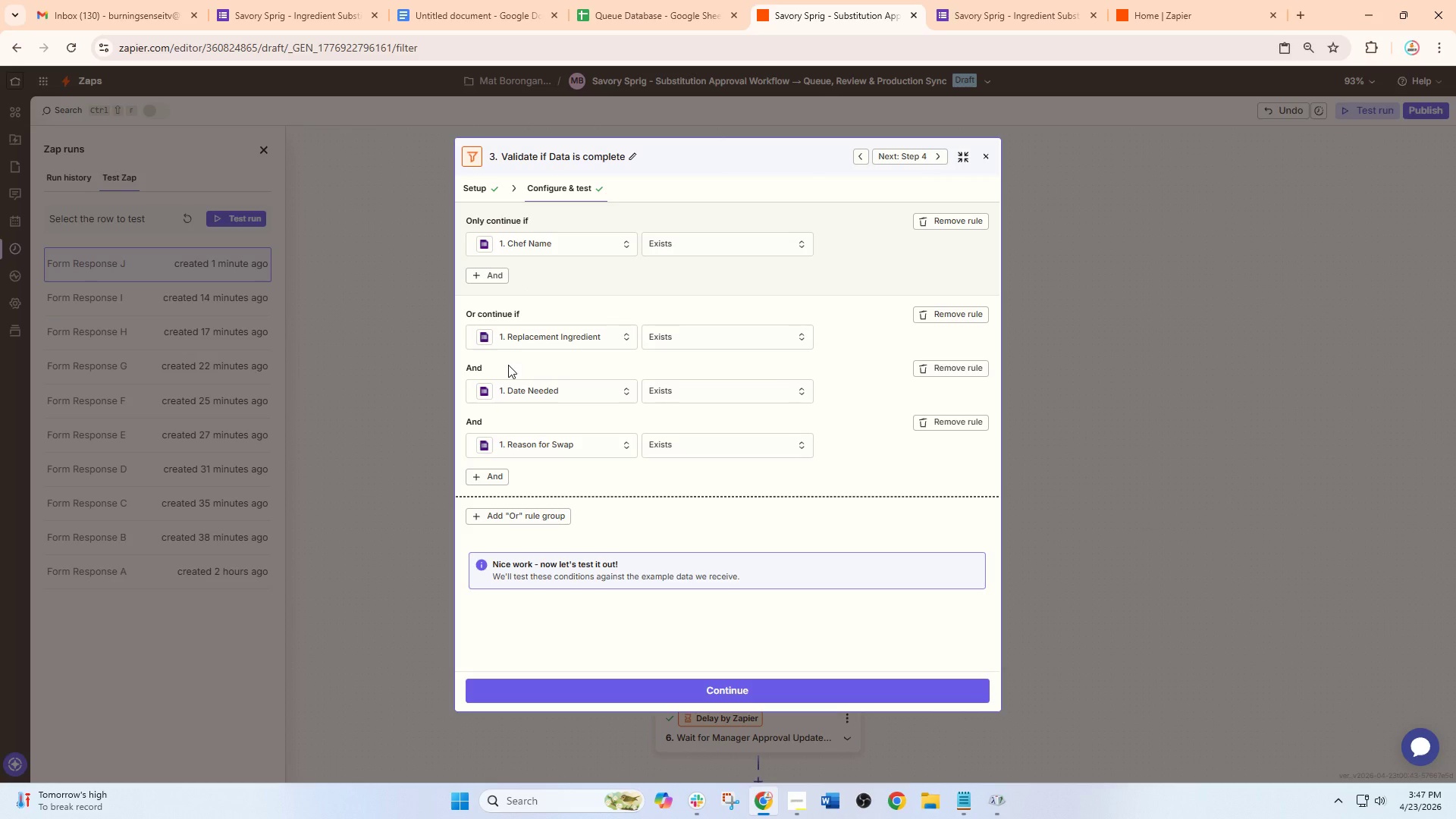 
left_click([482, 475])
 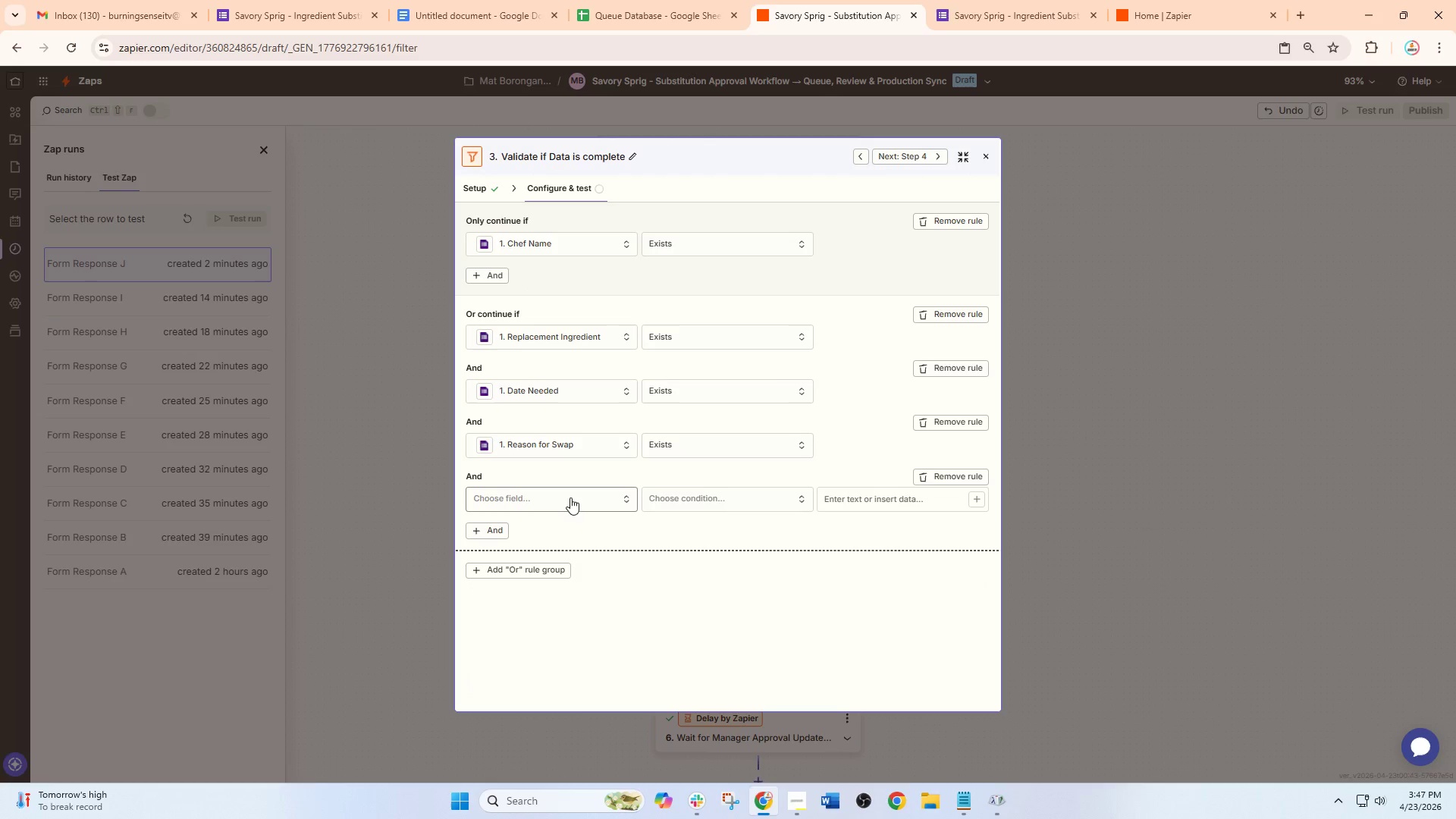 
left_click([570, 497])
 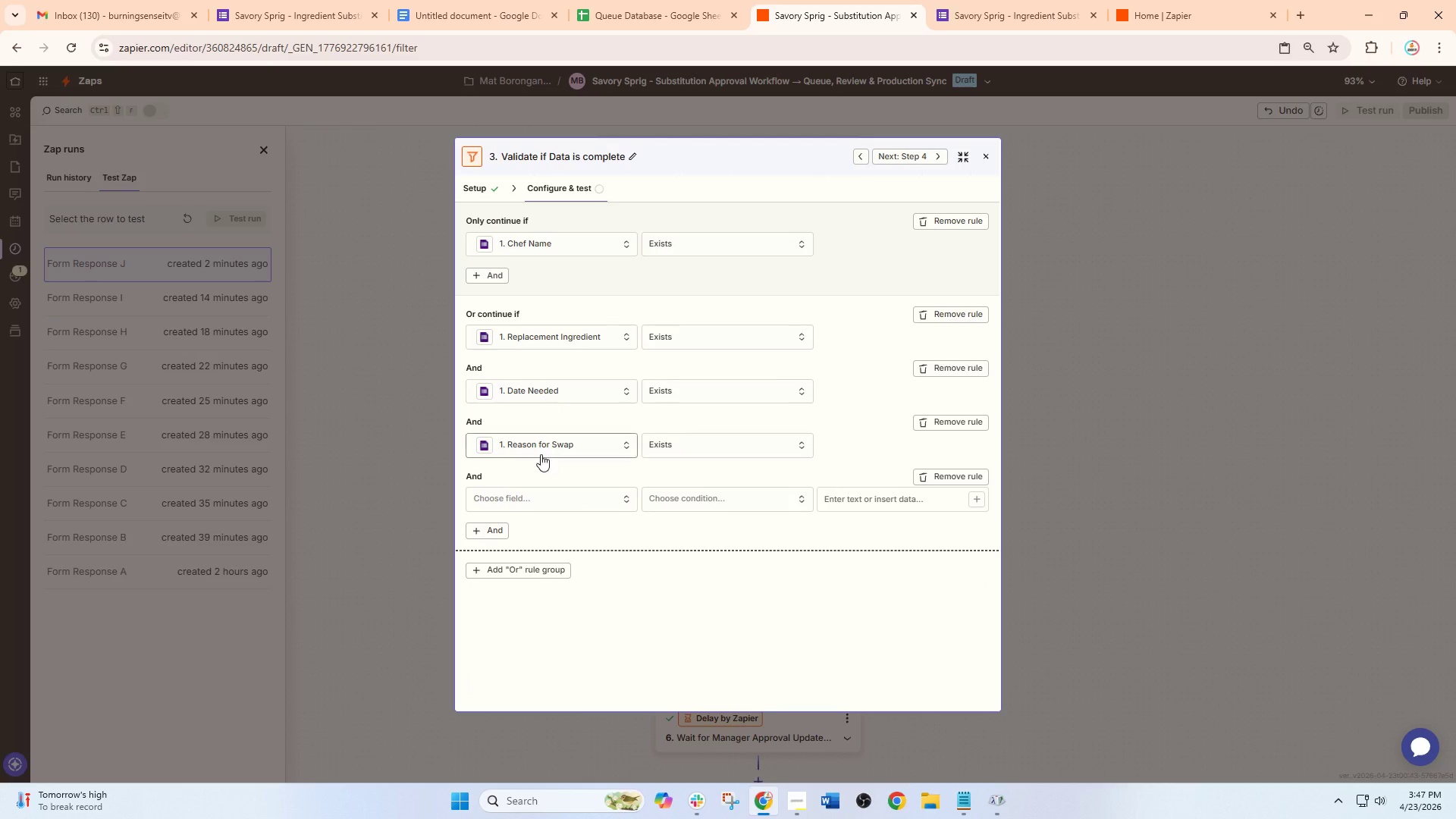 
left_click([527, 491])
 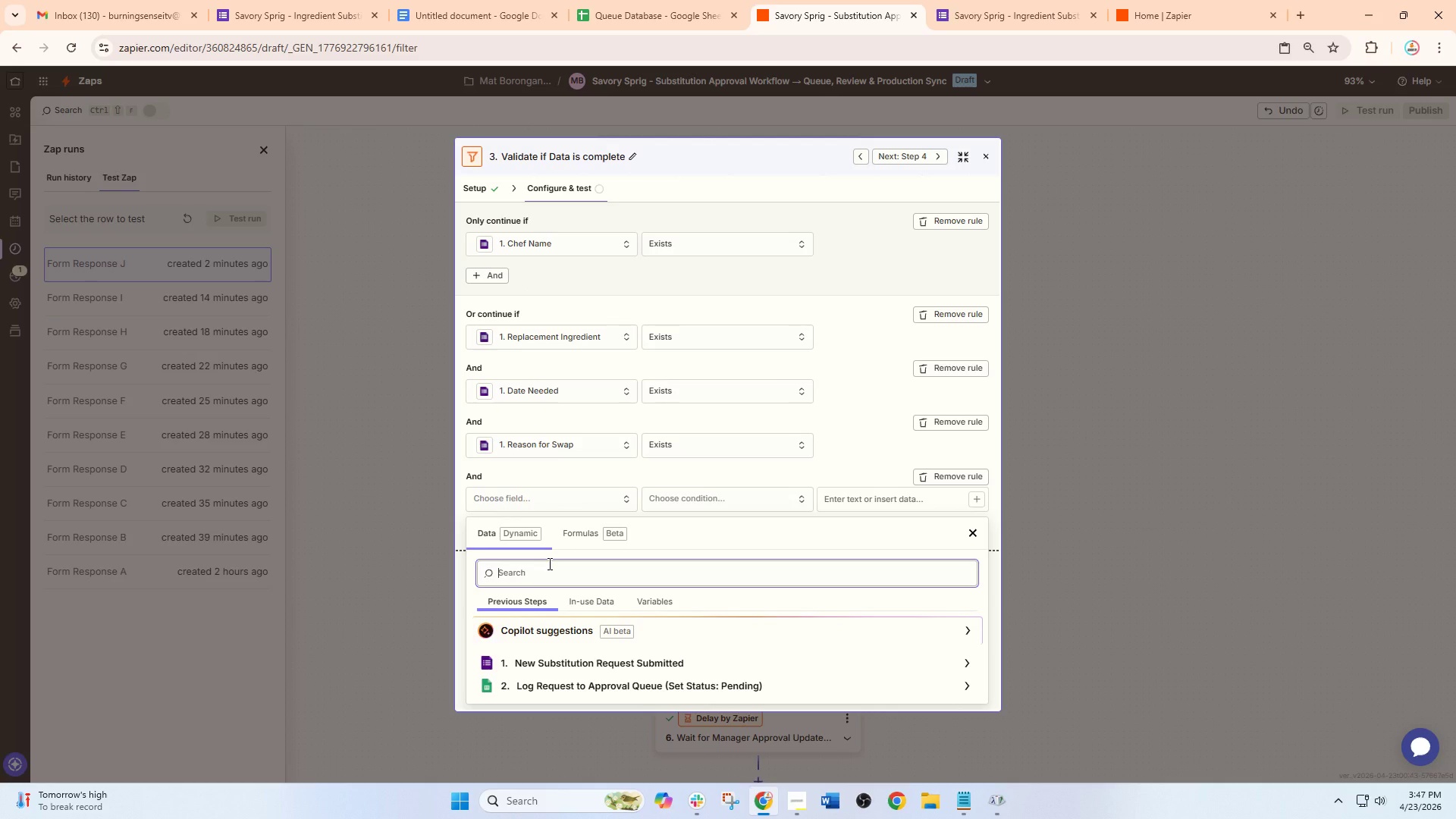 
type(or)
 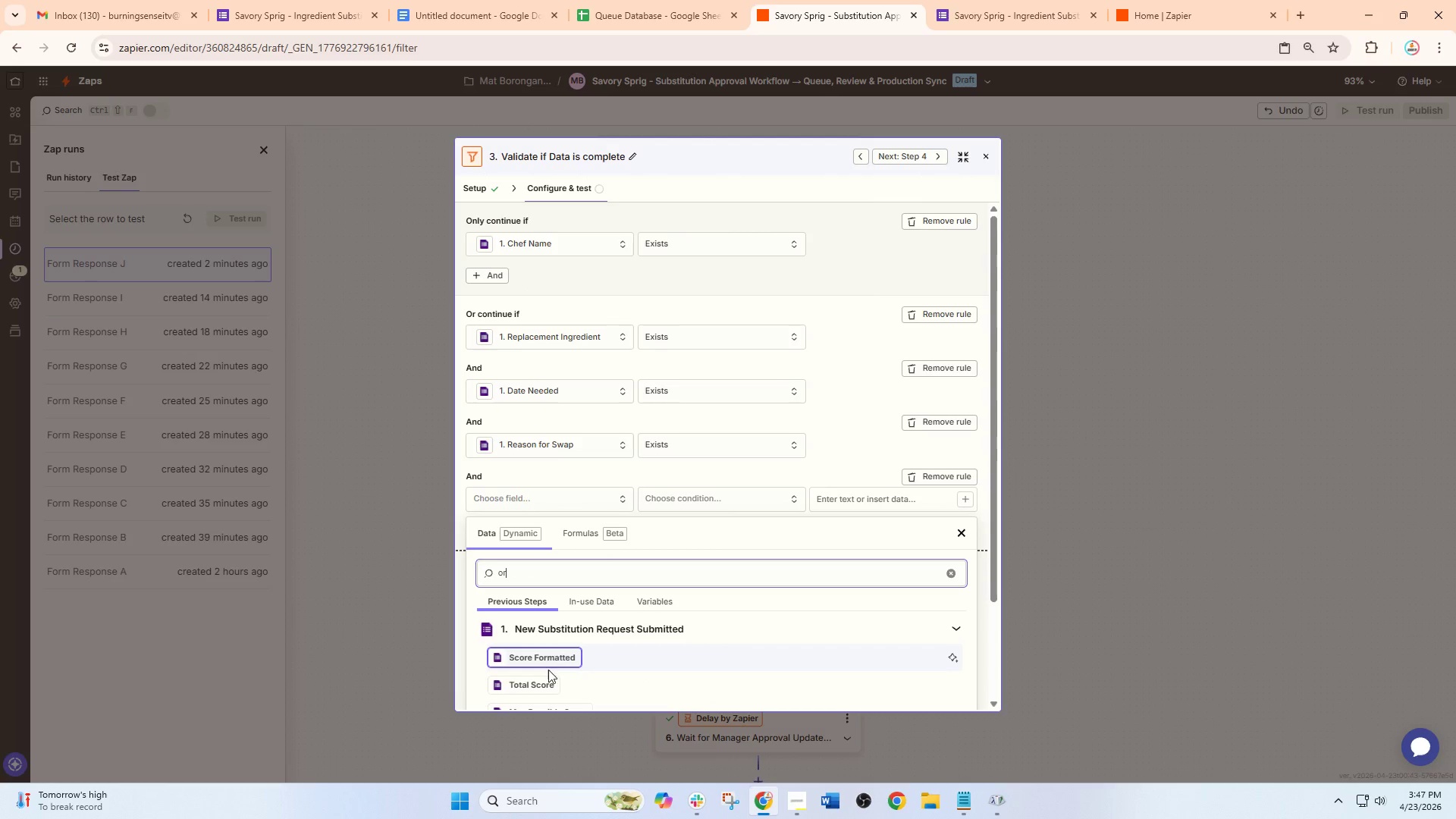 
key(I)
 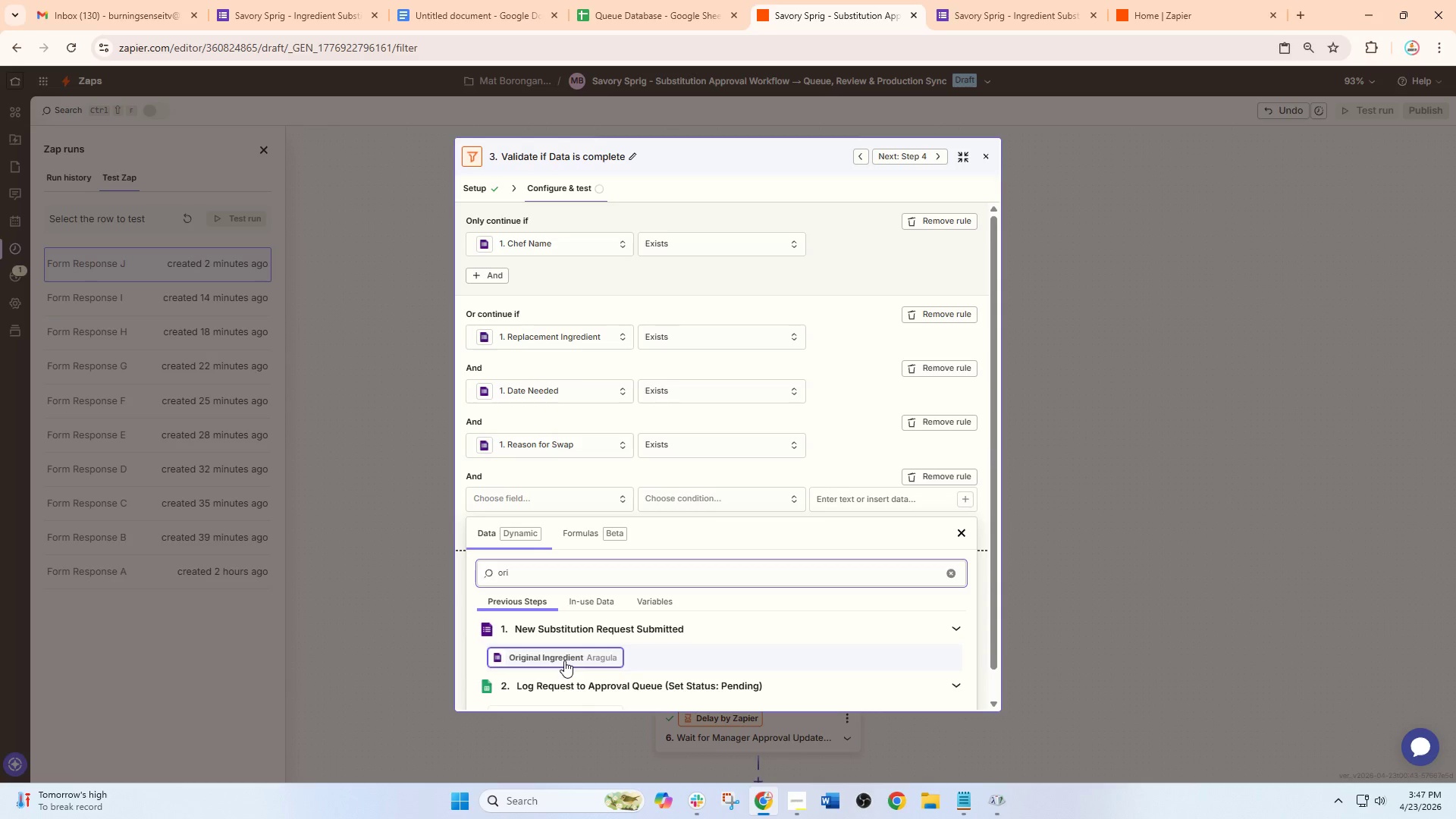 
left_click([564, 660])
 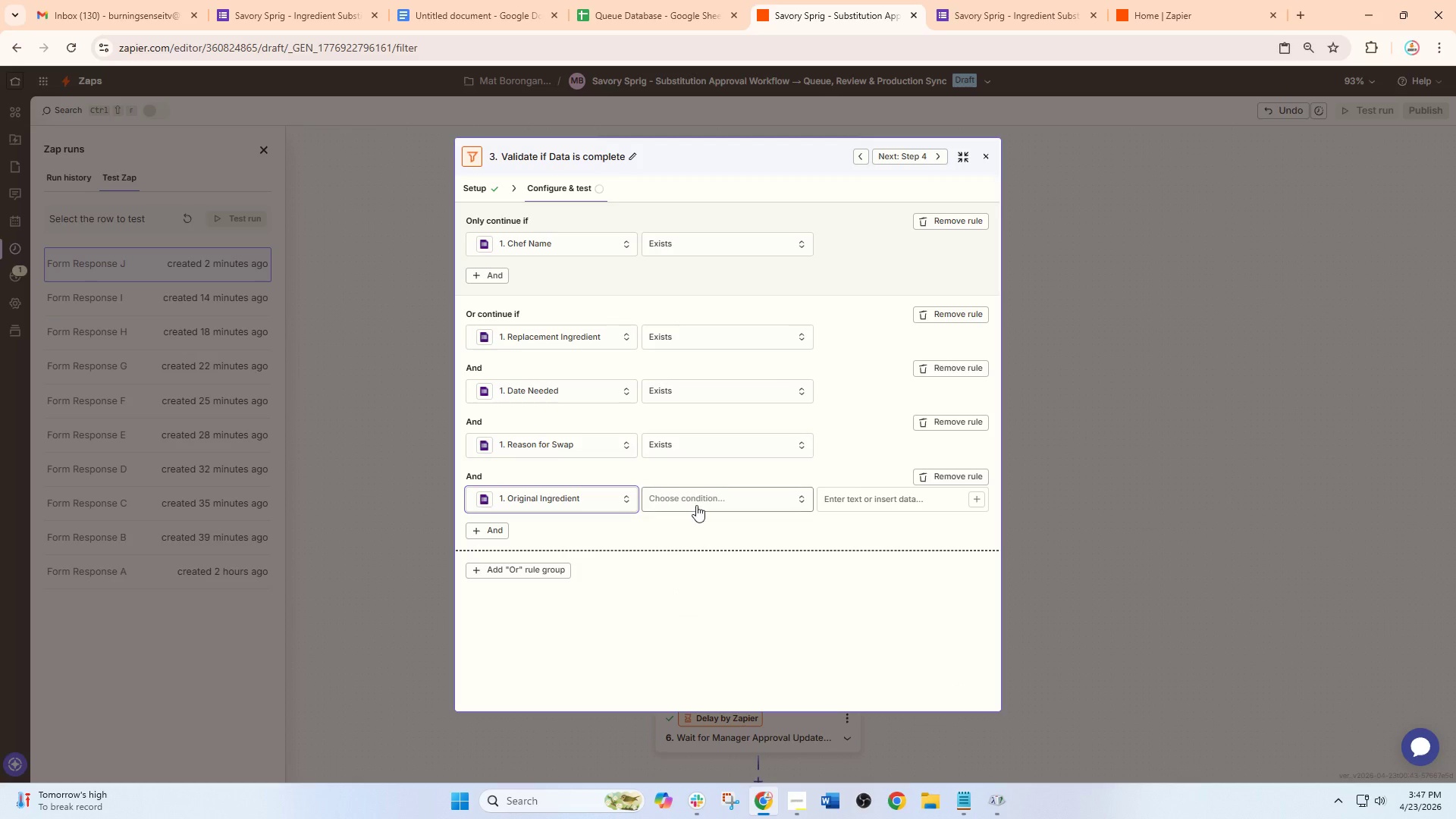 
left_click([714, 498])
 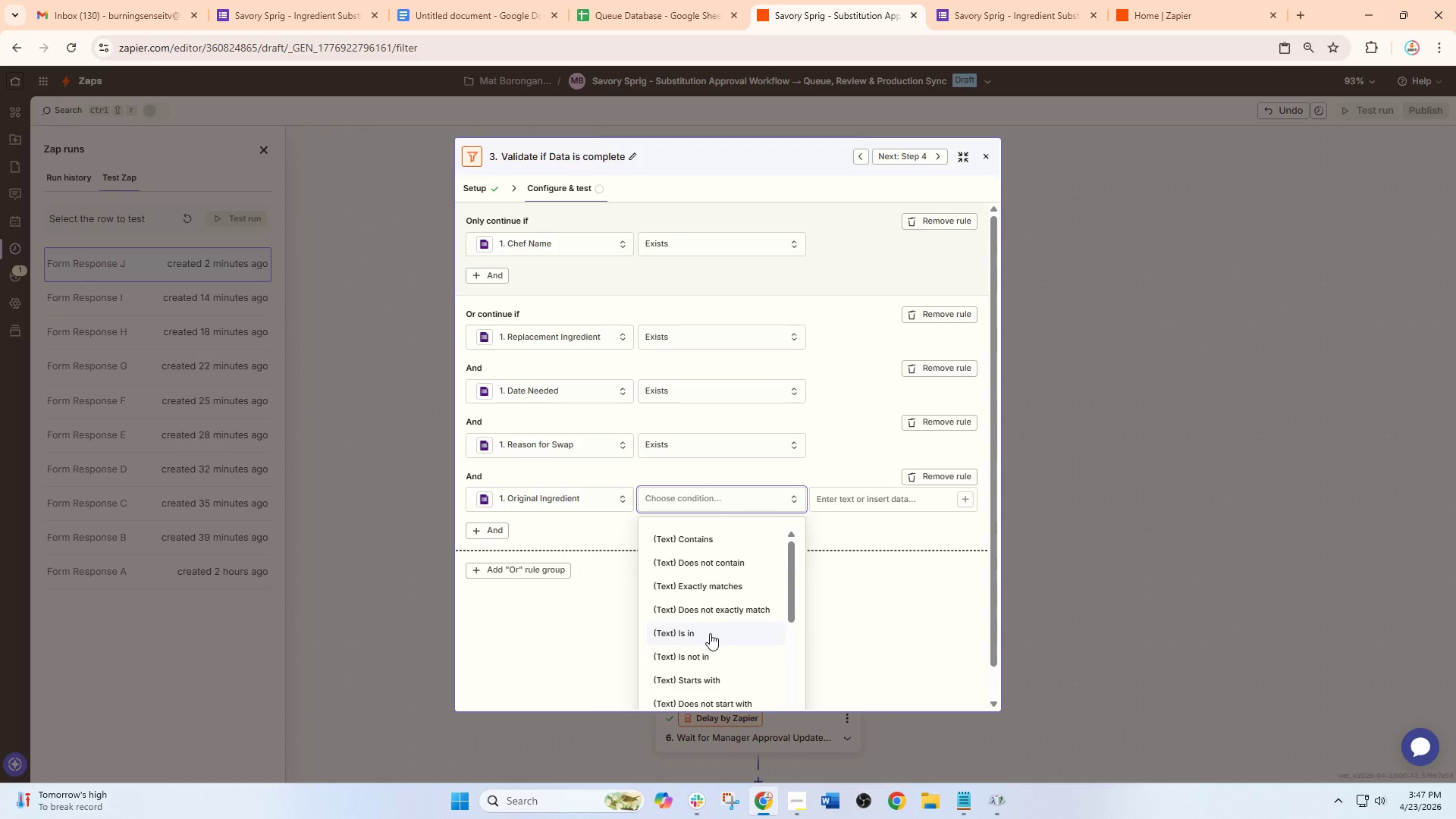 
scroll: coordinate [710, 633], scroll_direction: down, amount: 4.0
 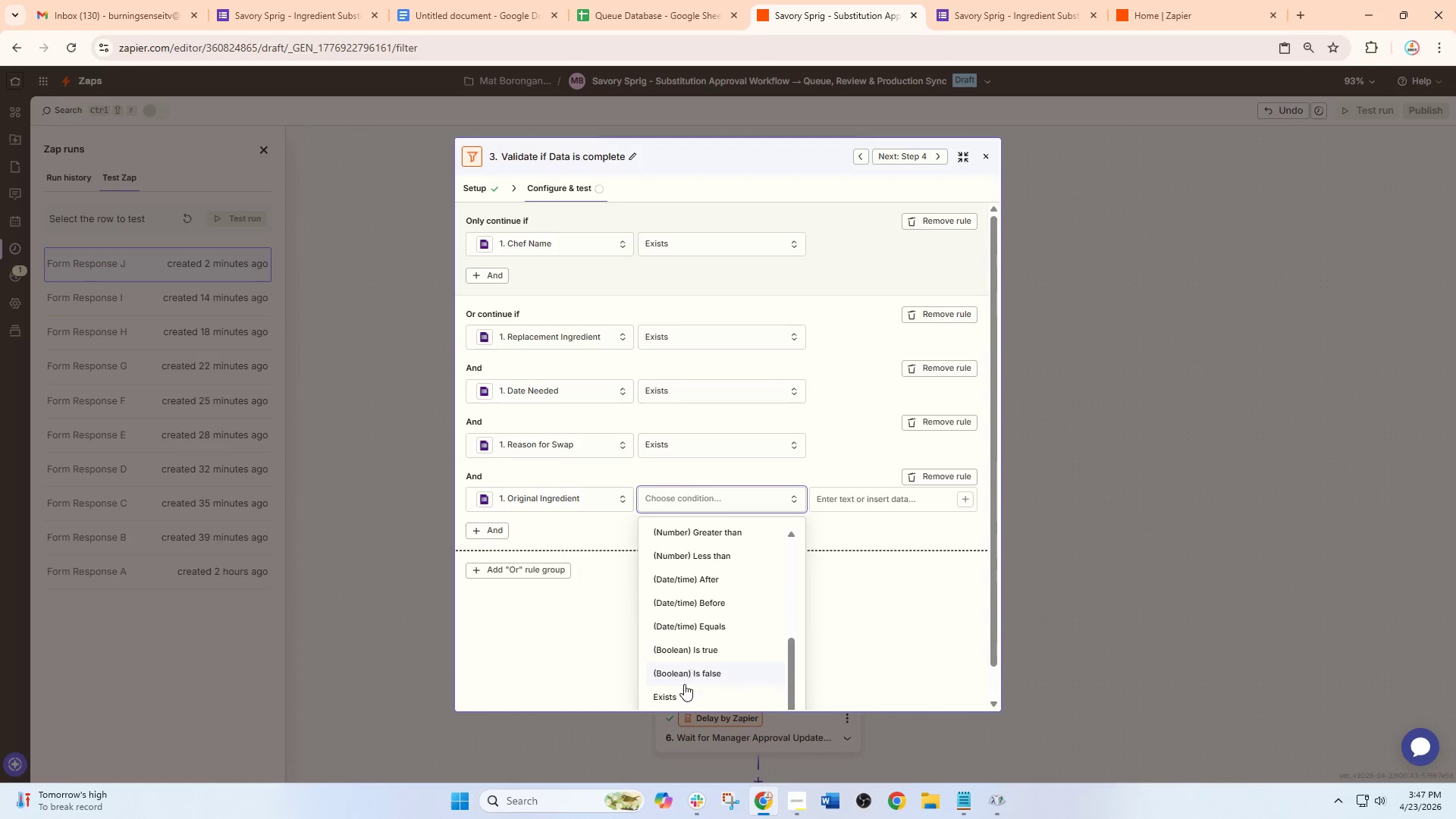 
left_click([681, 692])
 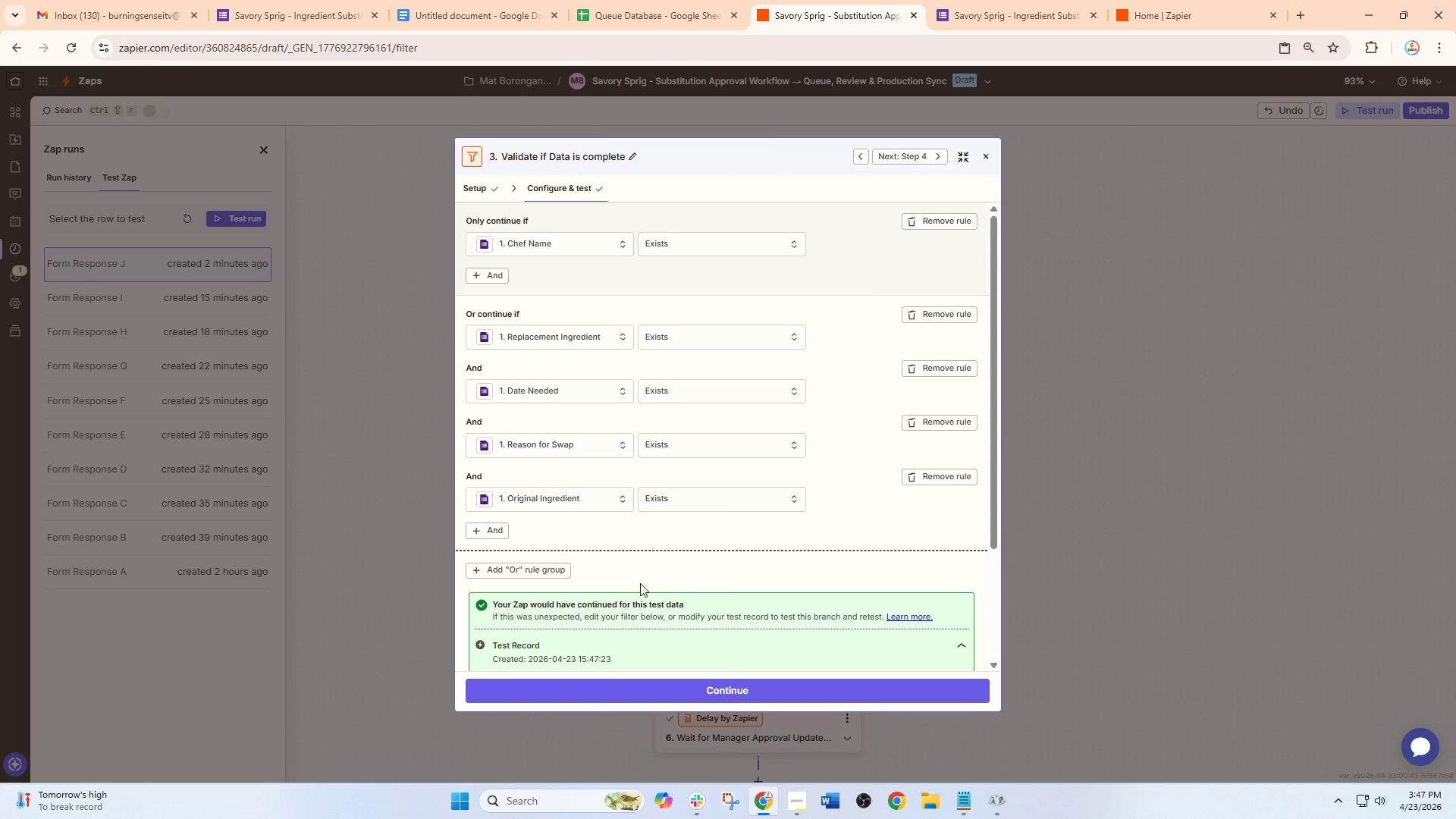 
wait(5.23)
 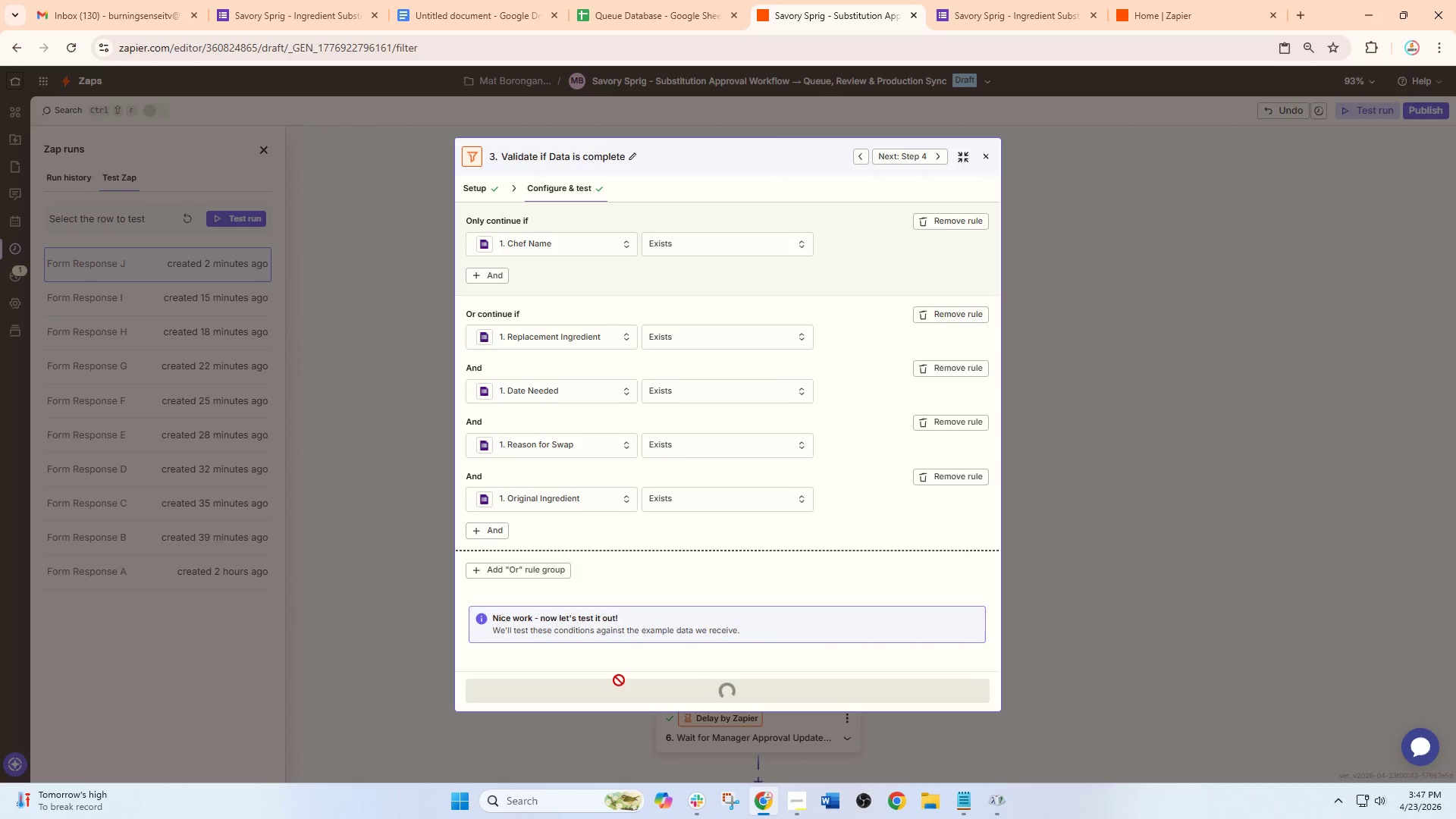 
scroll: coordinate [644, 344], scroll_direction: up, amount: 4.0
 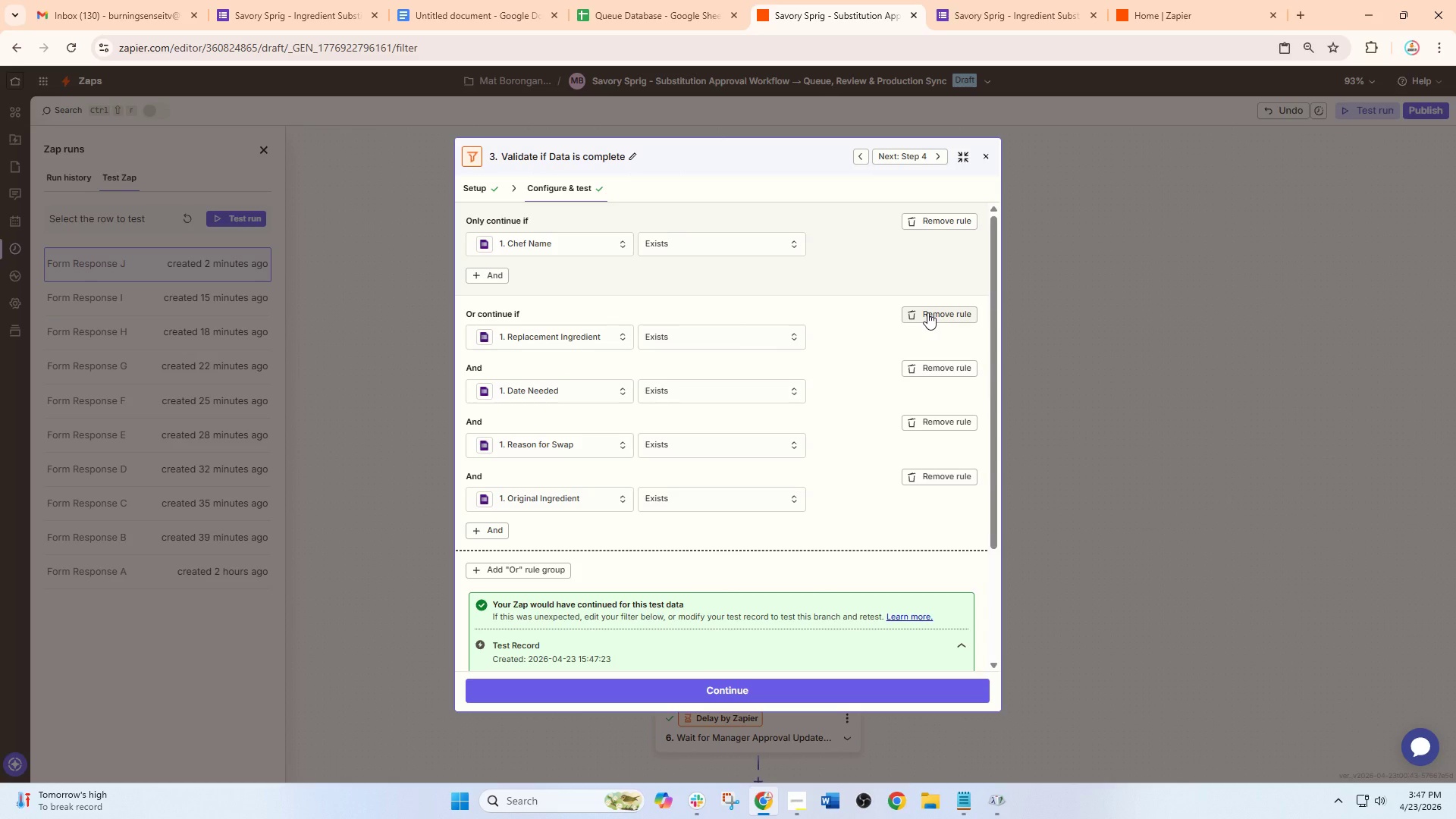 
left_click_drag(start_coordinate=[930, 313], to_coordinate=[934, 313])
 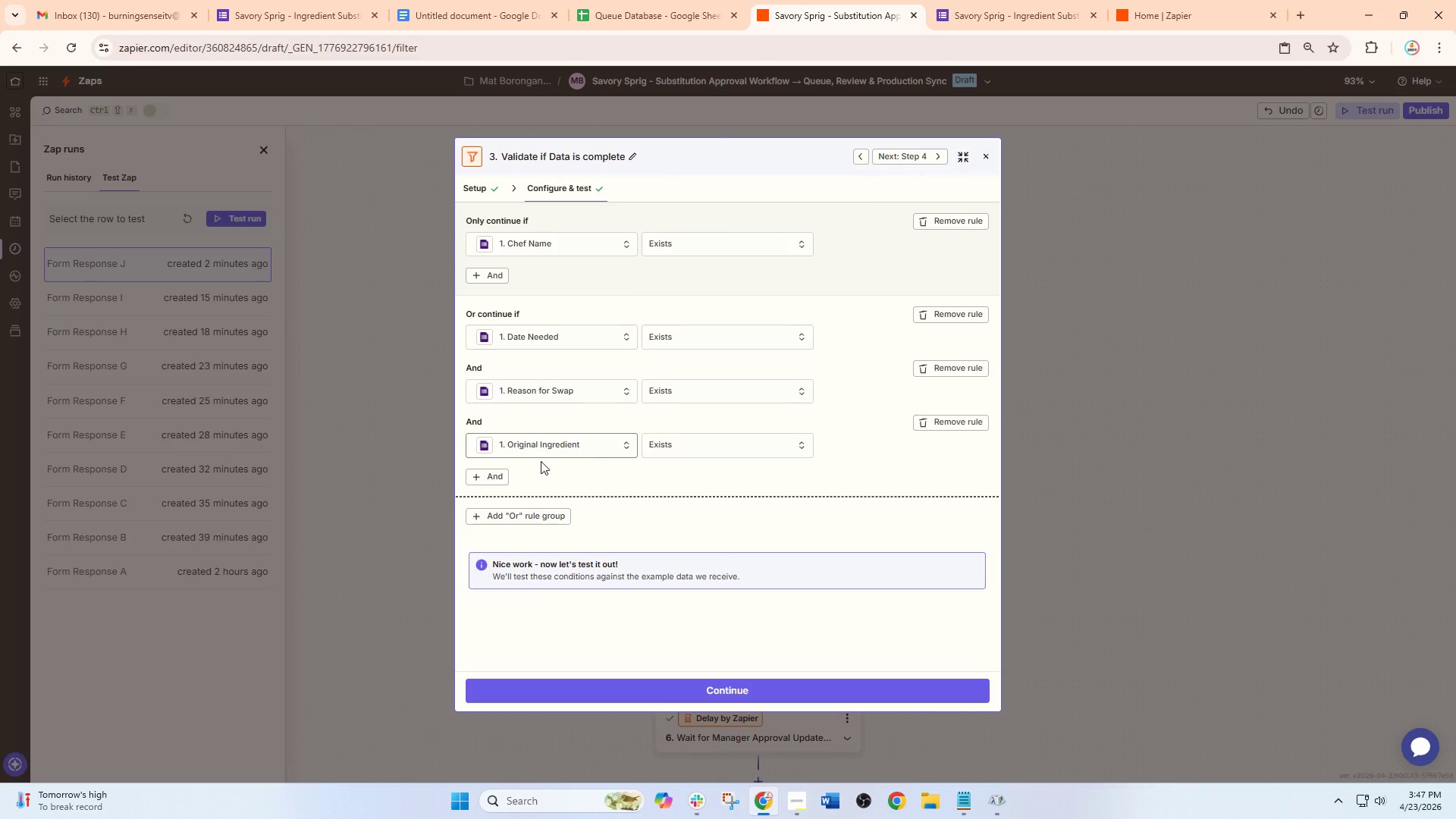 
left_click([497, 479])
 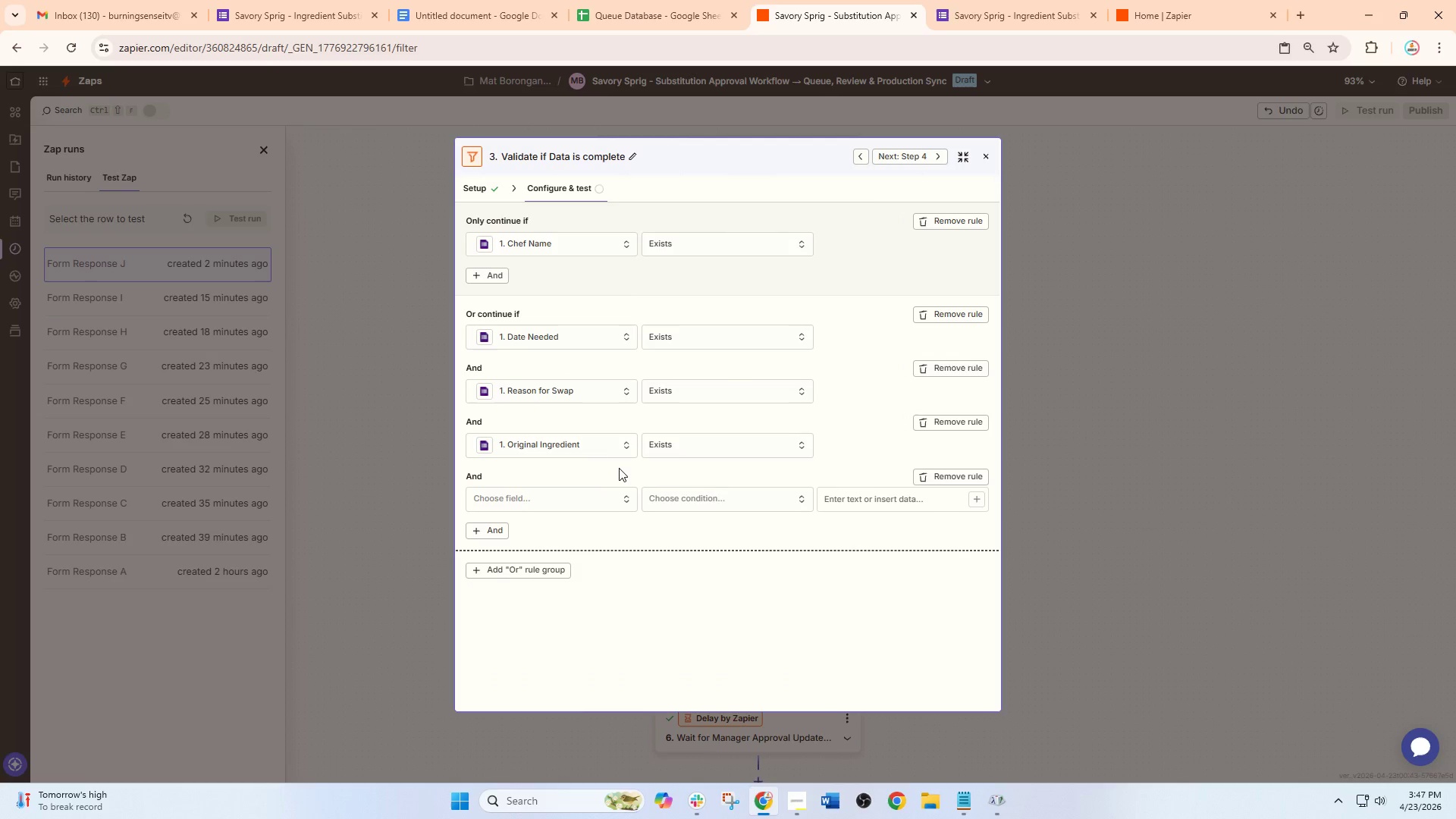 
scroll: coordinate [613, 444], scroll_direction: up, amount: 2.0
 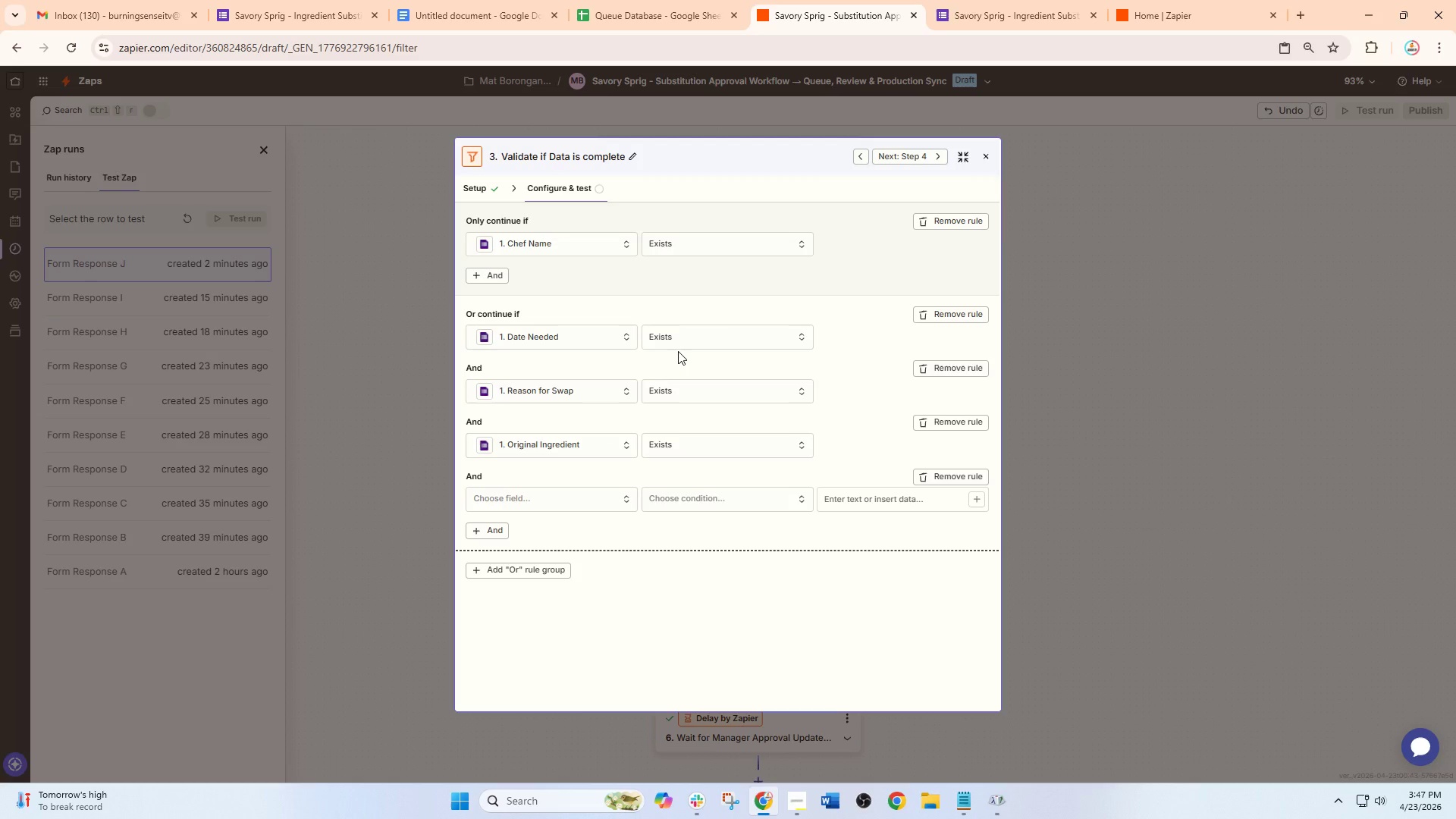 
scroll: coordinate [678, 352], scroll_direction: none, amount: 0.0
 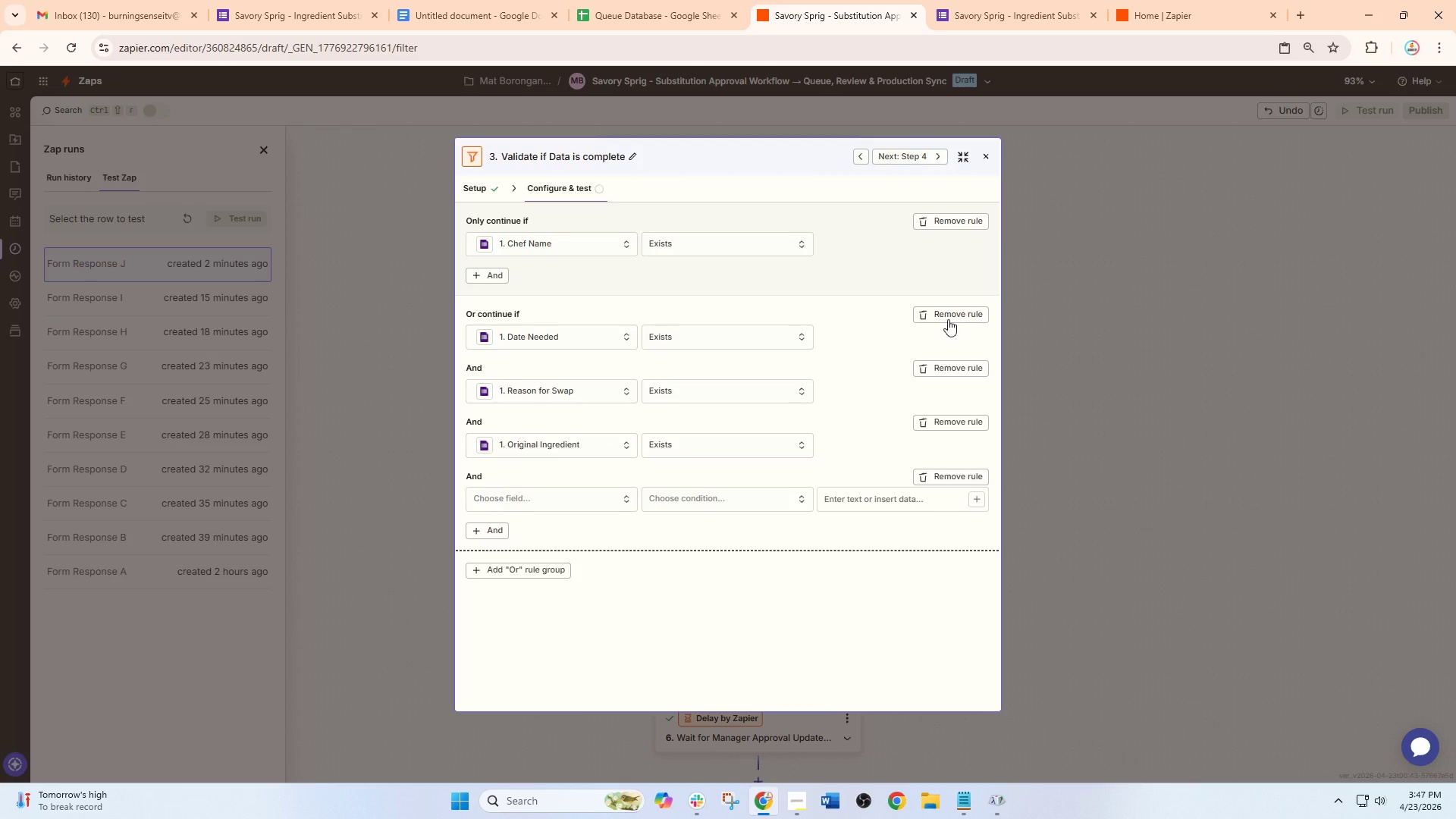 
double_click([948, 317])
 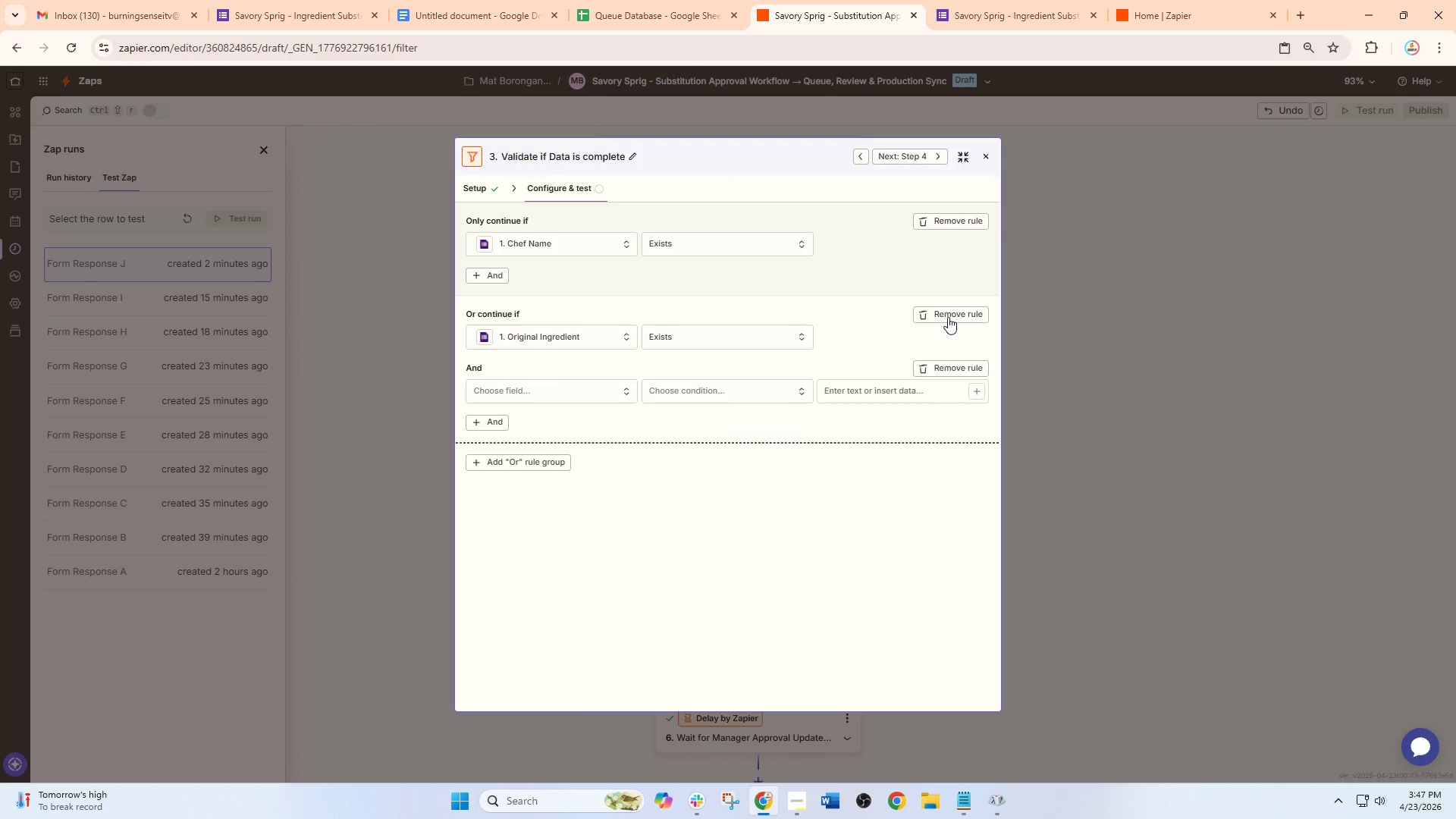 
triple_click([948, 317])
 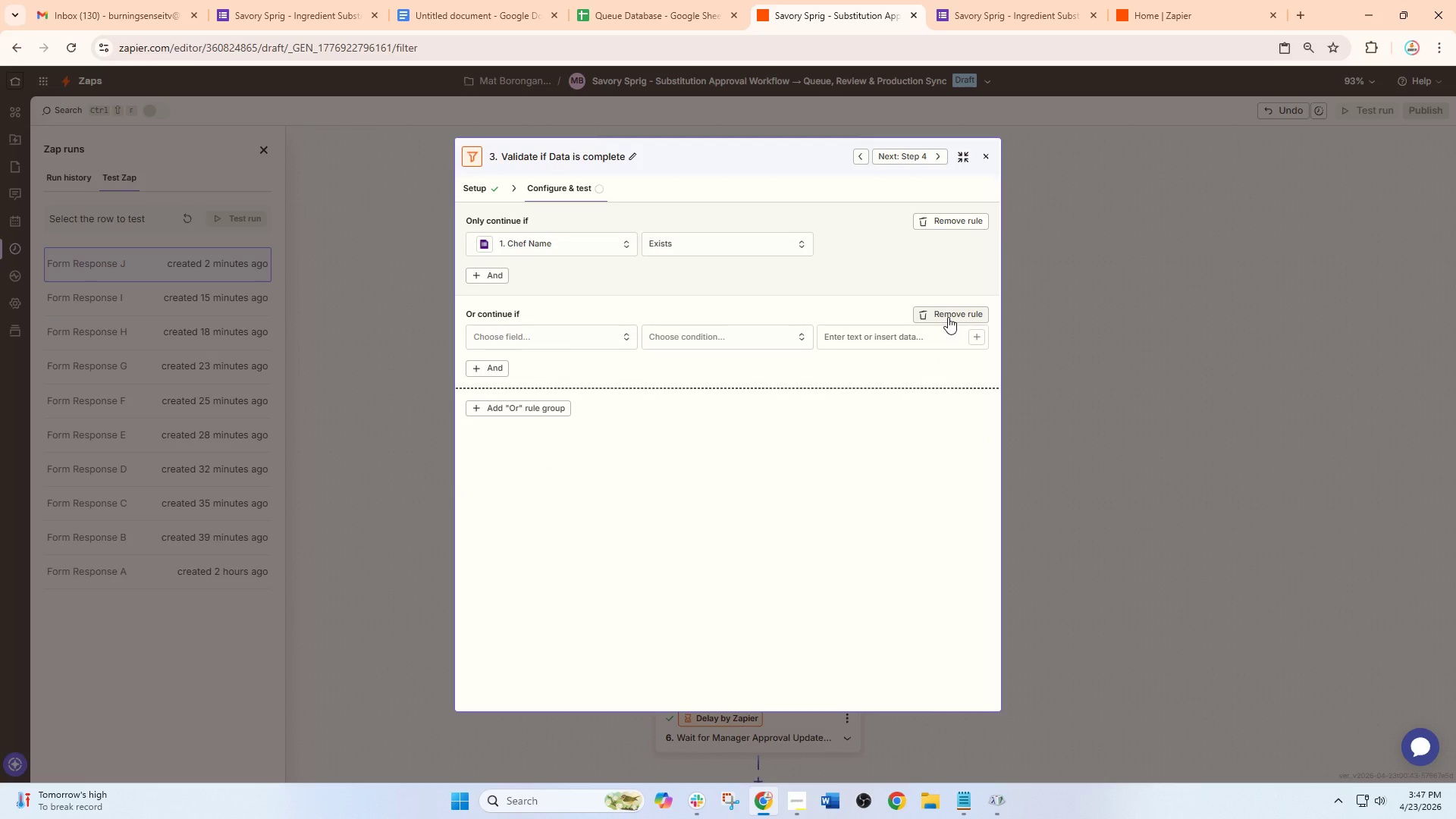 
triple_click([948, 317])
 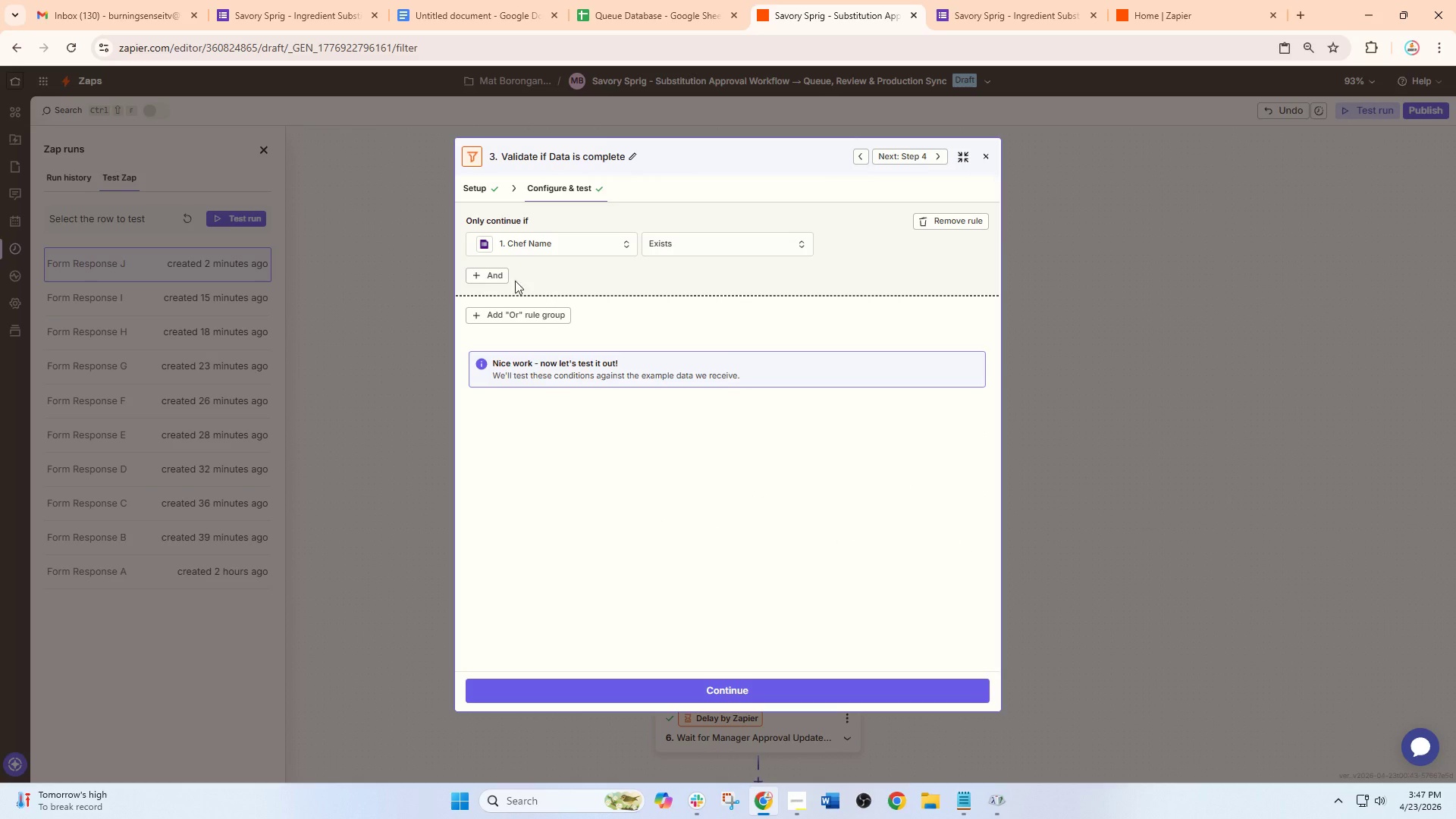 
left_click([502, 276])
 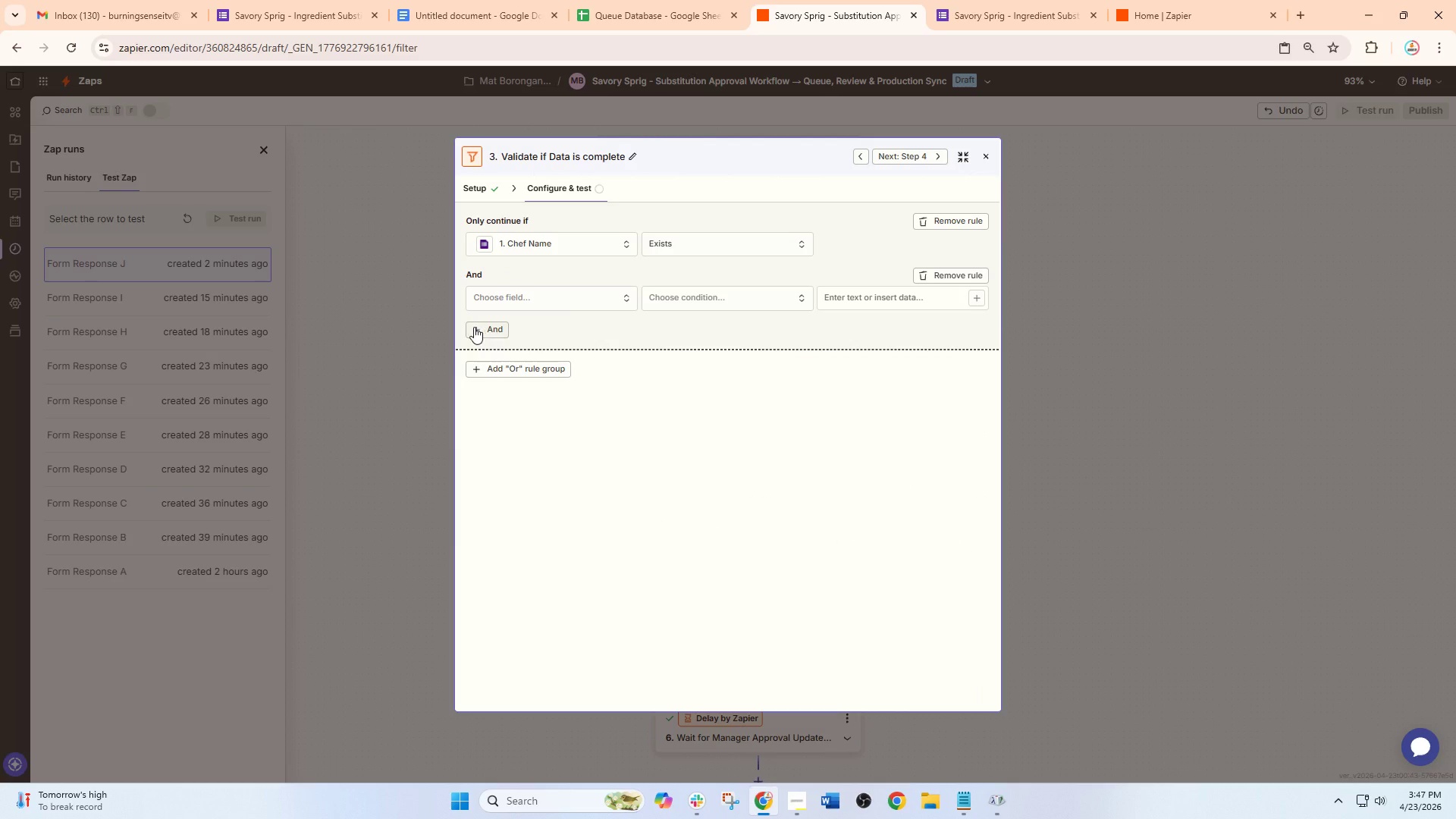 
left_click([474, 327])
 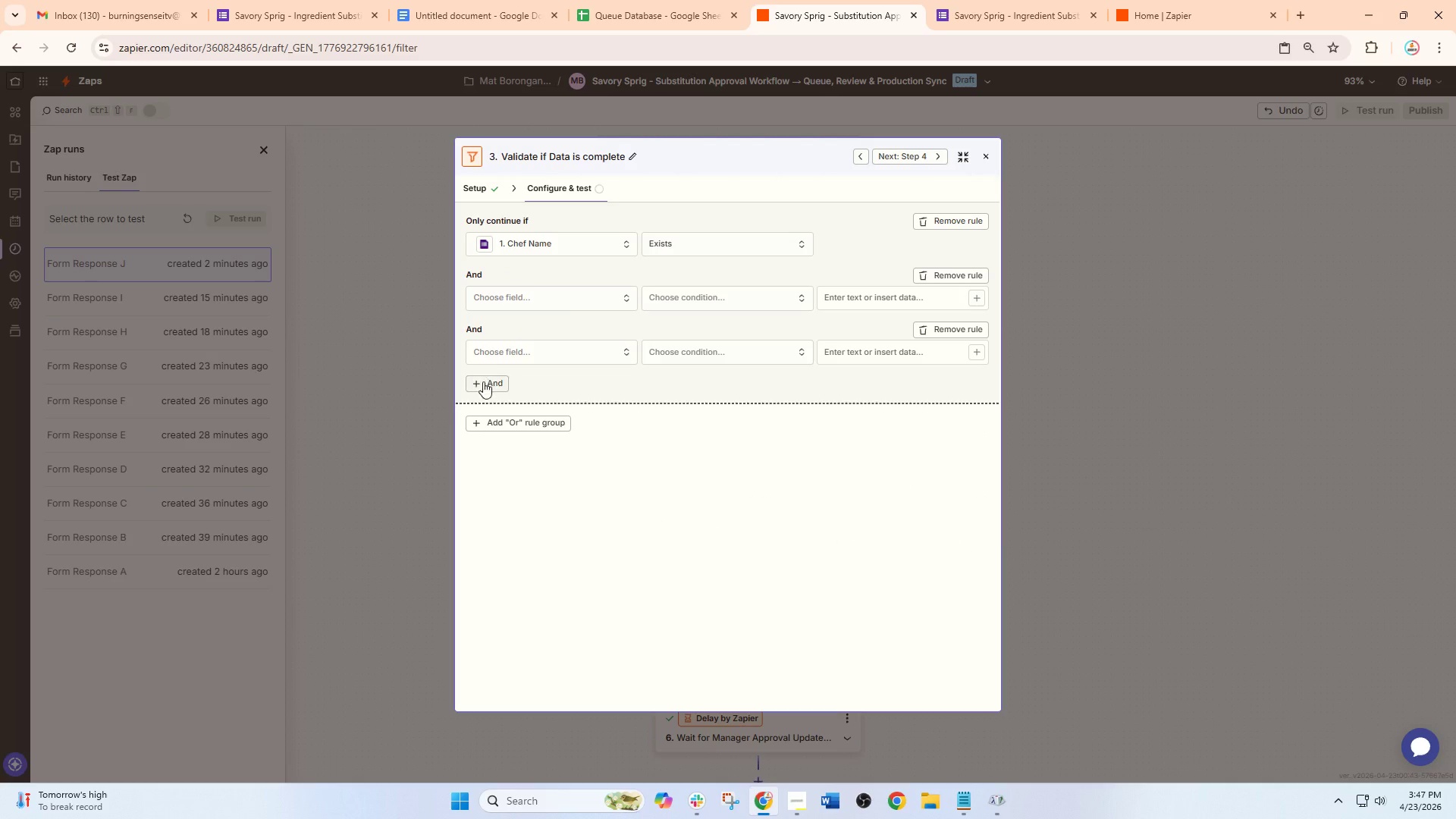 
left_click([483, 383])
 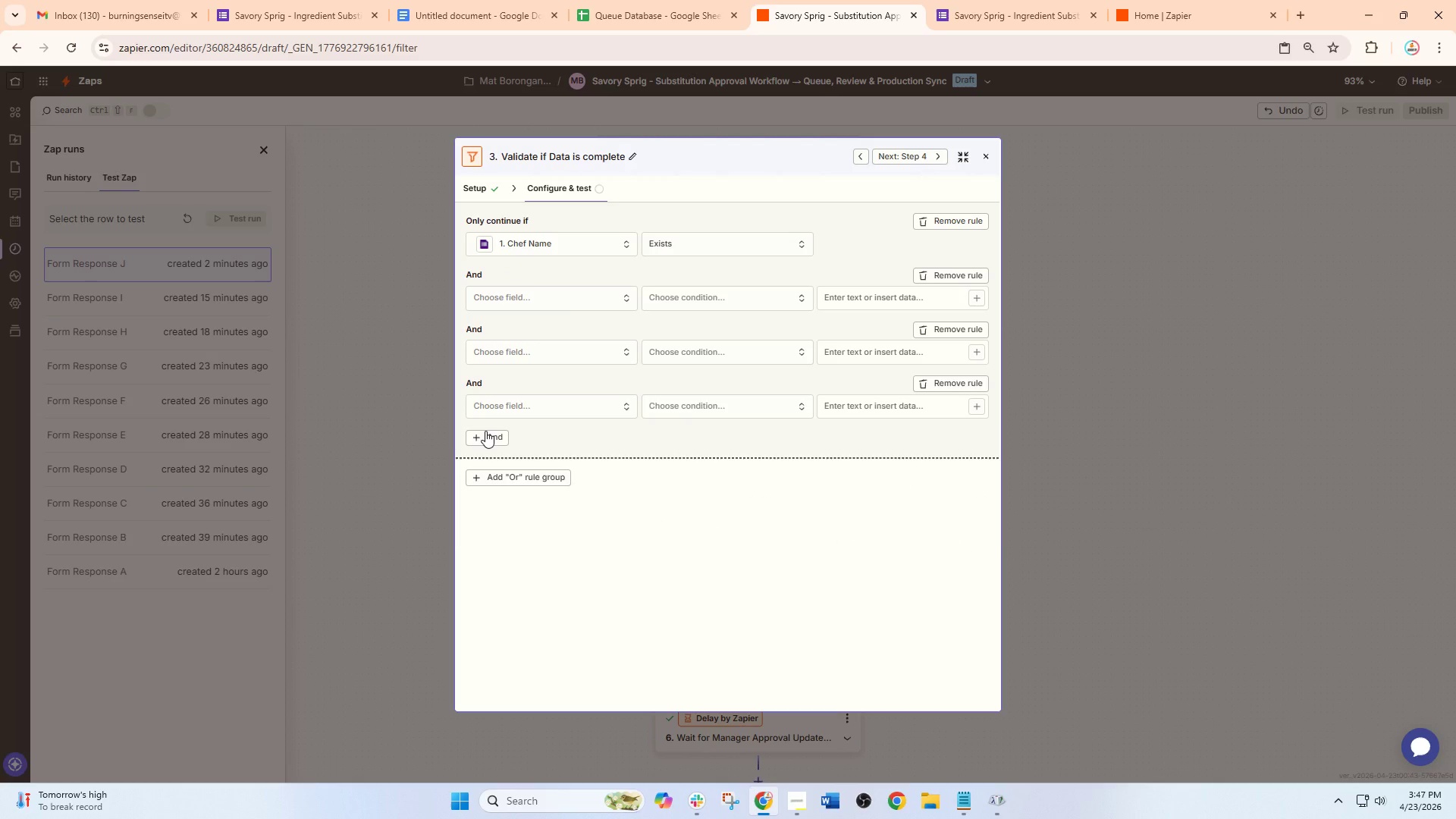 
left_click([485, 440])
 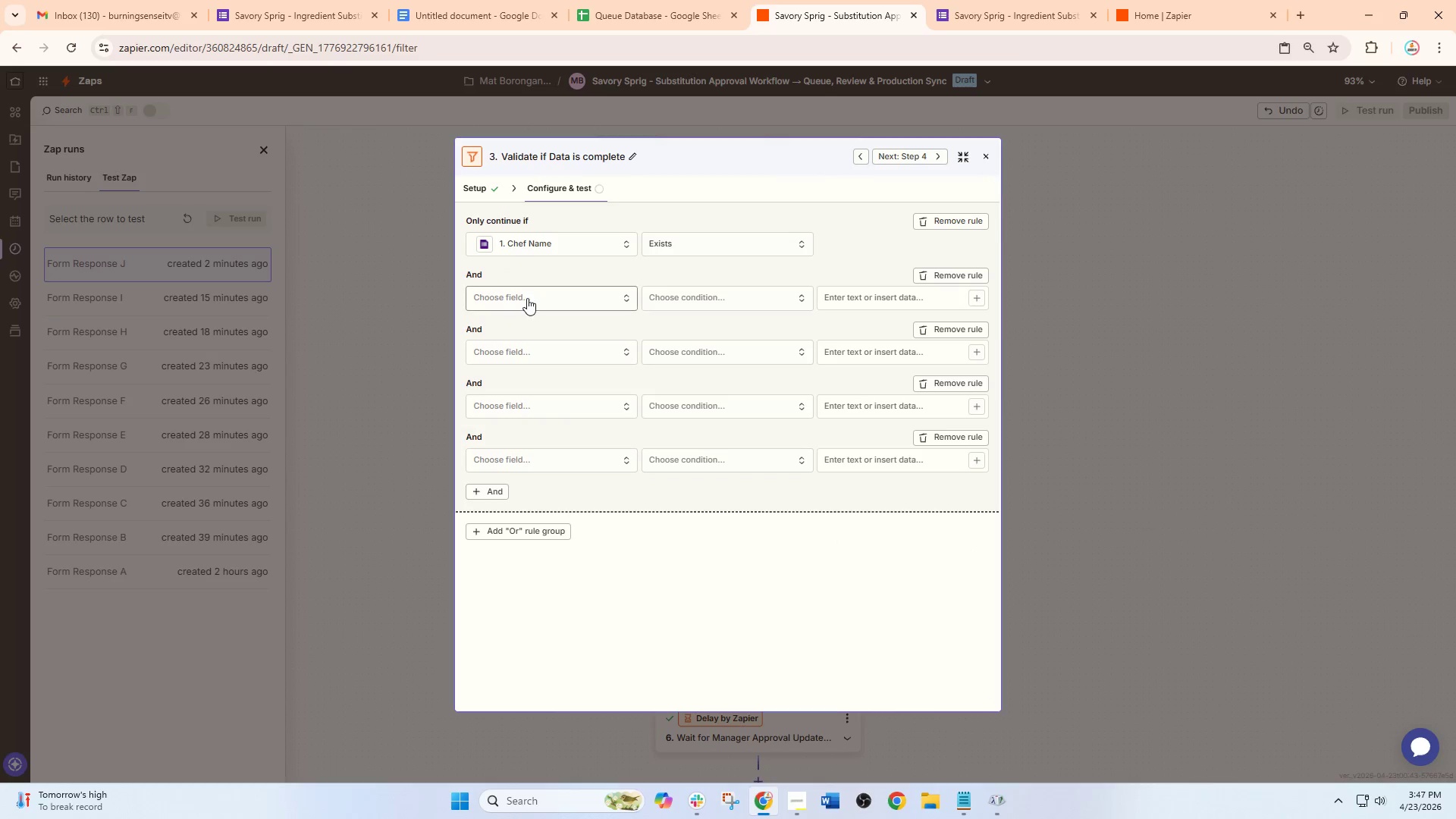 
left_click([527, 298])
 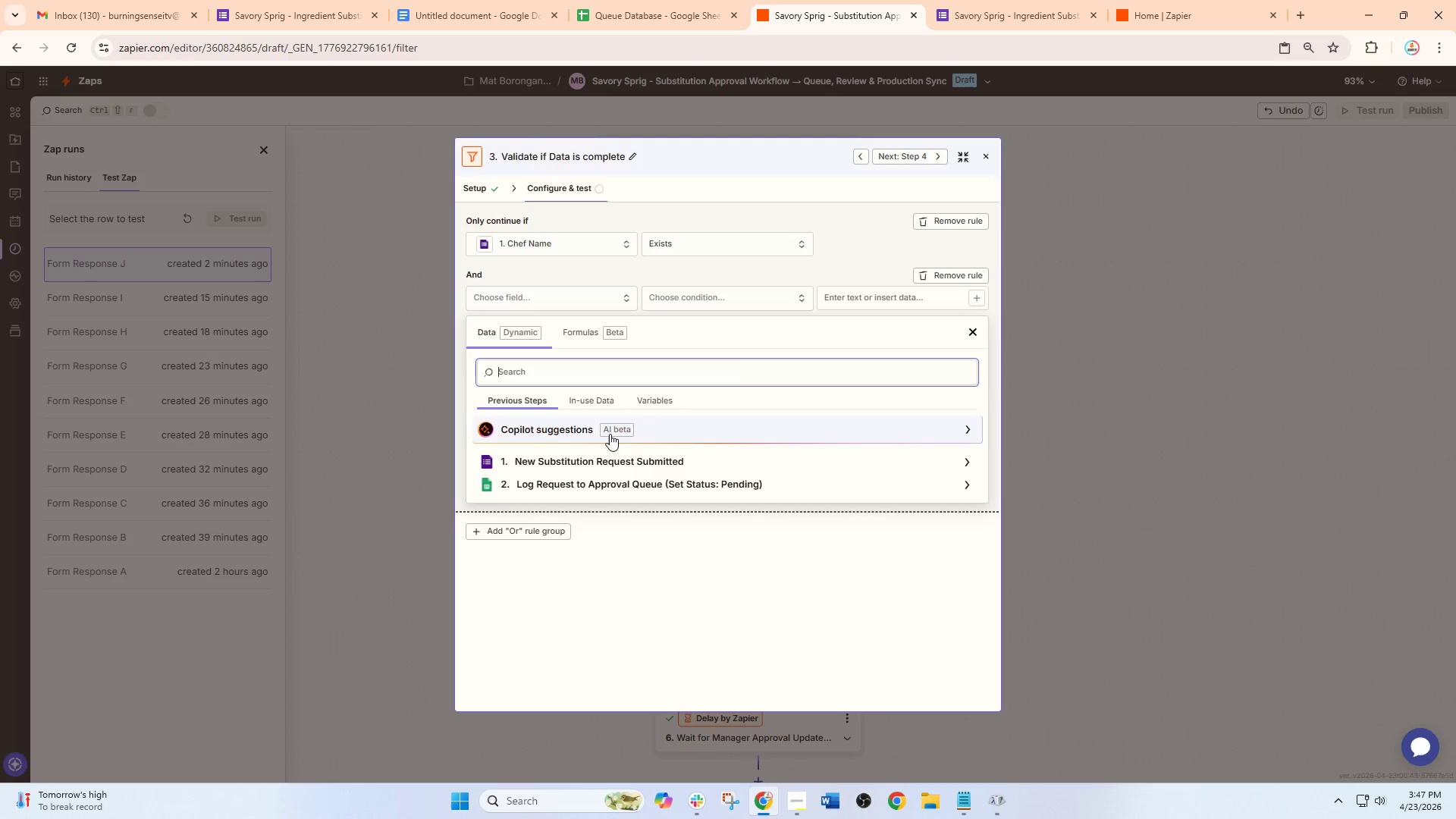 
left_click([613, 459])
 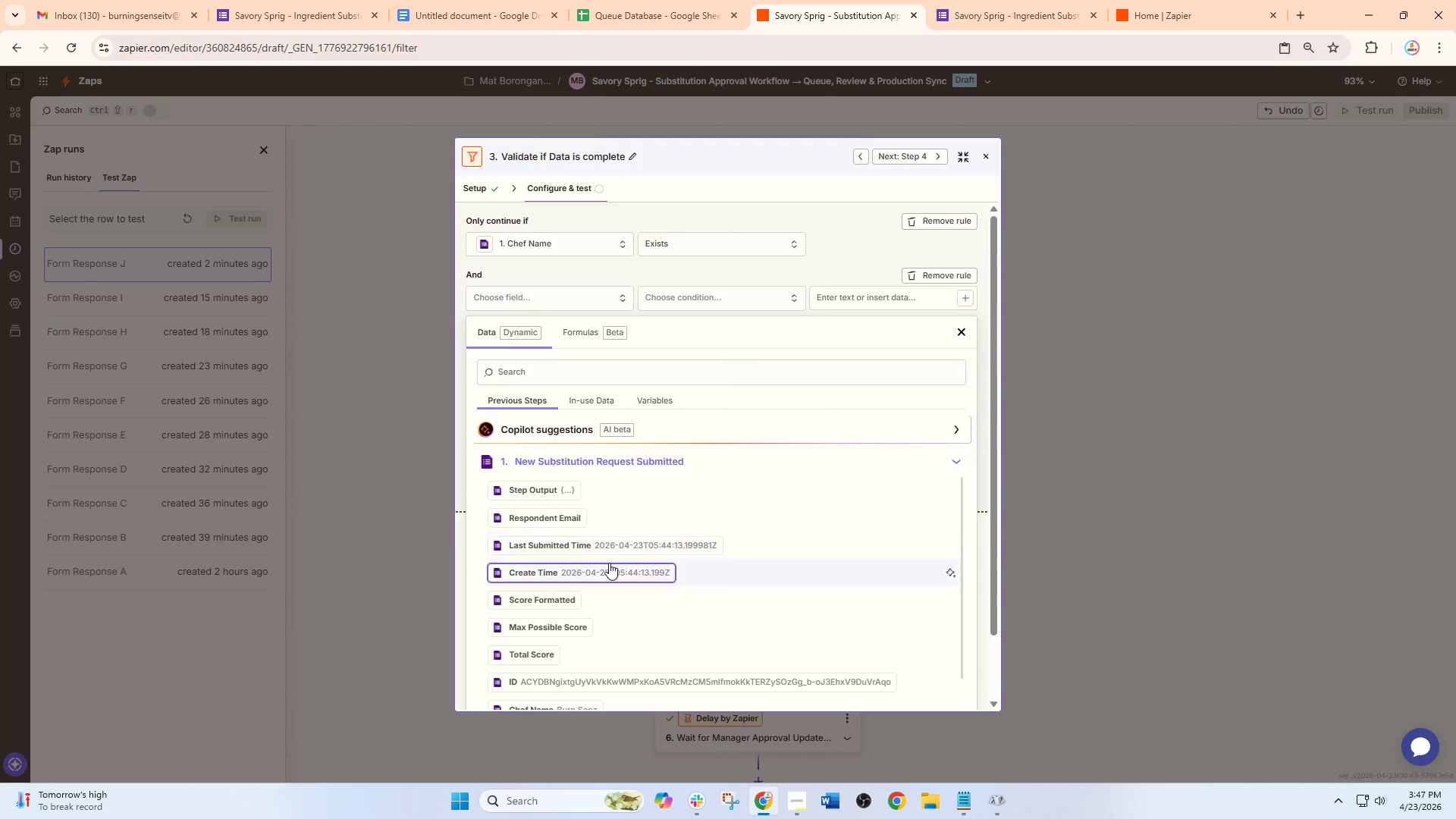 
scroll: coordinate [573, 610], scroll_direction: down, amount: 2.0
 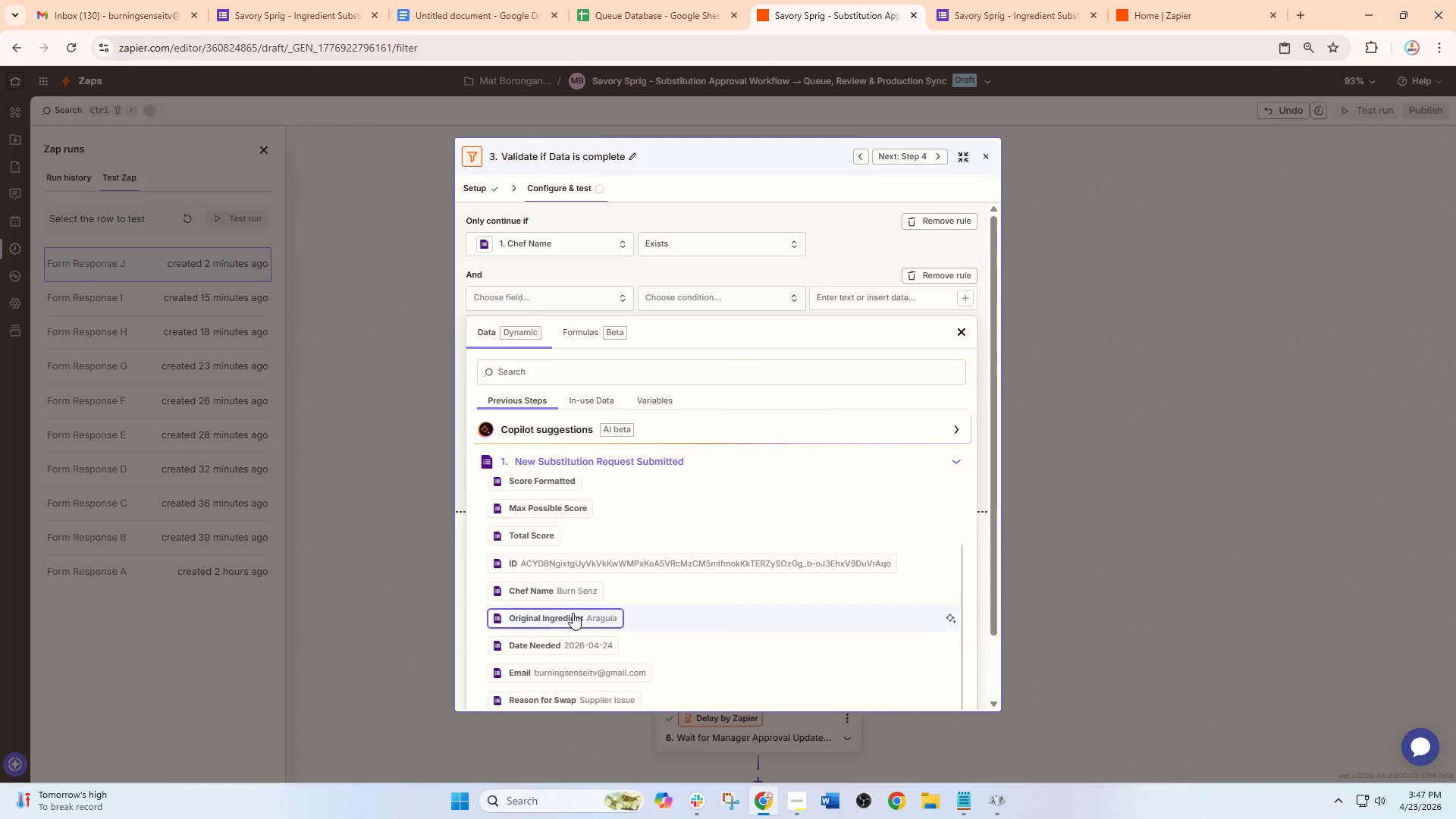 
left_click([573, 613])
 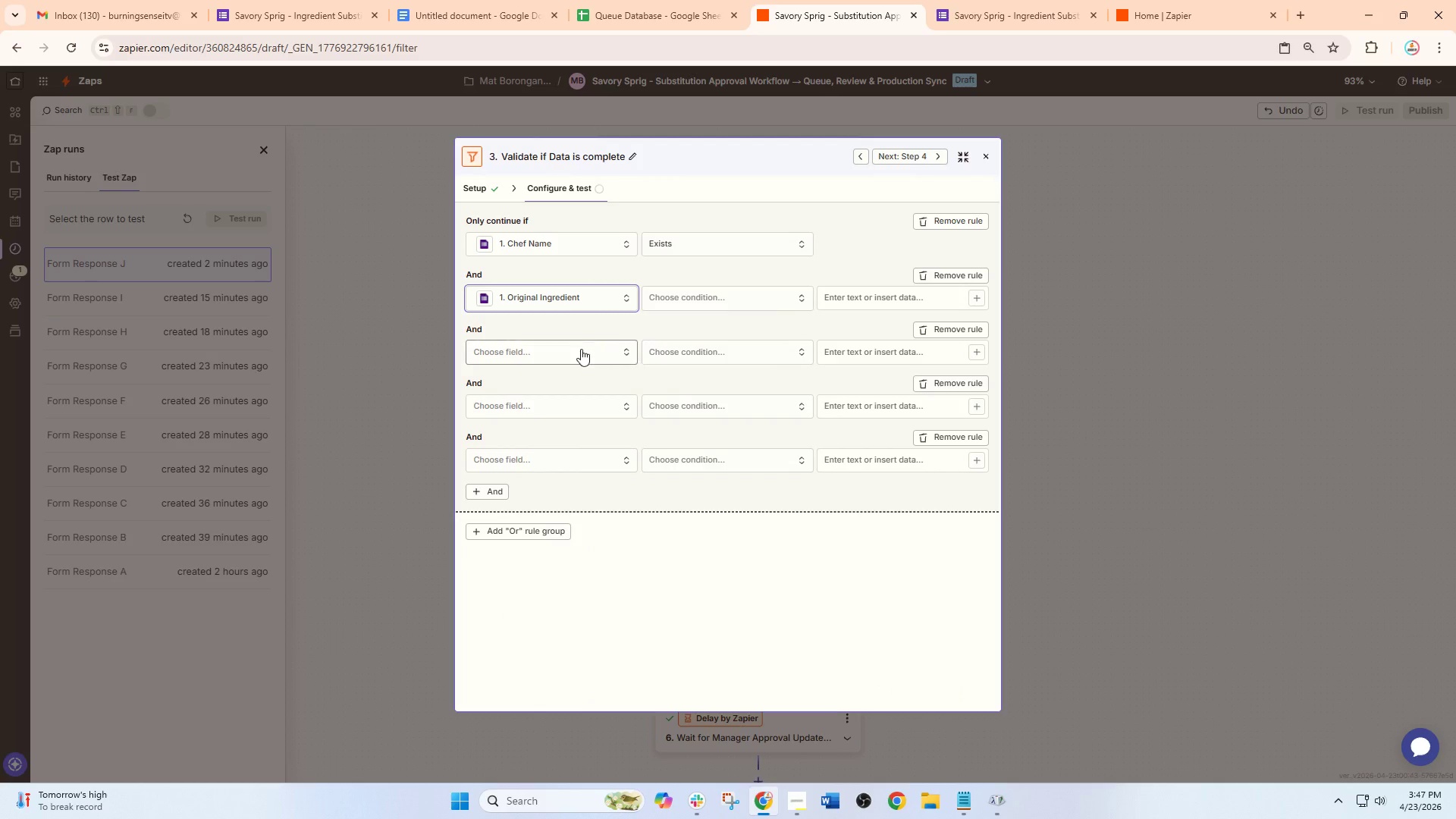 
left_click([570, 353])
 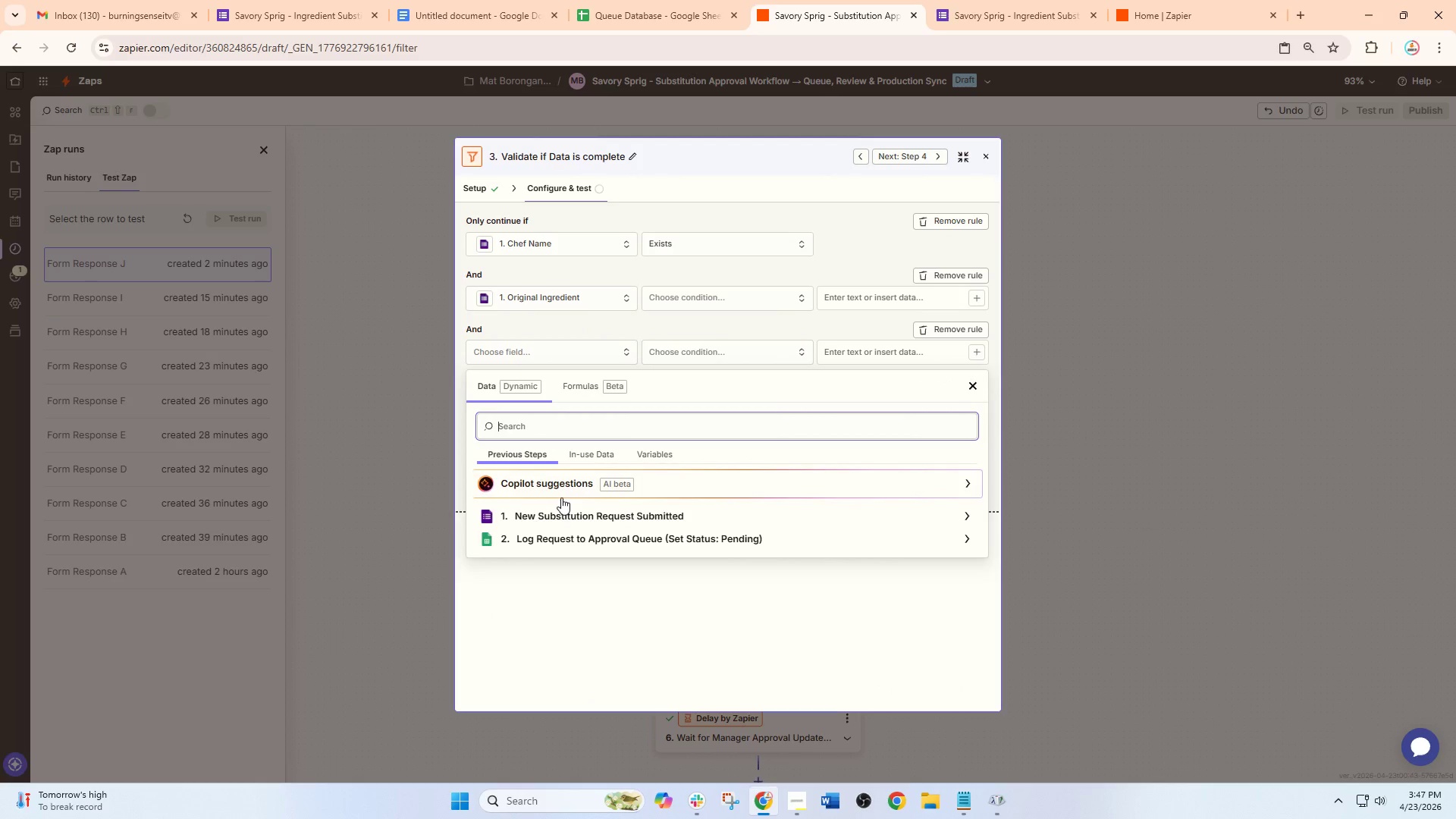 
left_click([557, 508])
 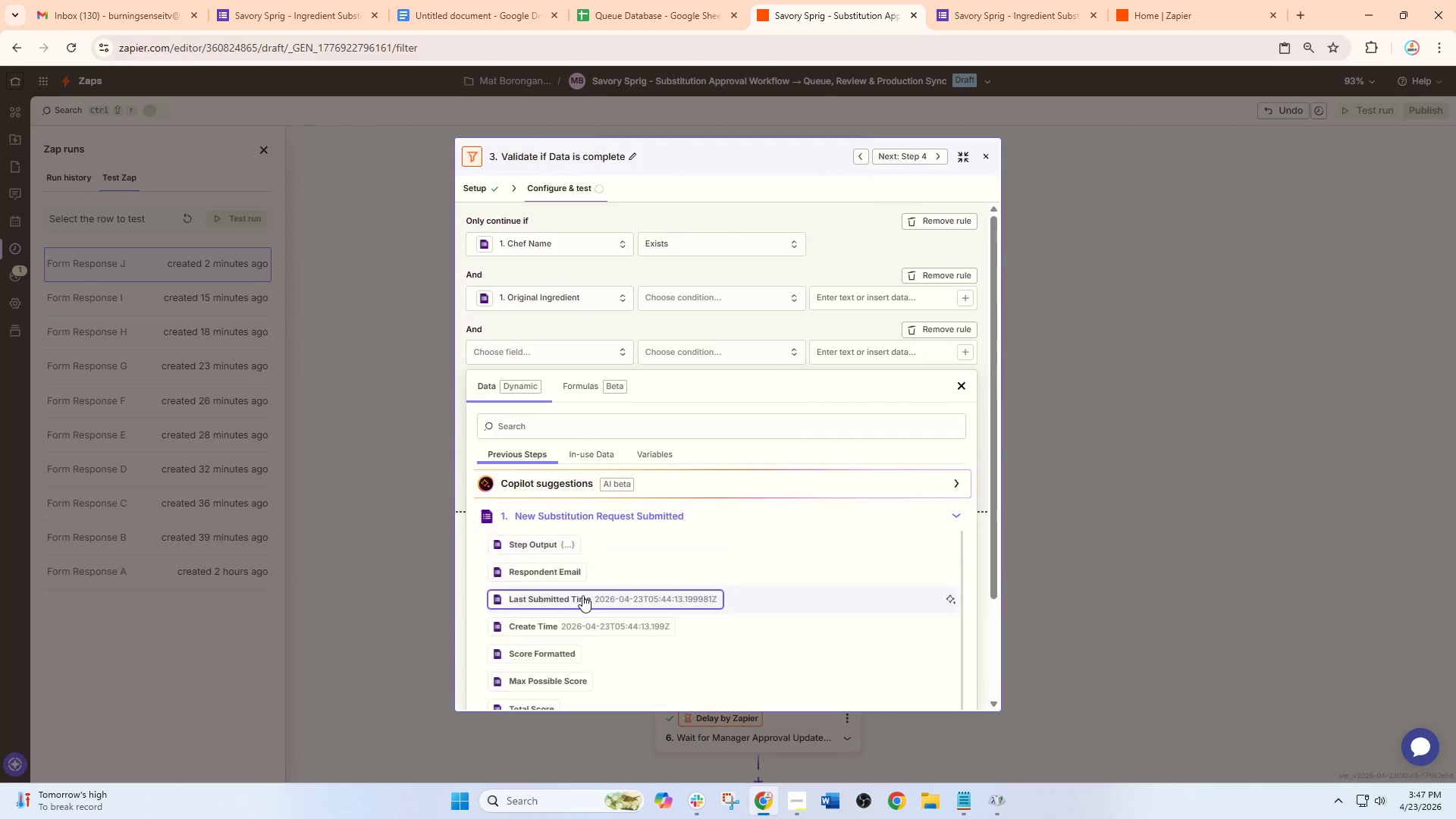 
scroll: coordinate [569, 657], scroll_direction: down, amount: 8.0
 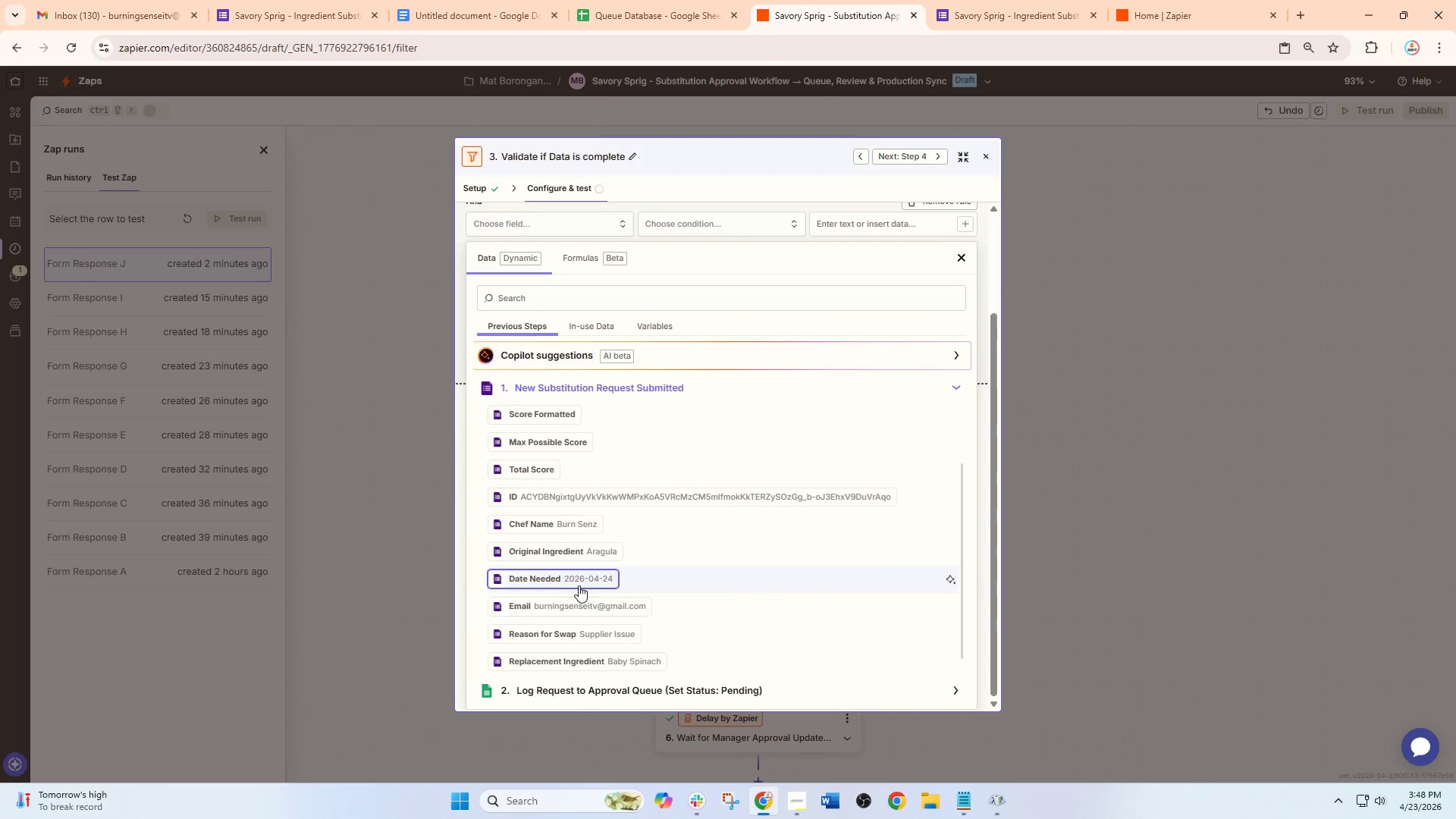 
left_click([579, 583])
 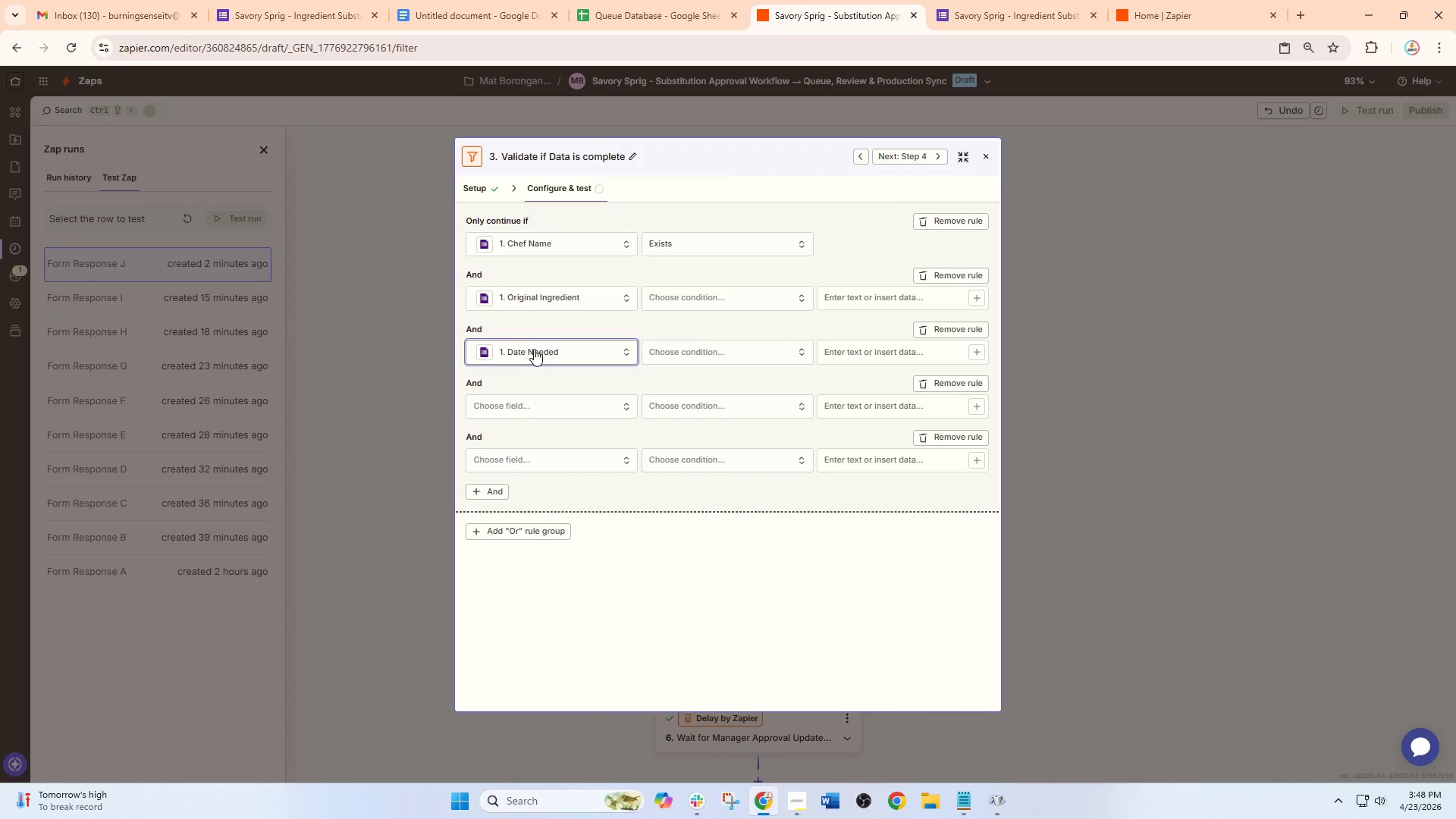 
left_click([533, 348])
 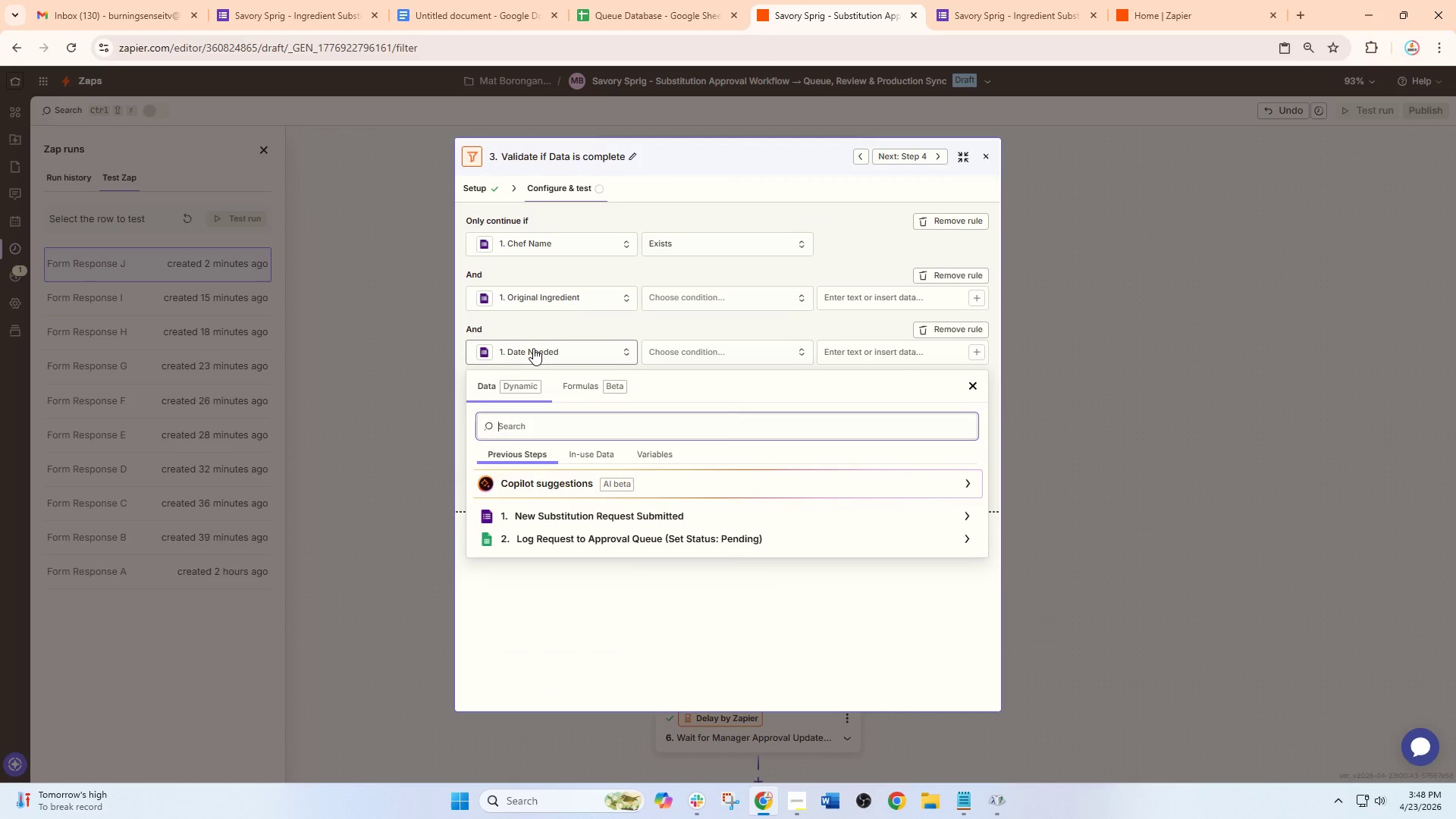 
left_click([533, 348])
 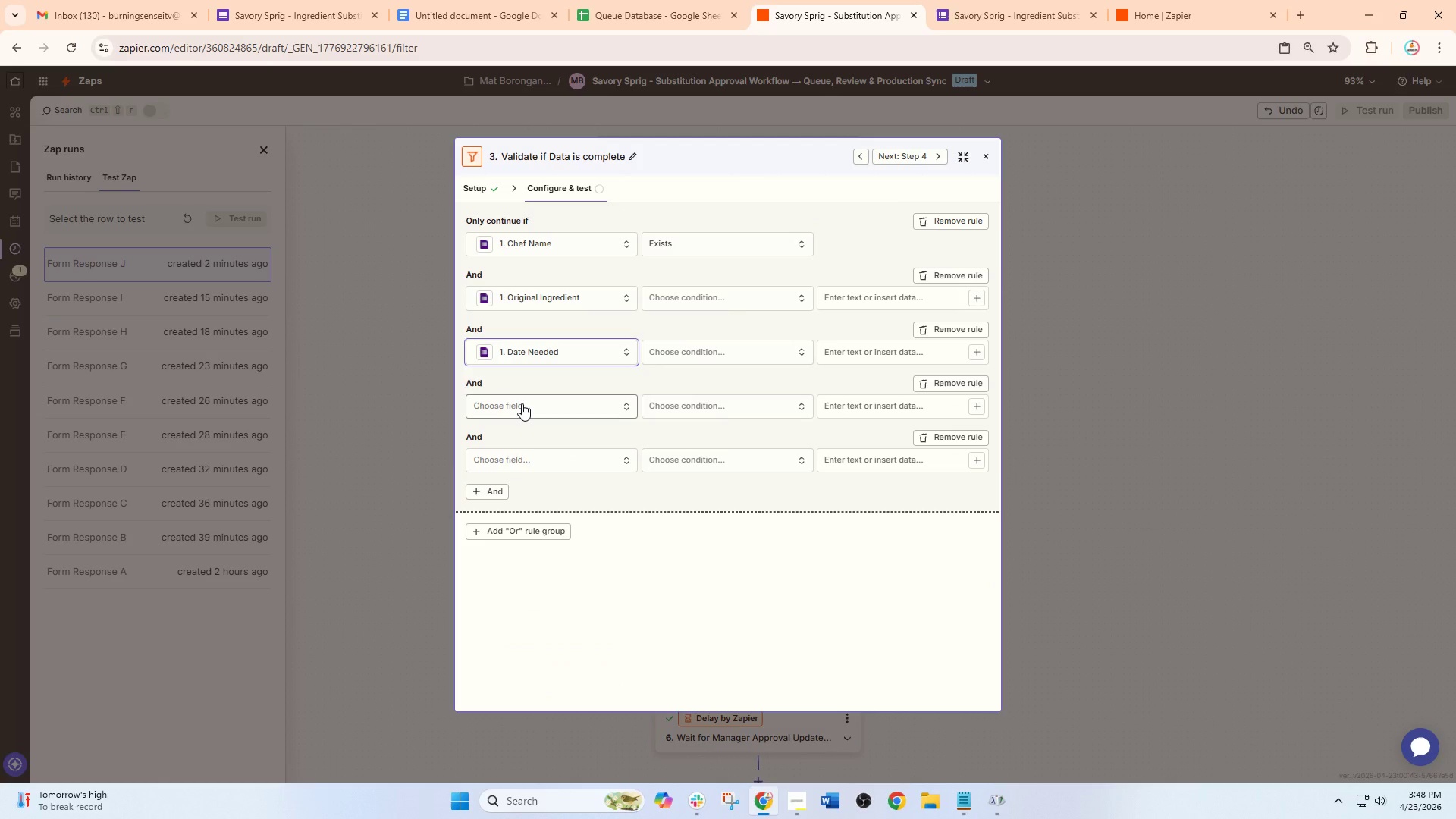 
left_click([522, 403])
 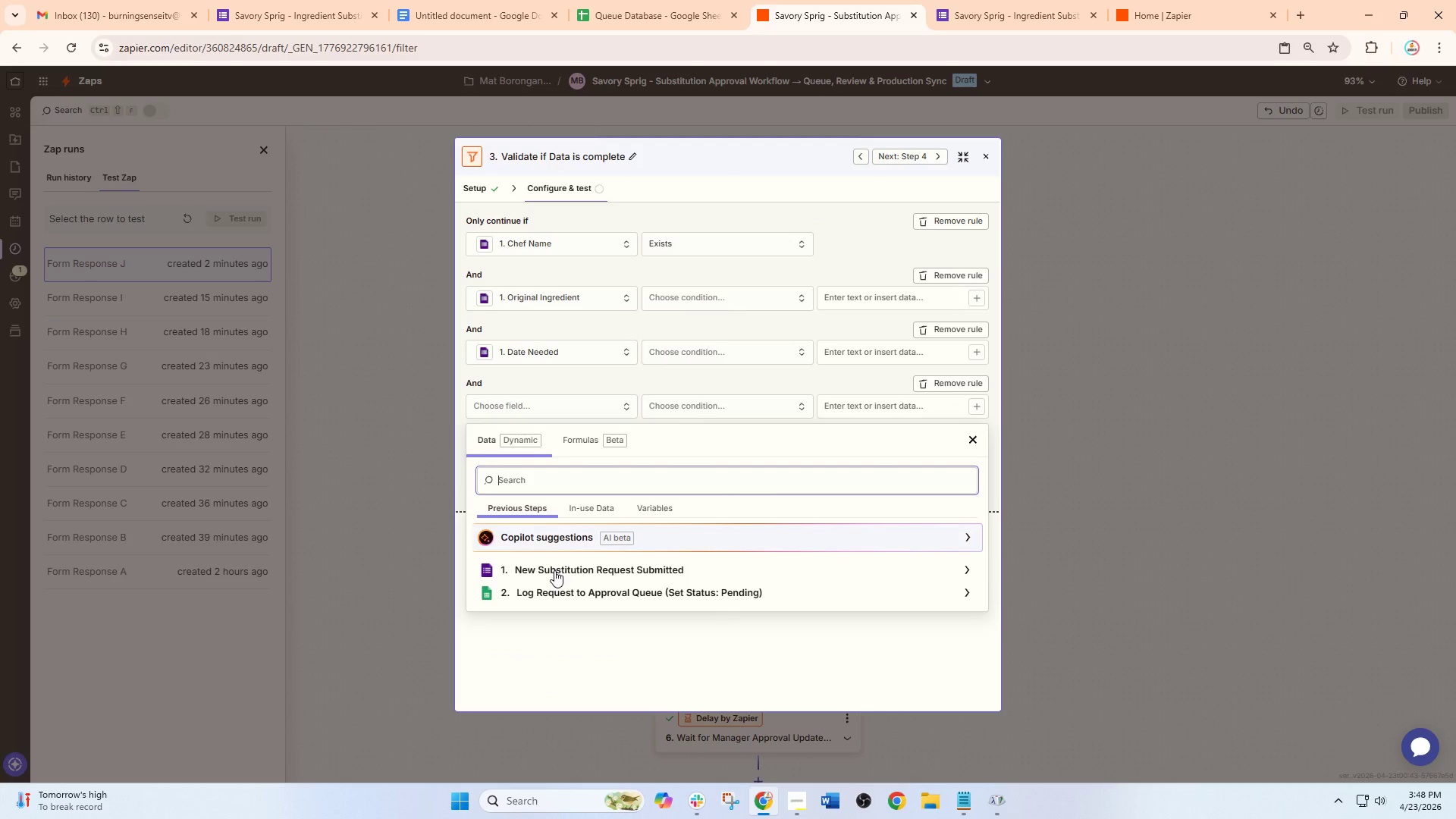 
left_click([562, 572])
 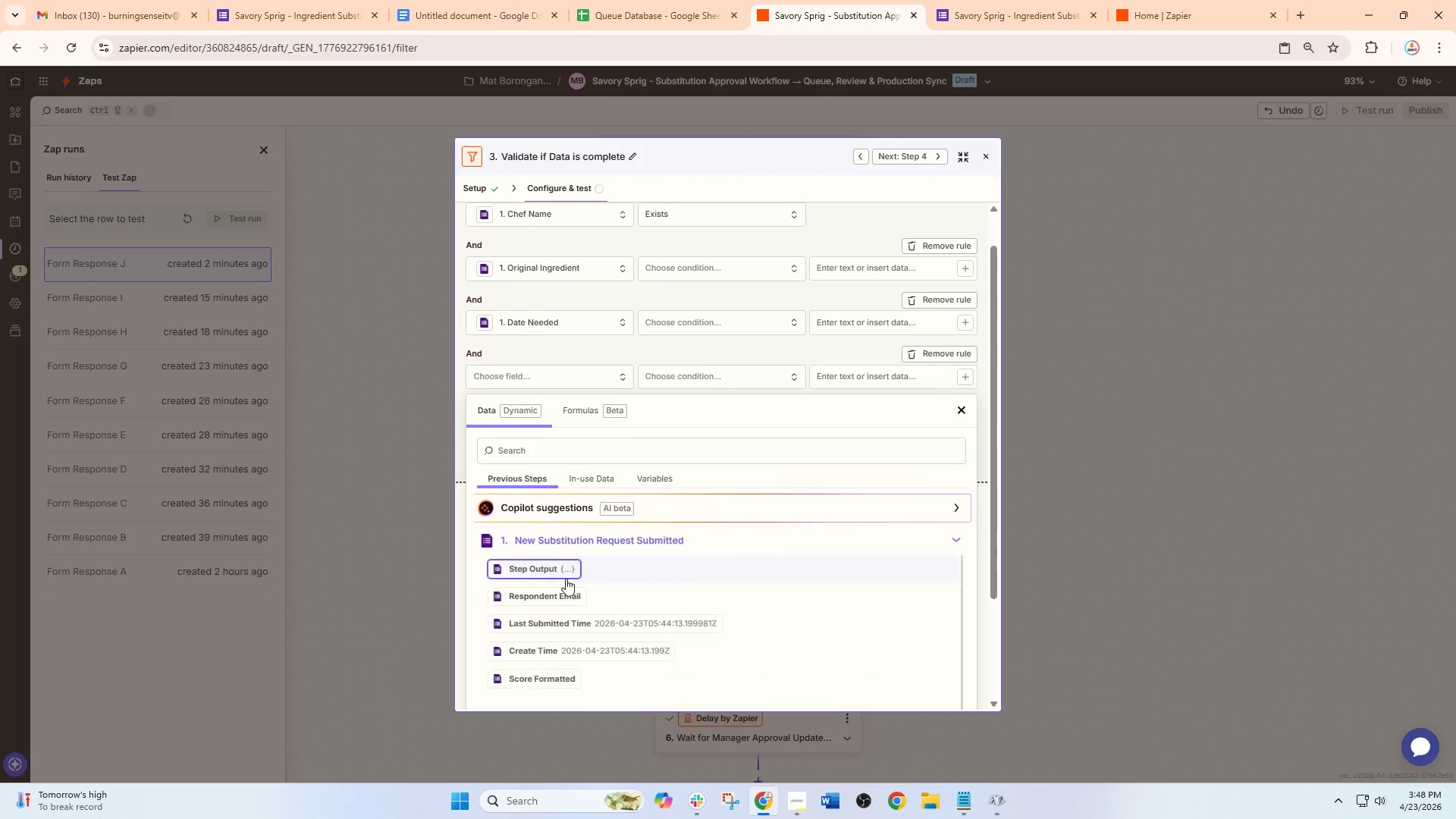 
scroll: coordinate [578, 604], scroll_direction: down, amount: 11.0
 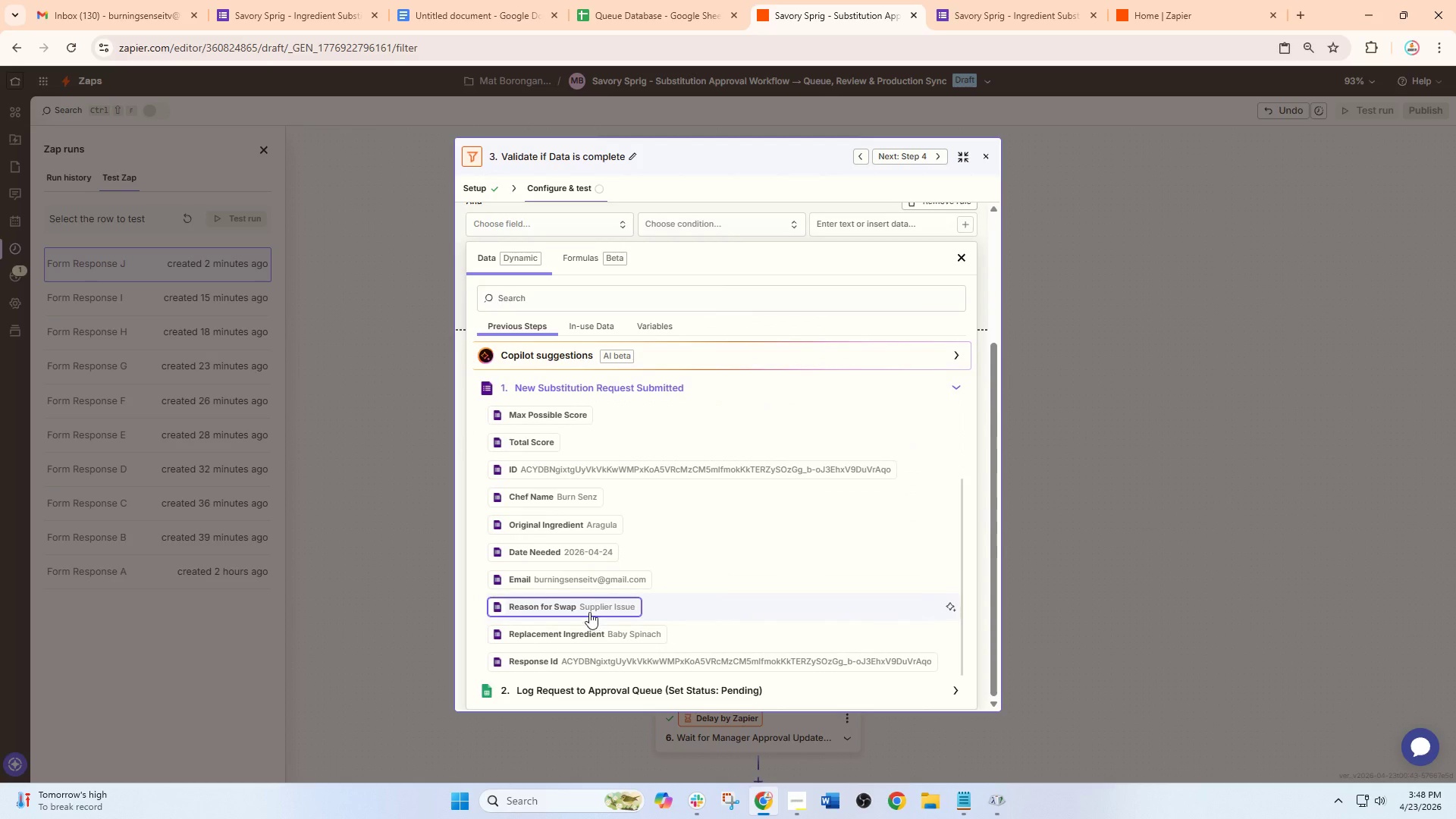 
left_click([589, 610])
 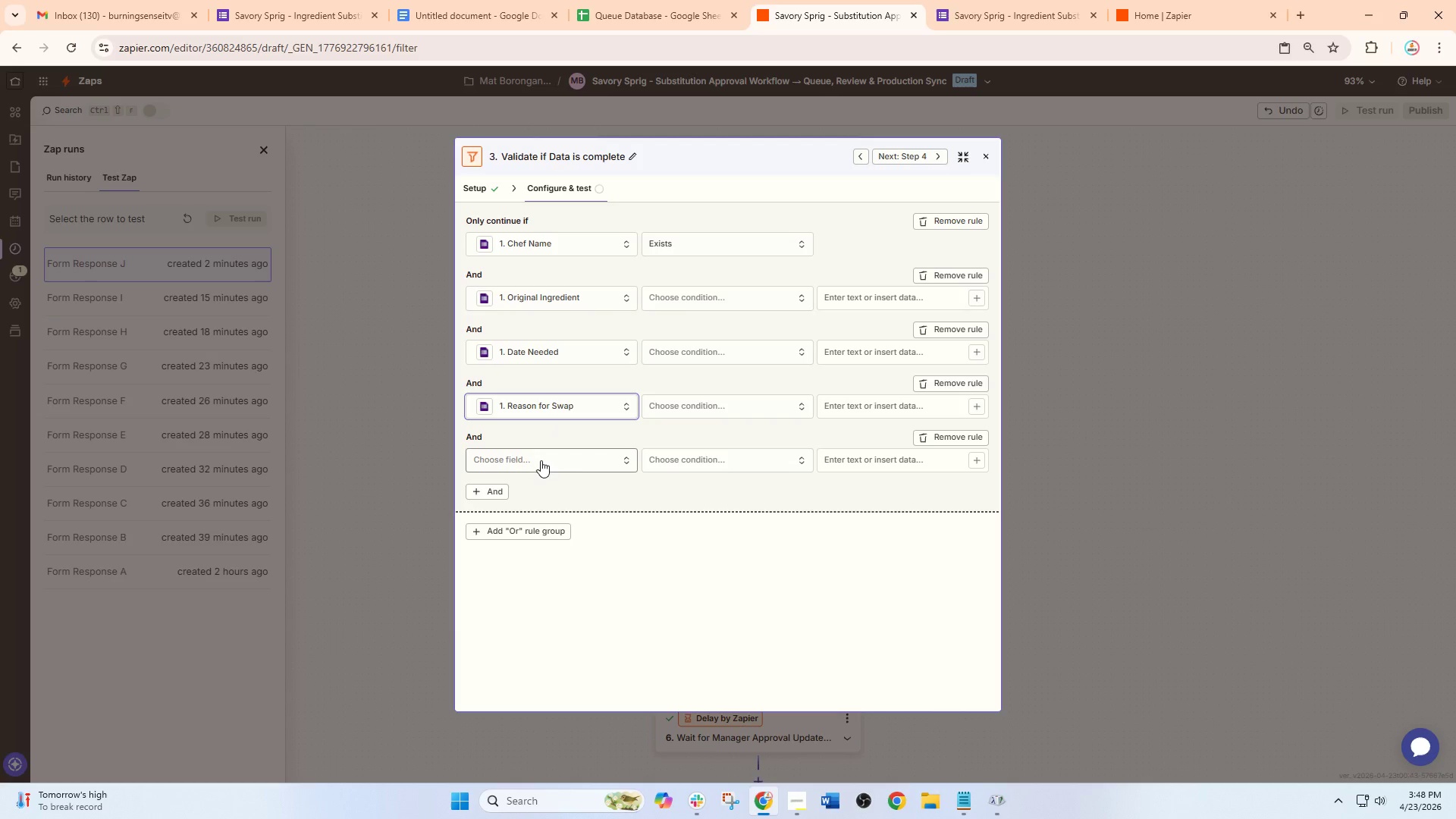 
left_click([541, 460])
 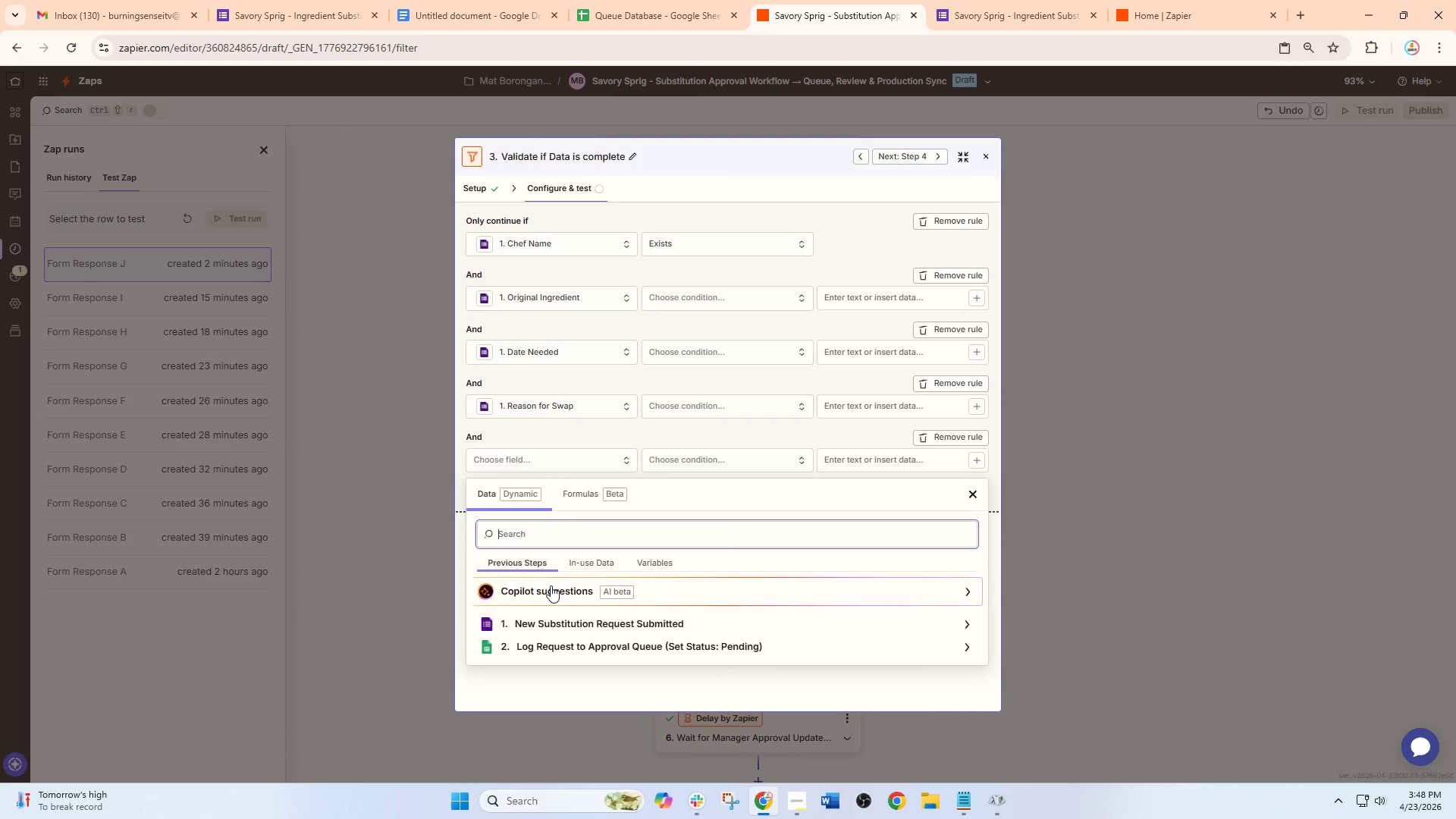 
left_click([580, 614])
 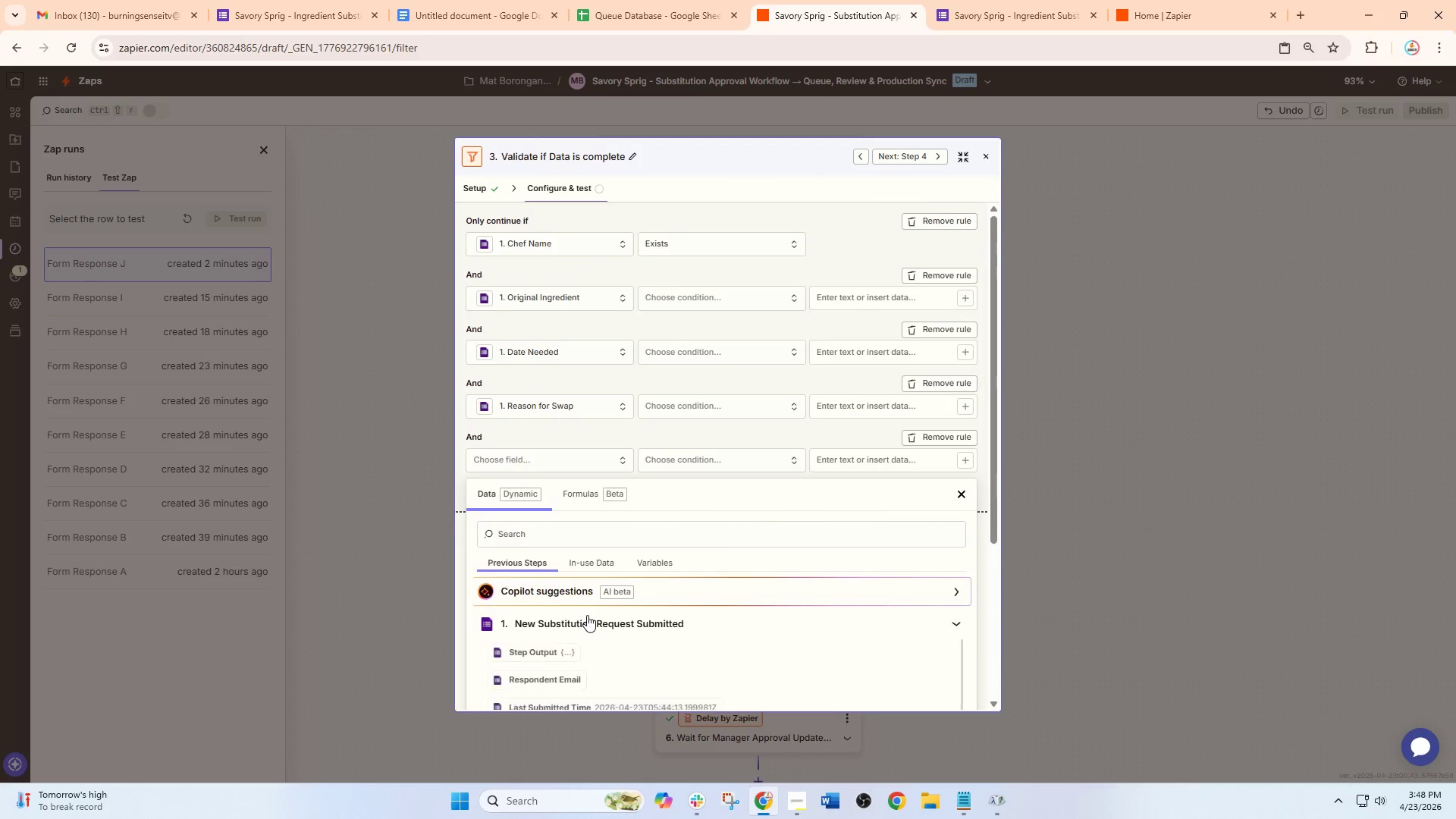 
scroll: coordinate [588, 632], scroll_direction: down, amount: 22.0
 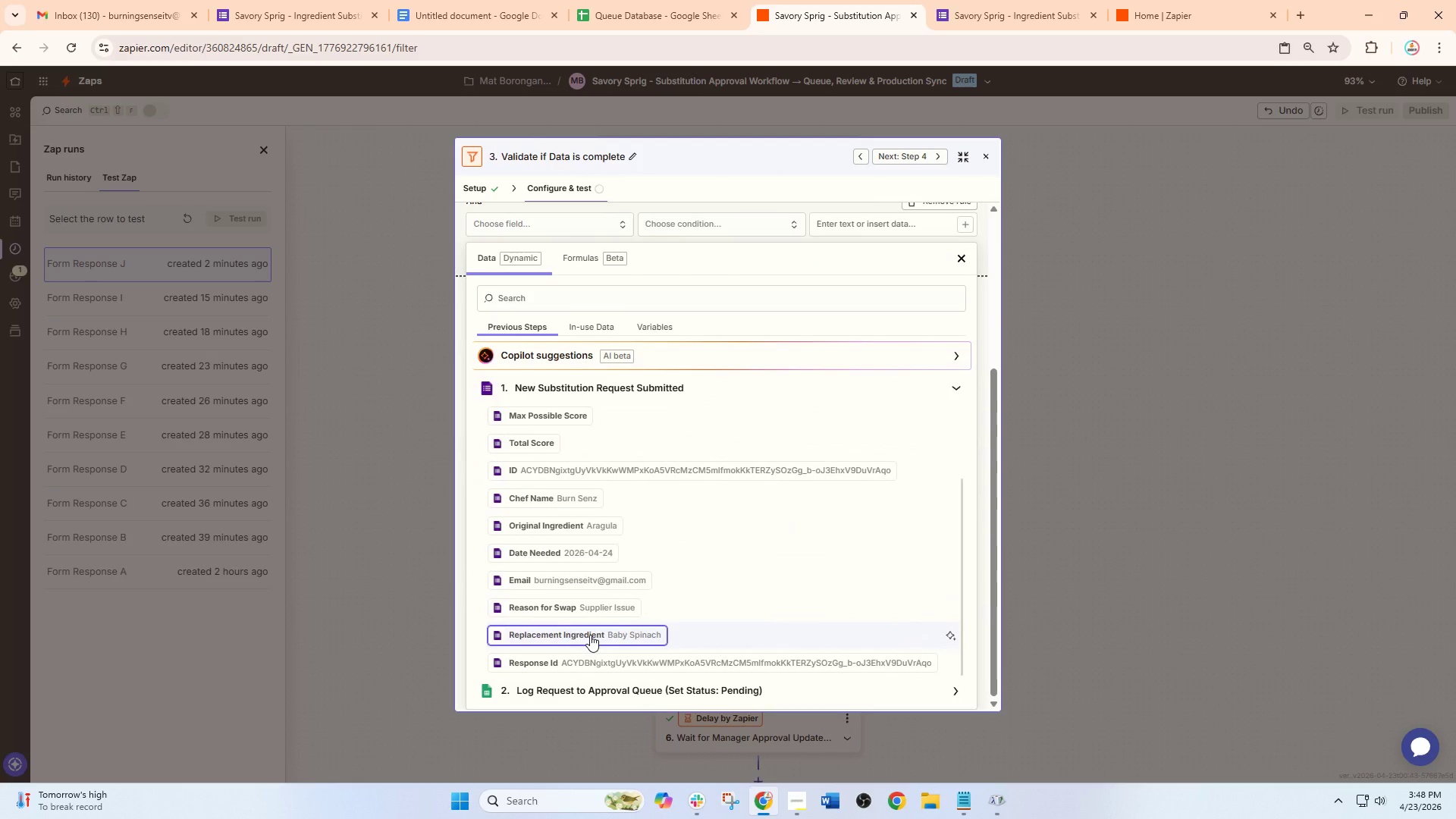 
left_click([590, 635])
 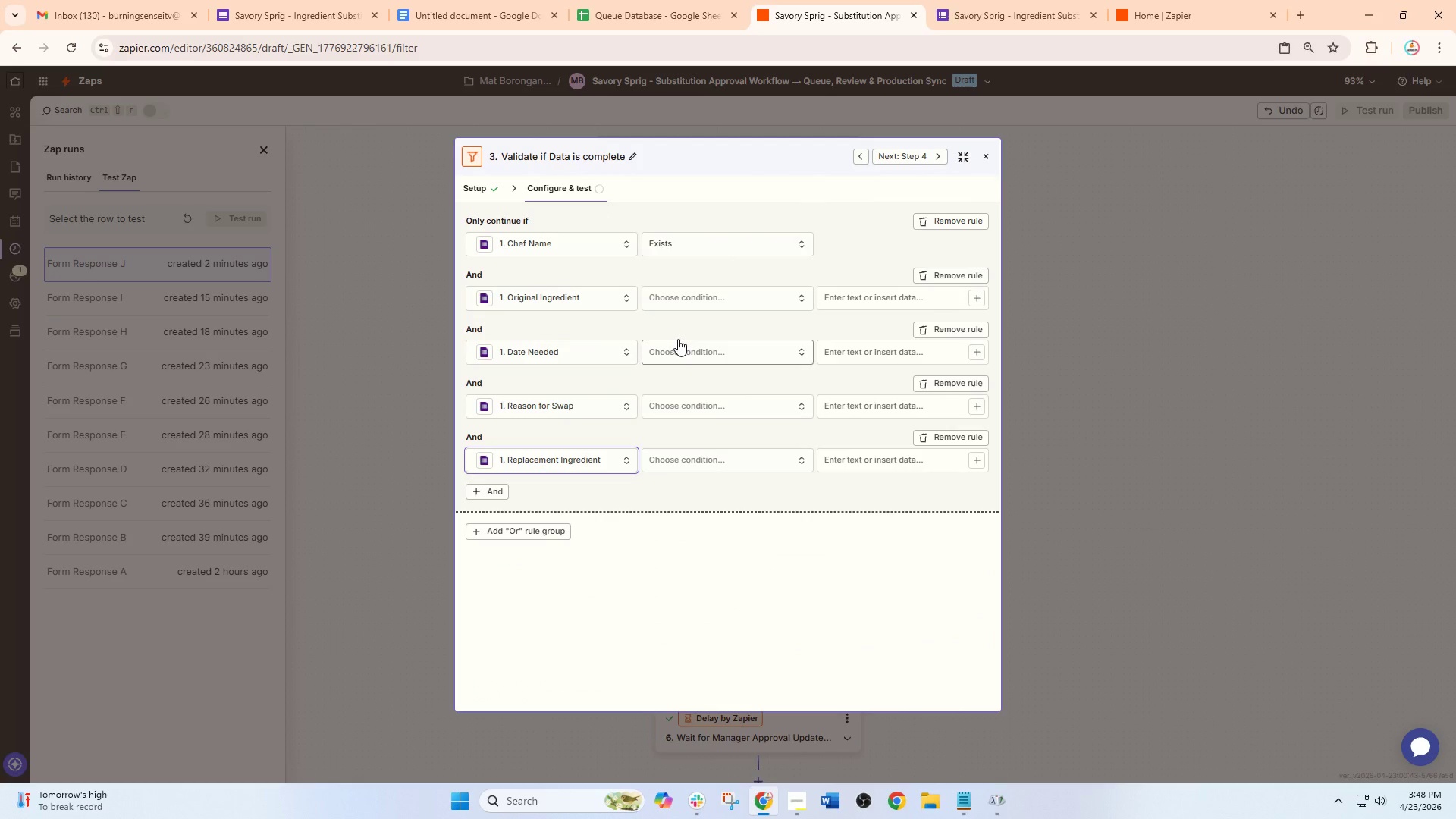 
left_click([712, 299])
 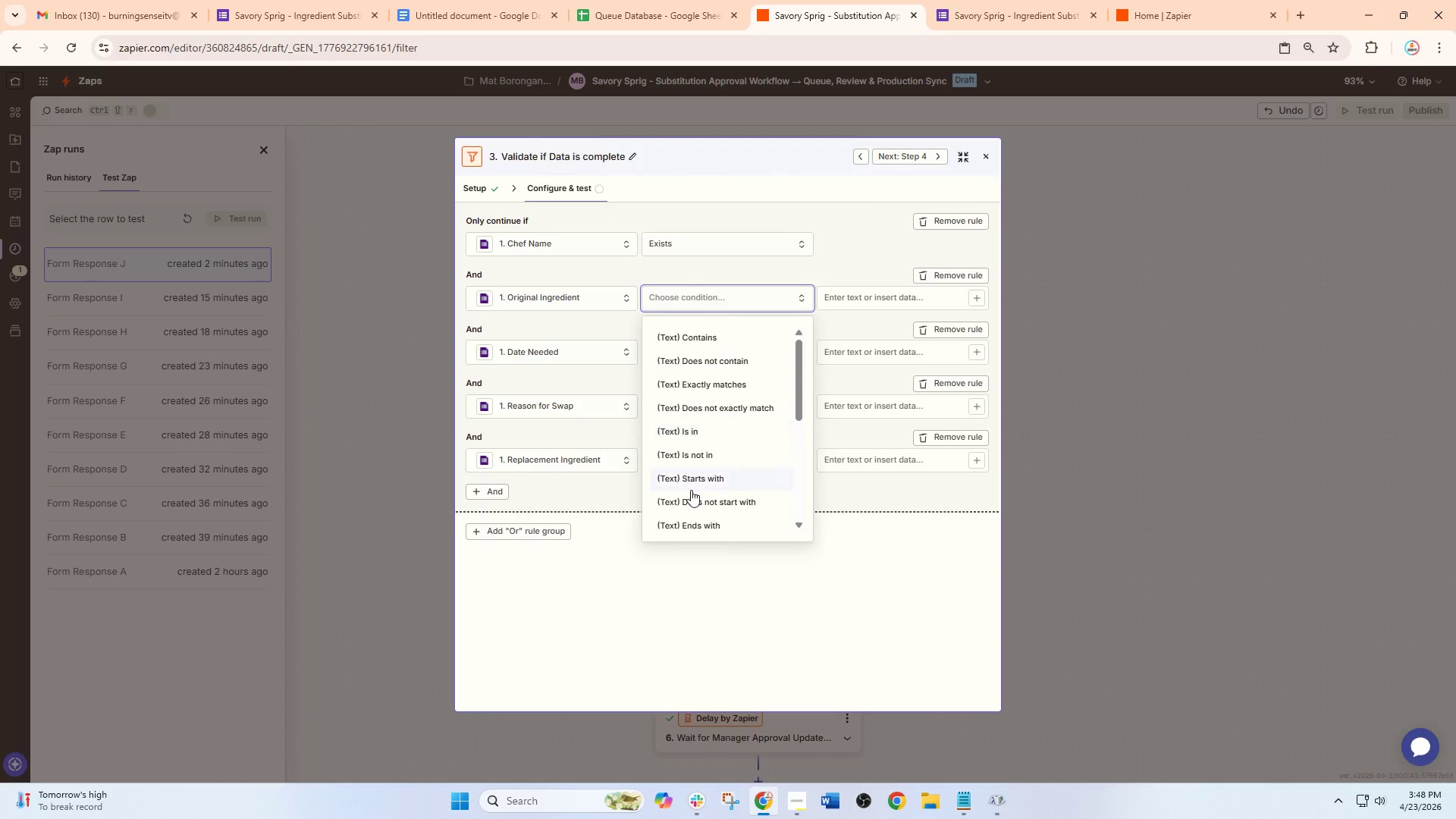 
scroll: coordinate [692, 497], scroll_direction: down, amount: 5.0
 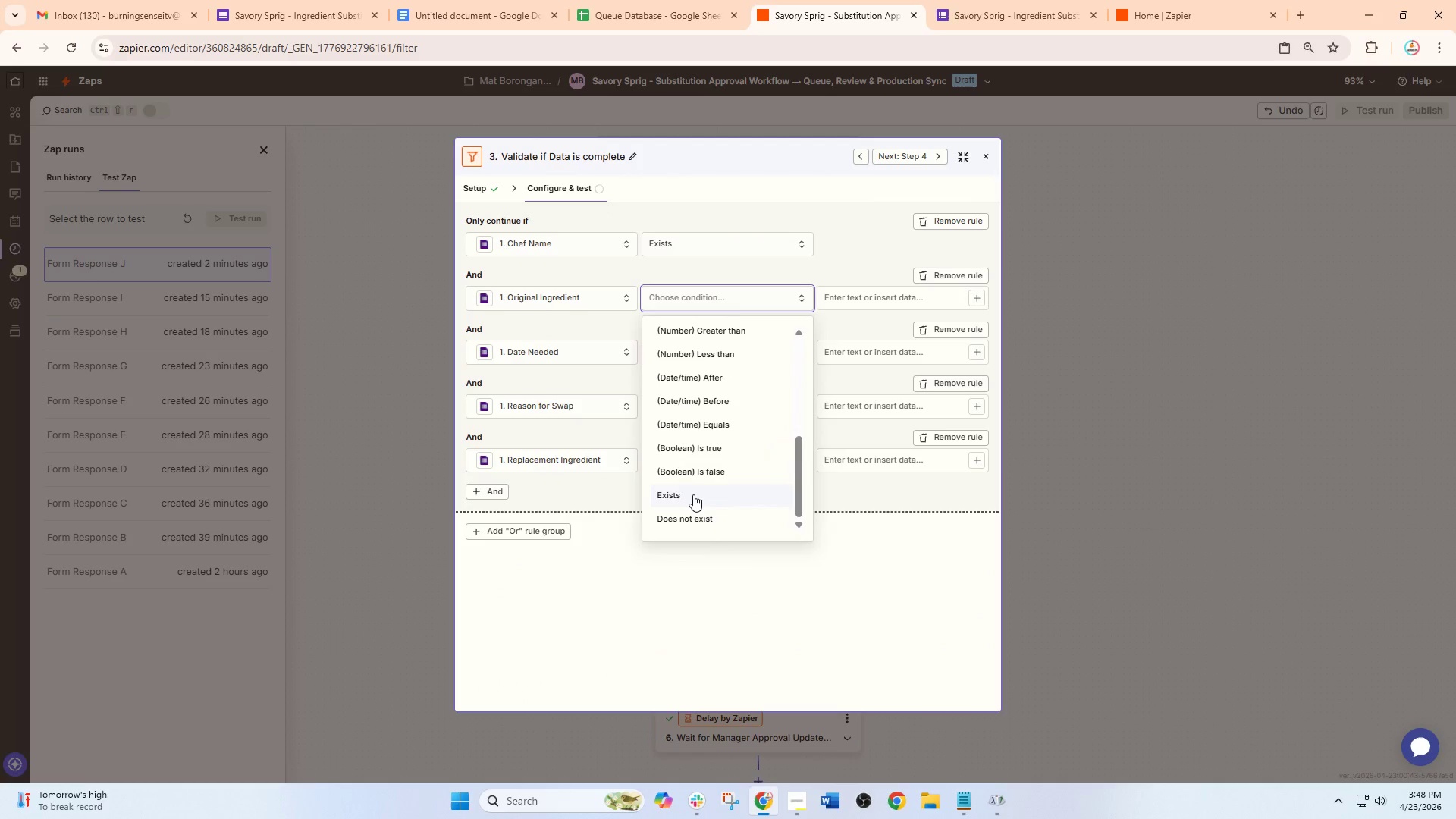 
left_click([692, 494])
 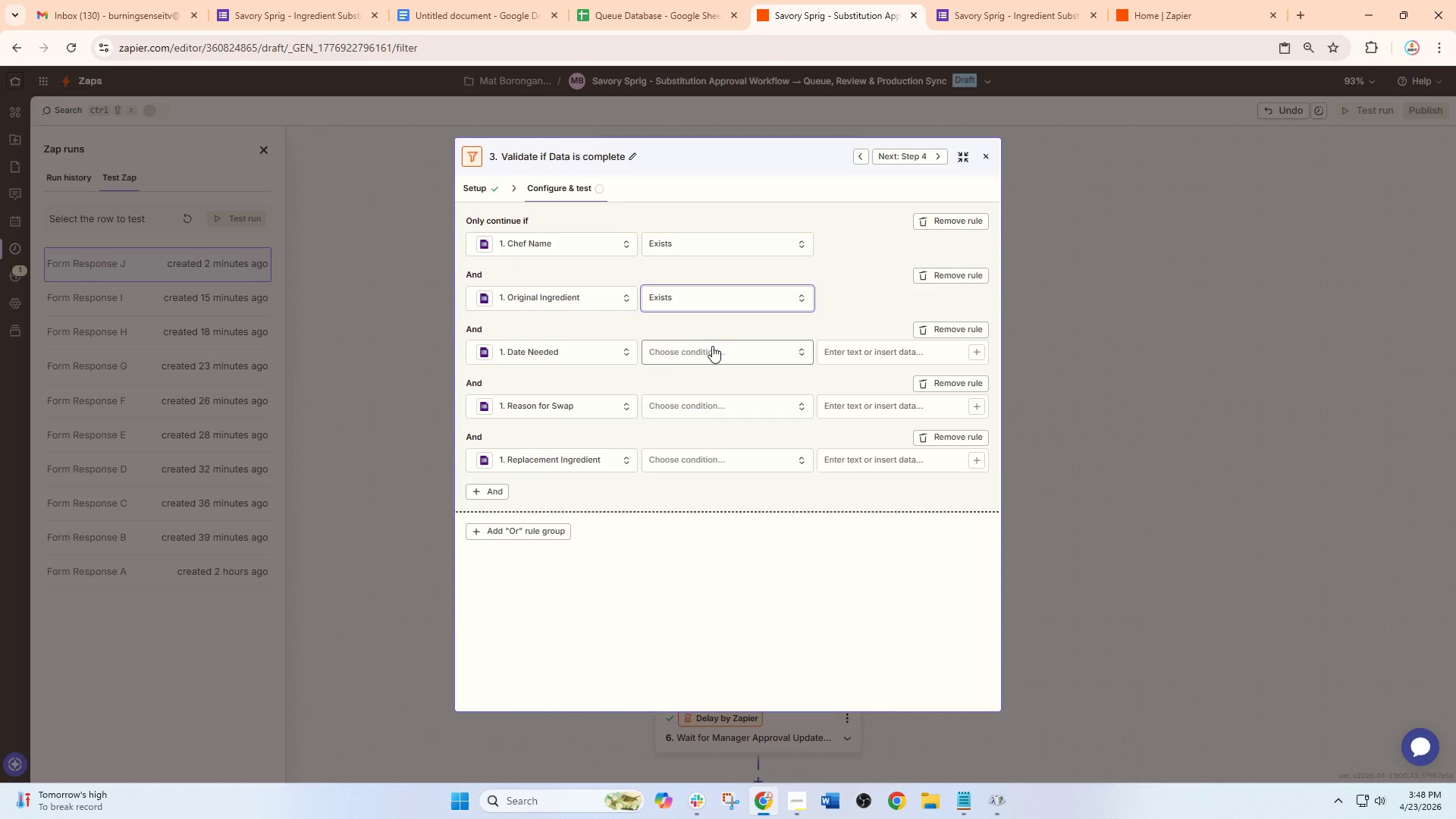 
left_click([714, 344])
 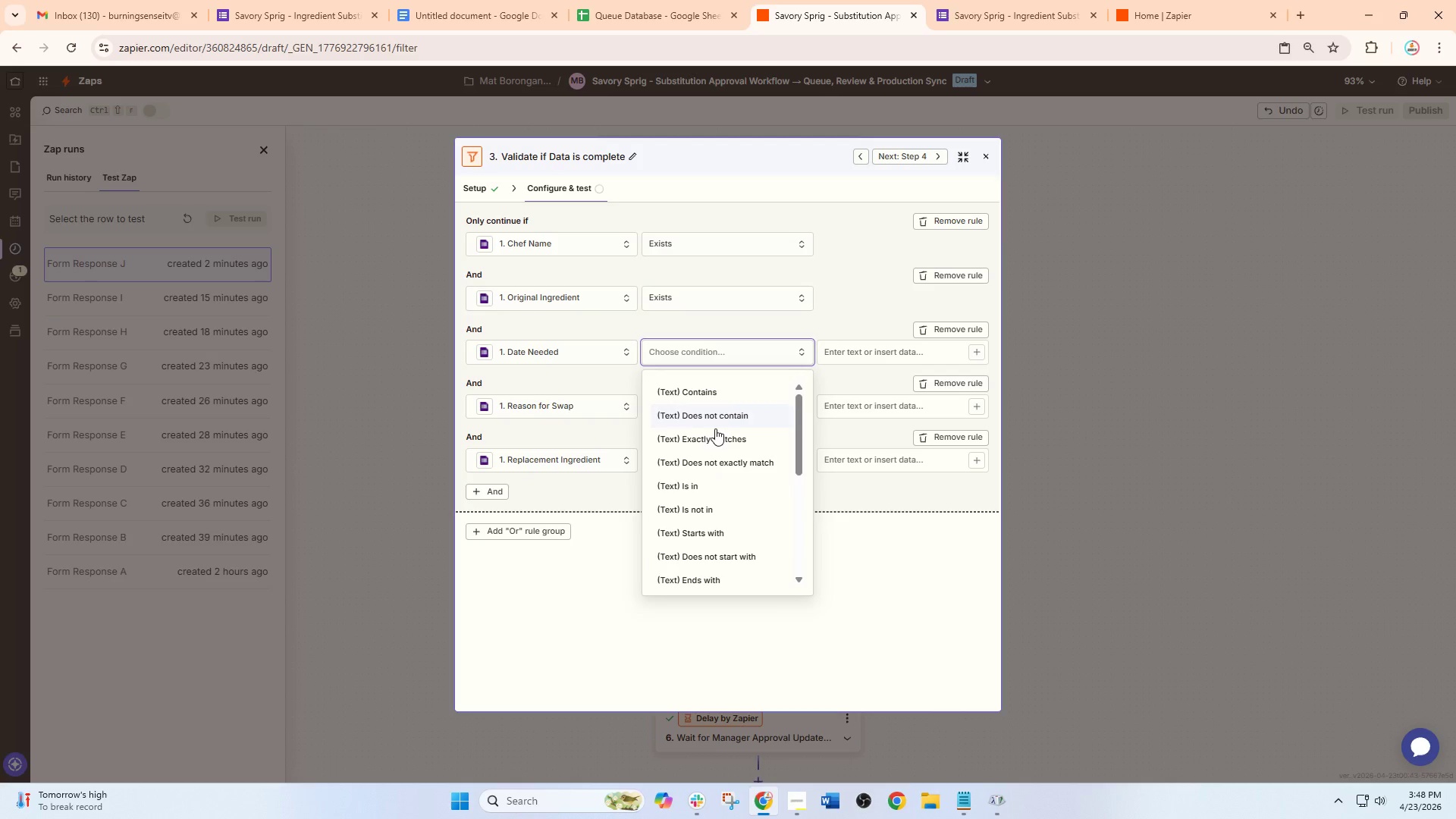 
left_click([698, 551])
 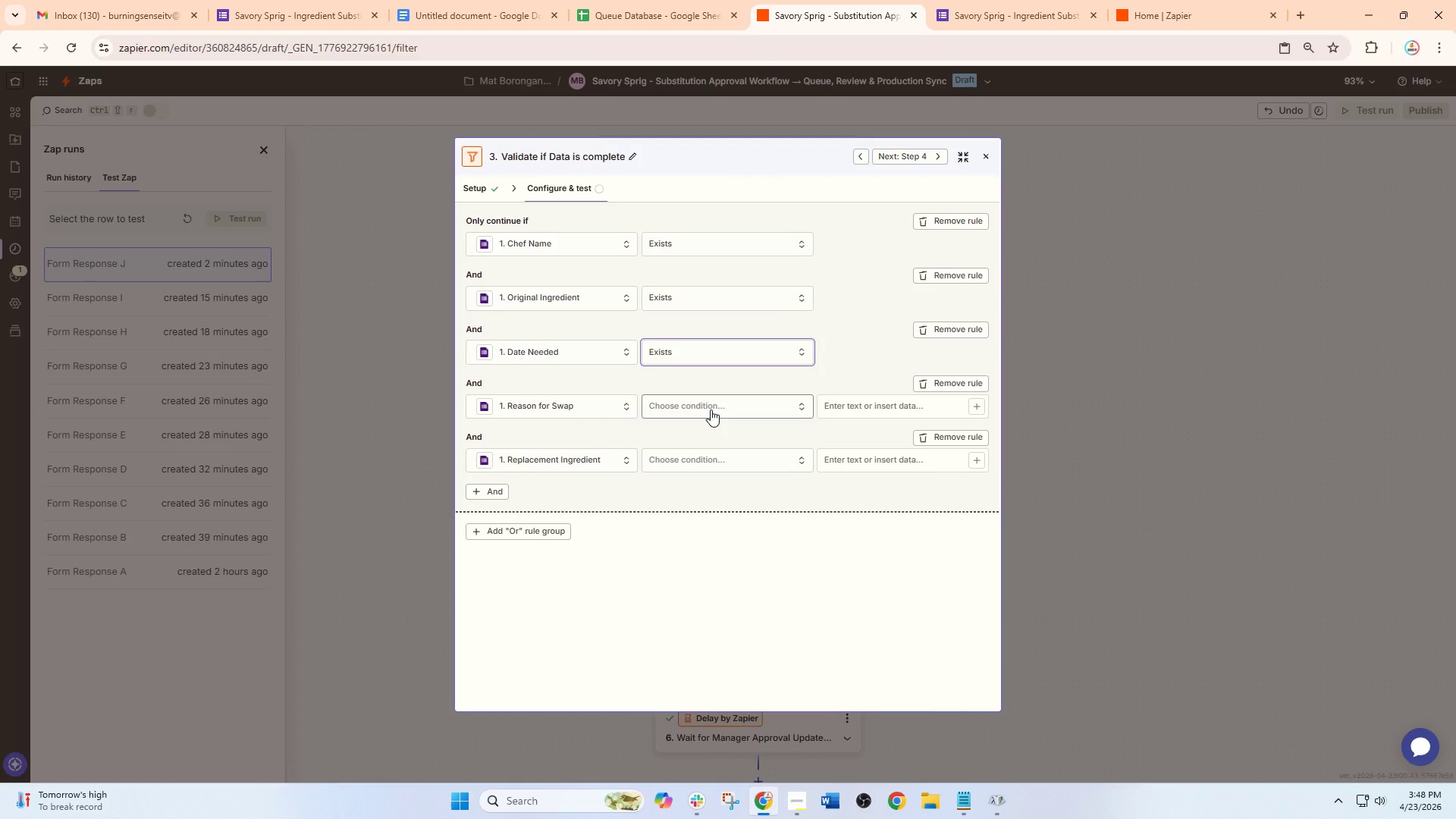 
scroll: coordinate [725, 506], scroll_direction: down, amount: 9.0
 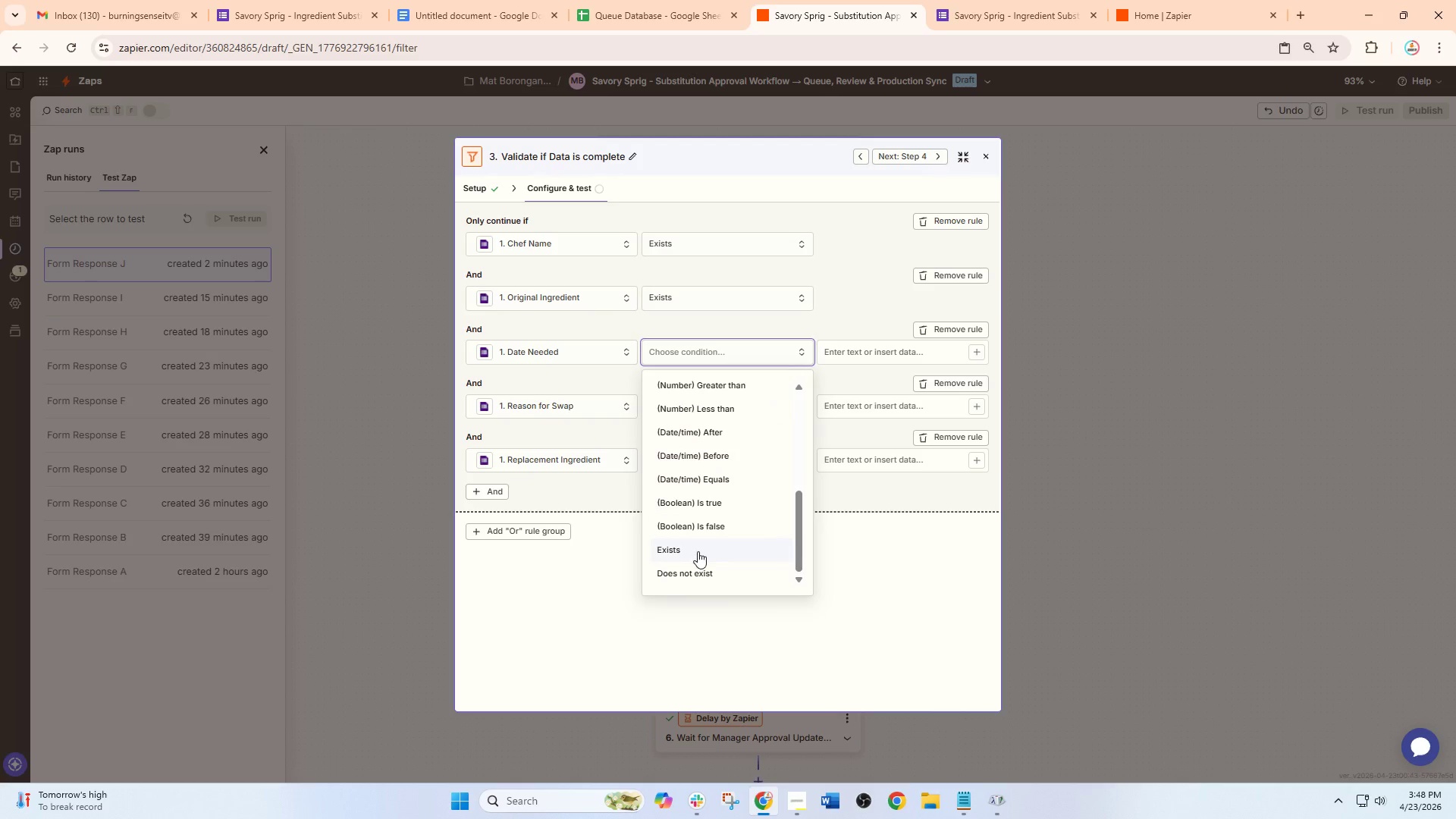 
left_click([711, 410])
 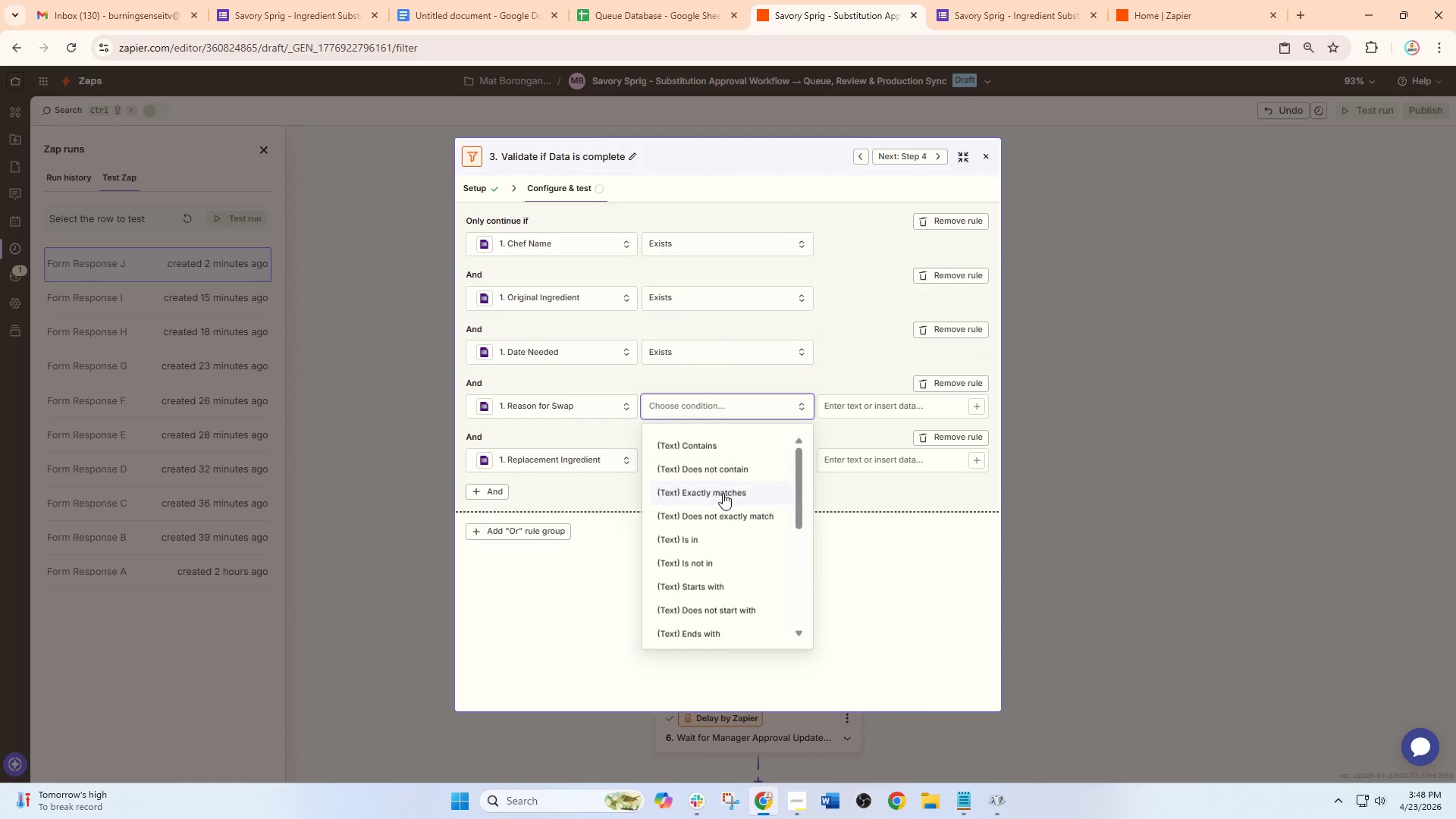 
left_click([690, 604])
 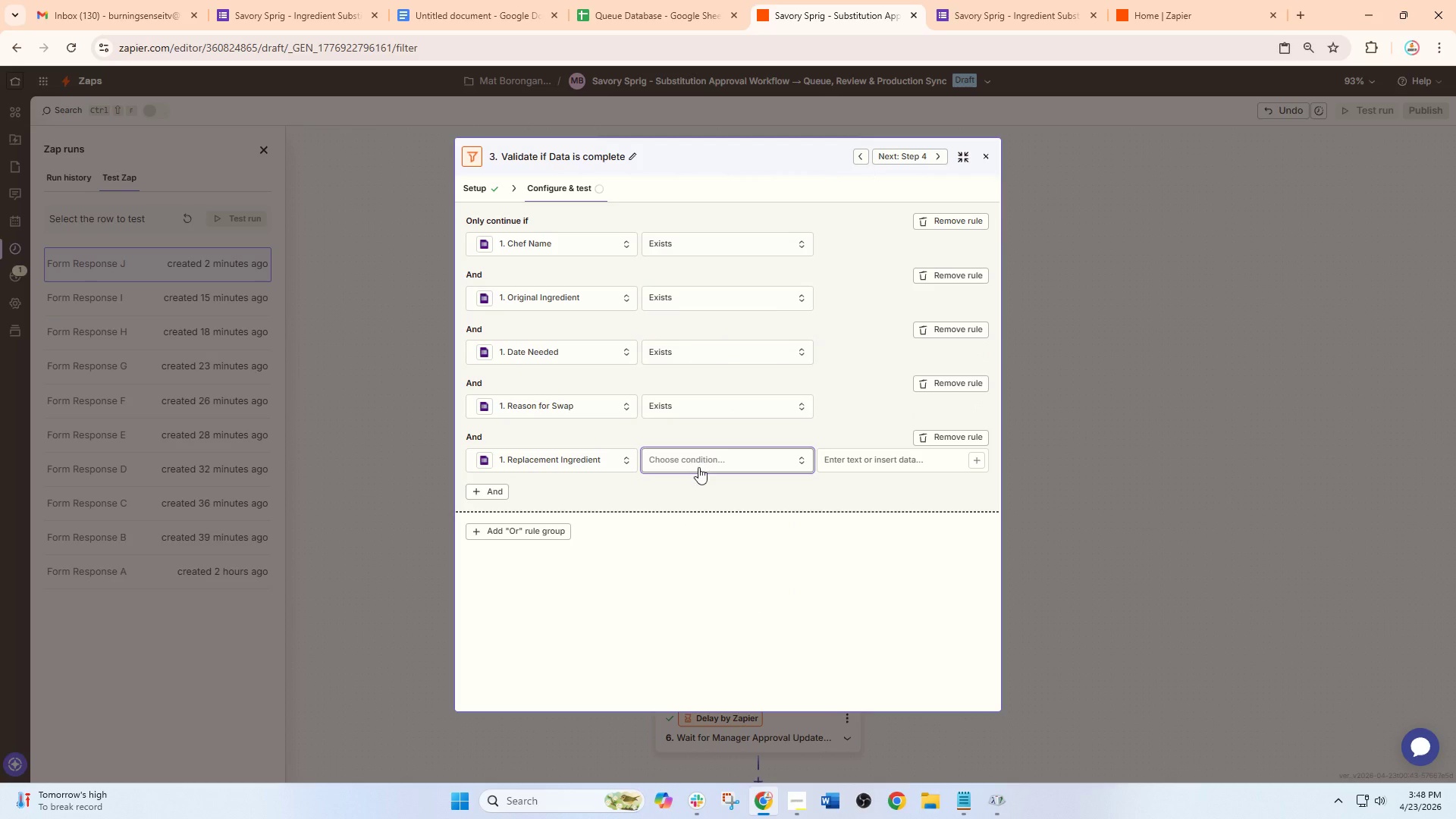 
scroll: coordinate [699, 613], scroll_direction: down, amount: 19.0
 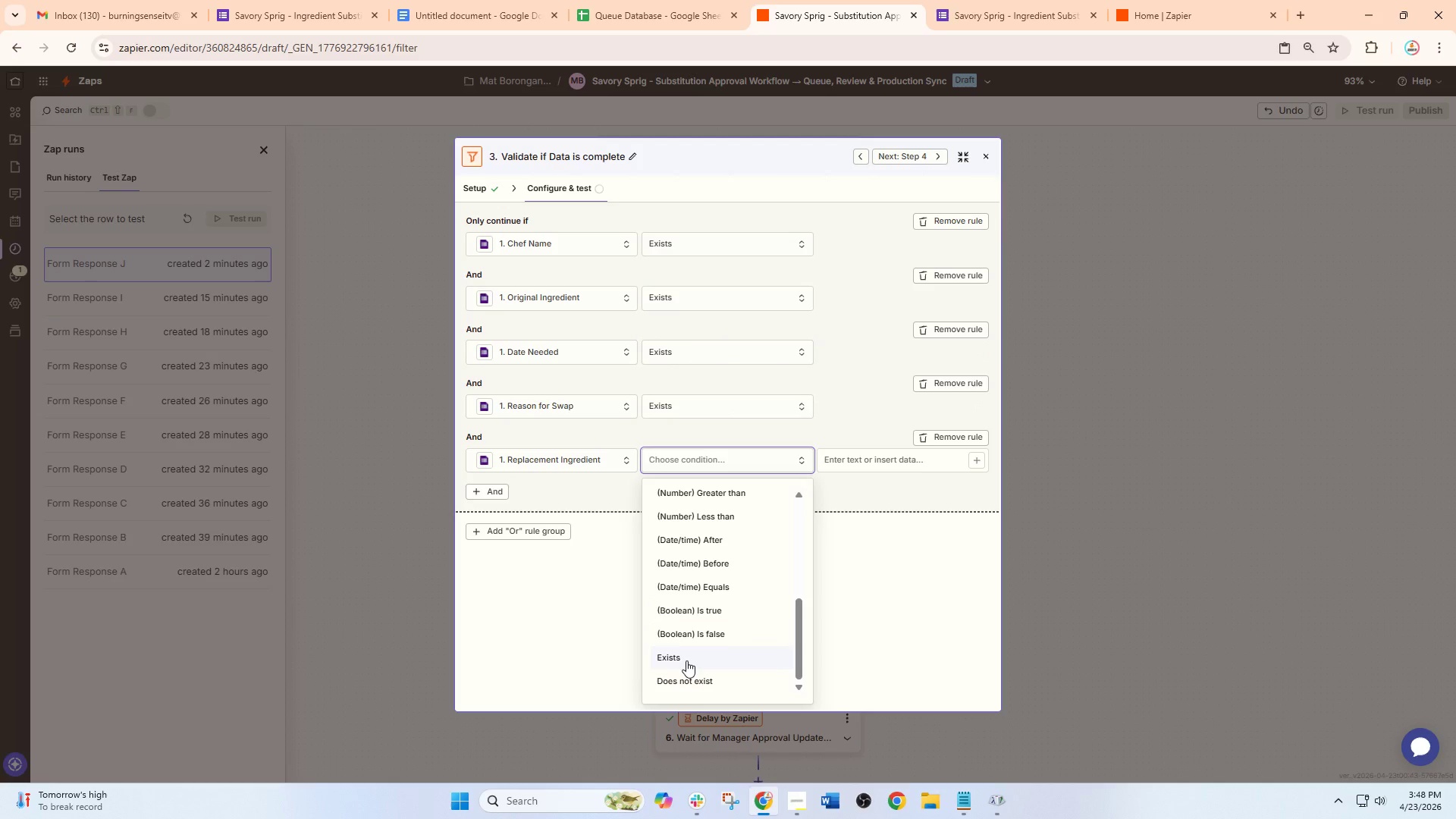 
left_click([686, 661])
 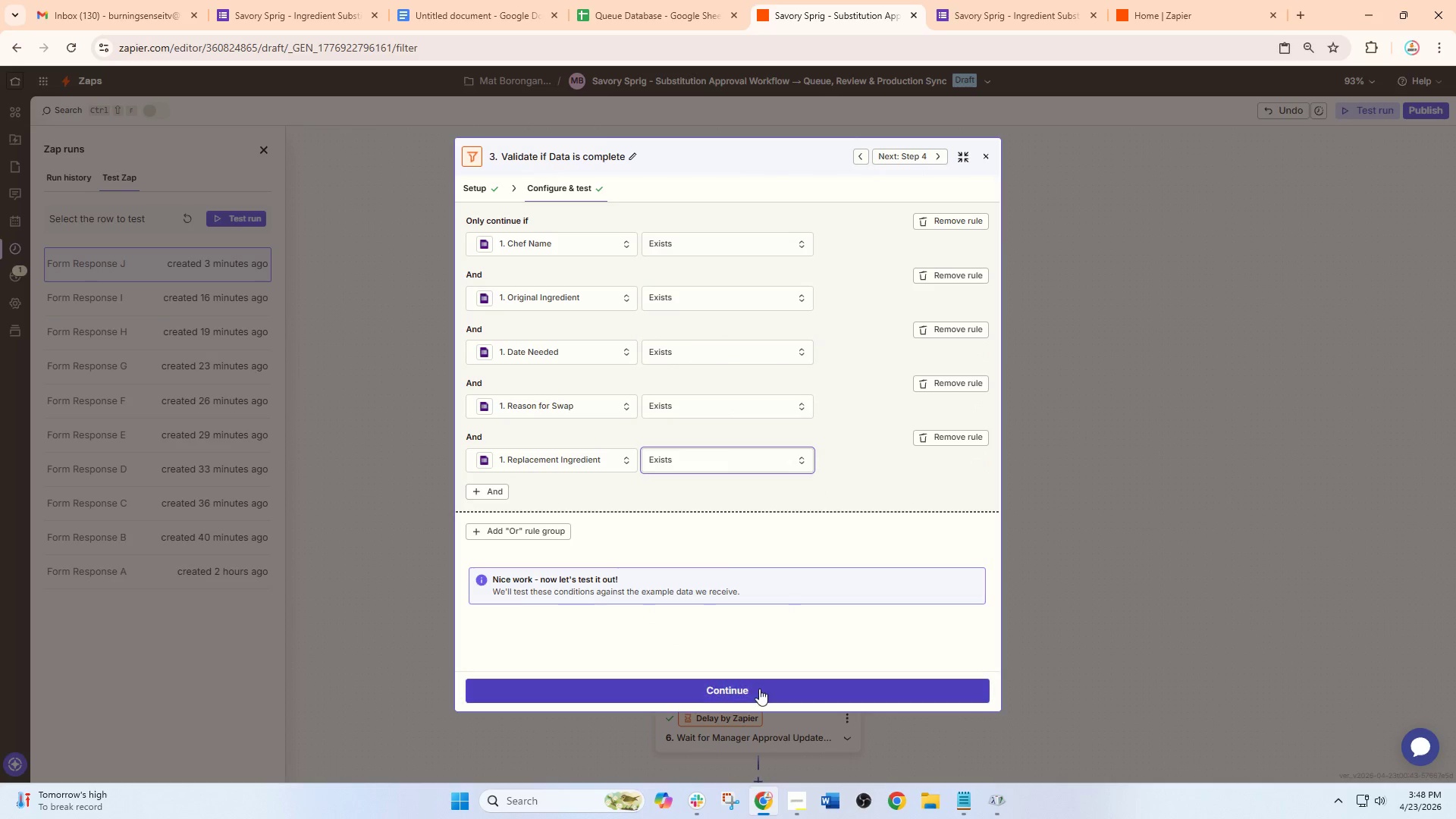 
left_click([757, 691])
 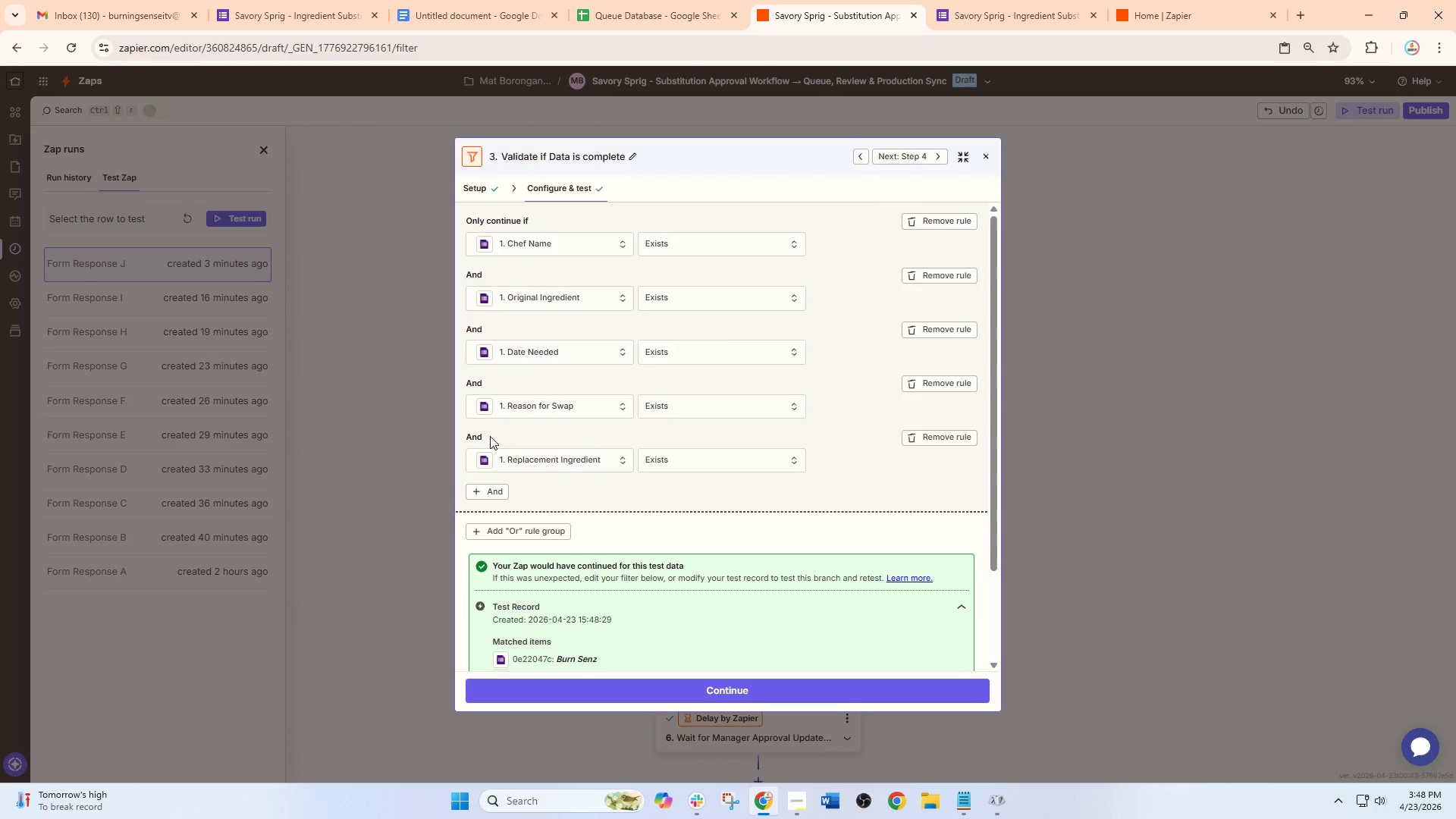 
scroll: coordinate [509, 617], scroll_direction: down, amount: 4.0
 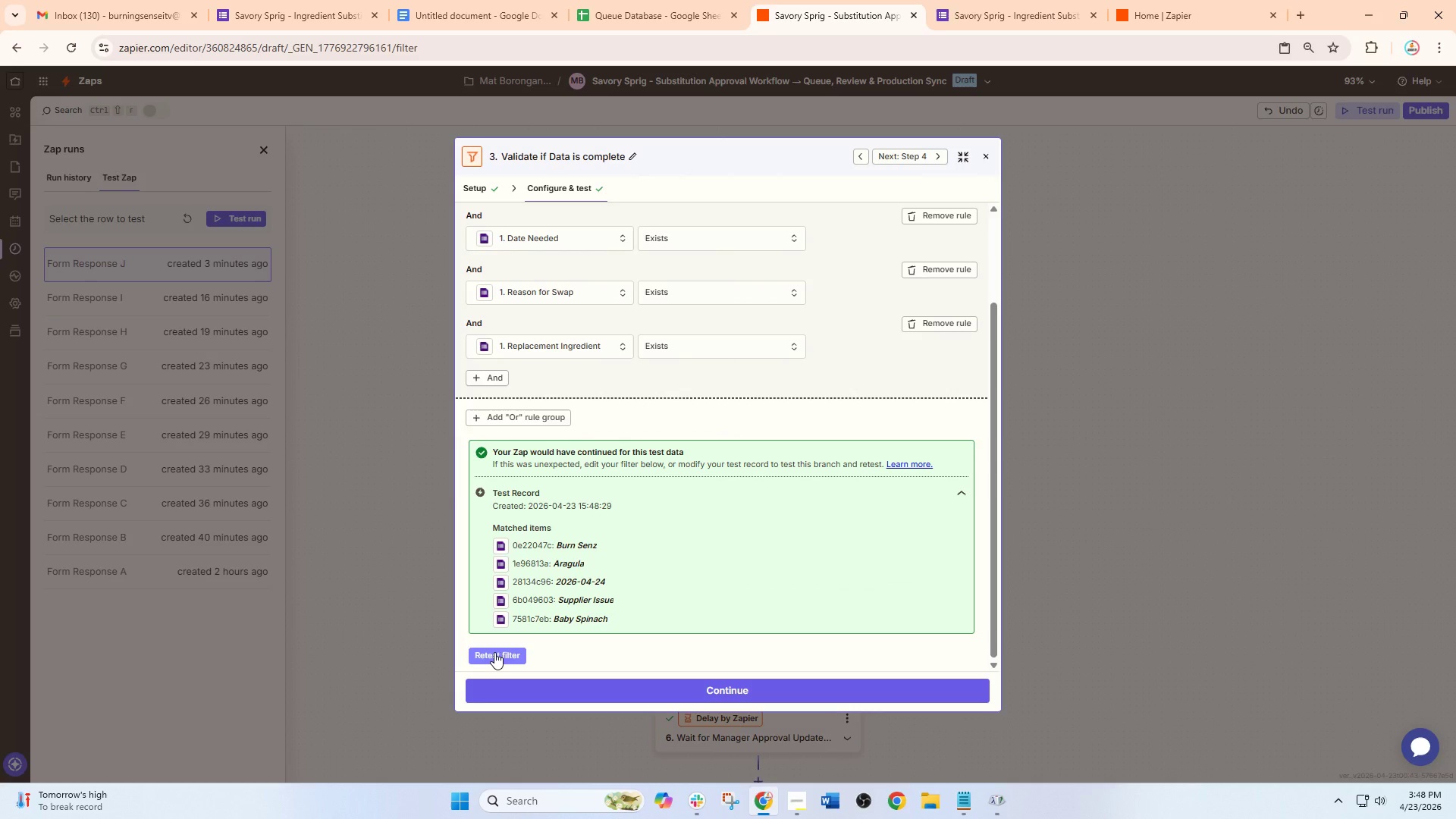 
left_click([494, 652])
 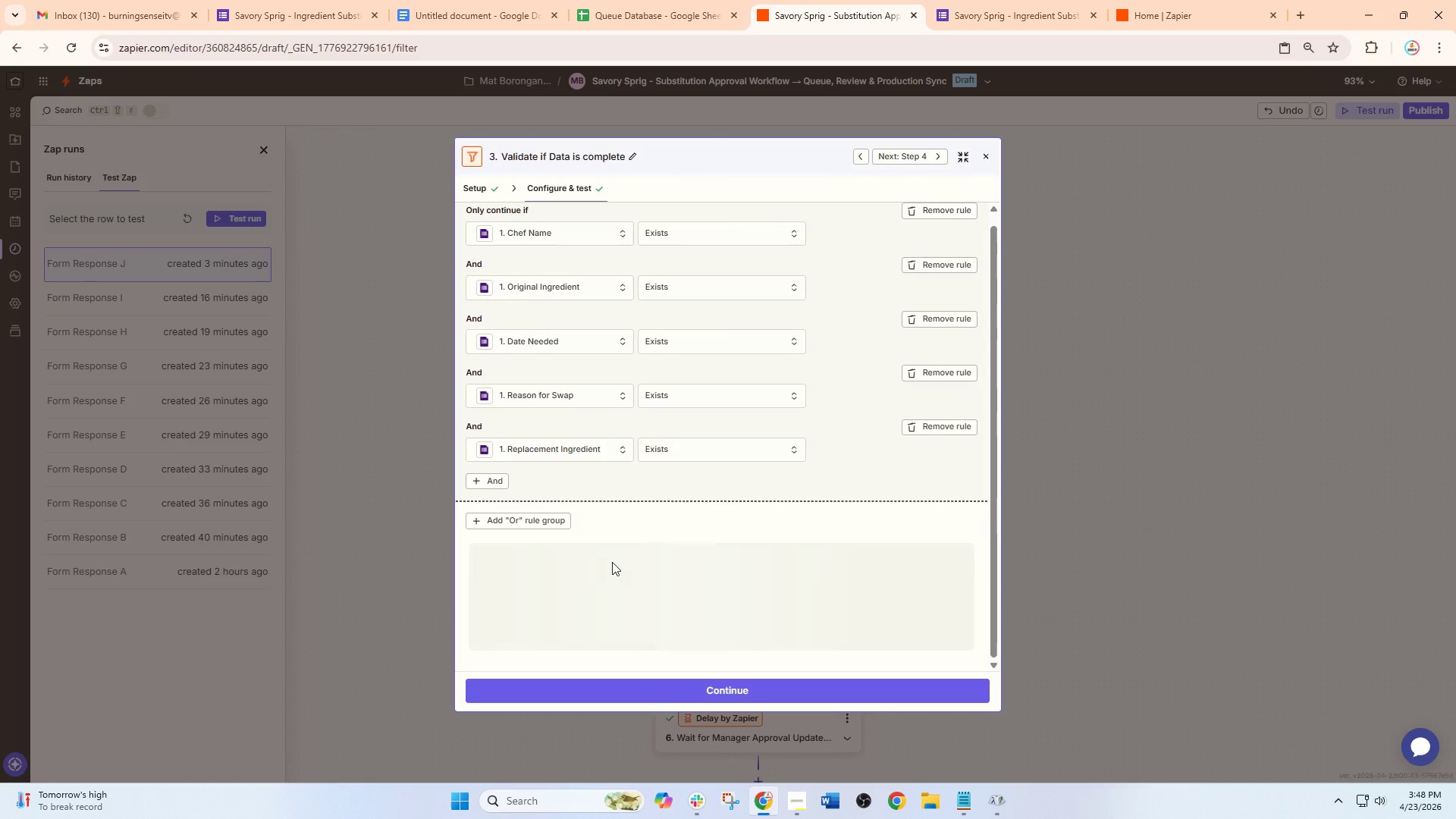 
scroll: coordinate [623, 562], scroll_direction: down, amount: 2.0
 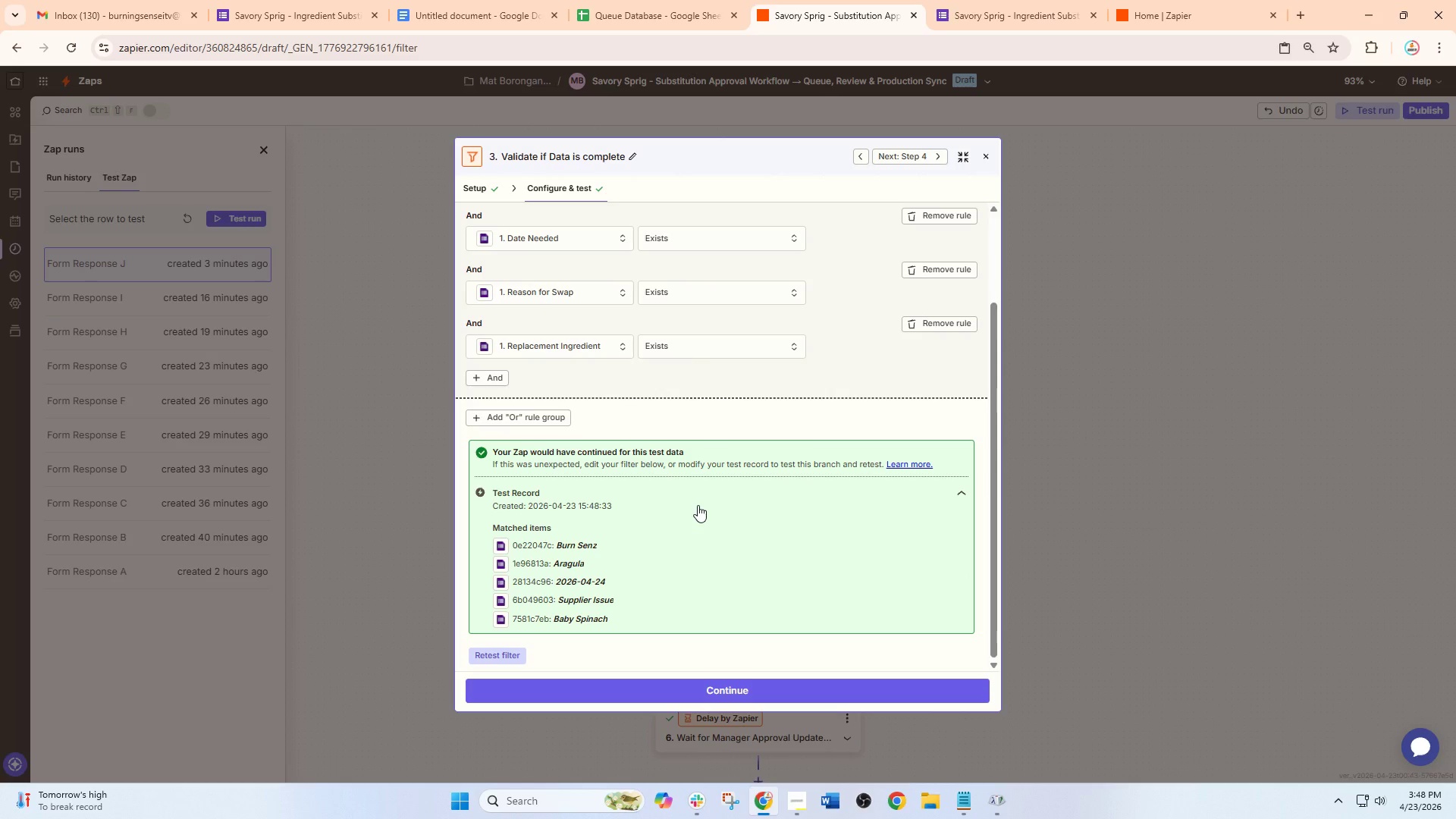 
scroll: coordinate [566, 474], scroll_direction: up, amount: 6.0
 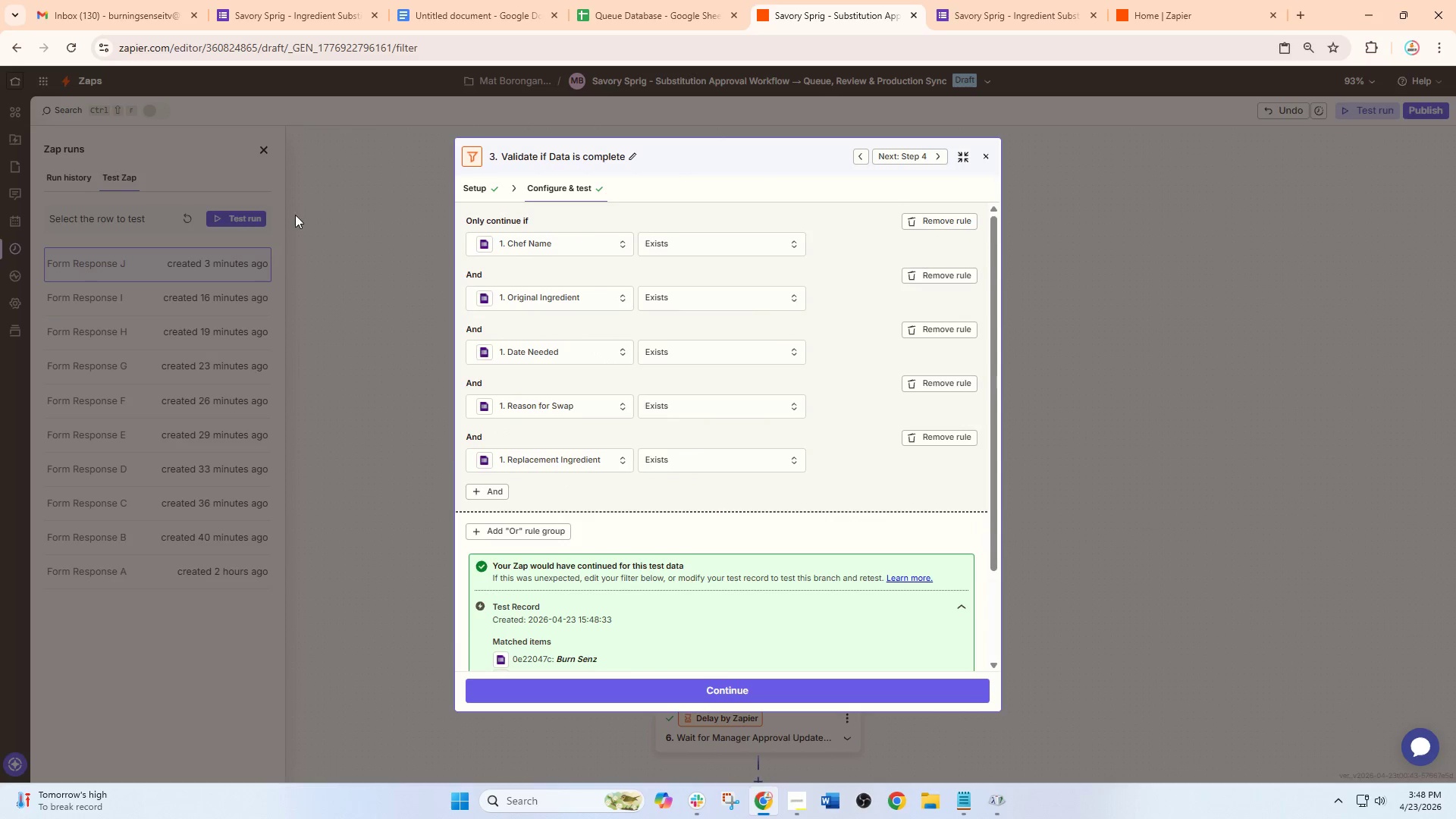 
left_click([430, 217])
 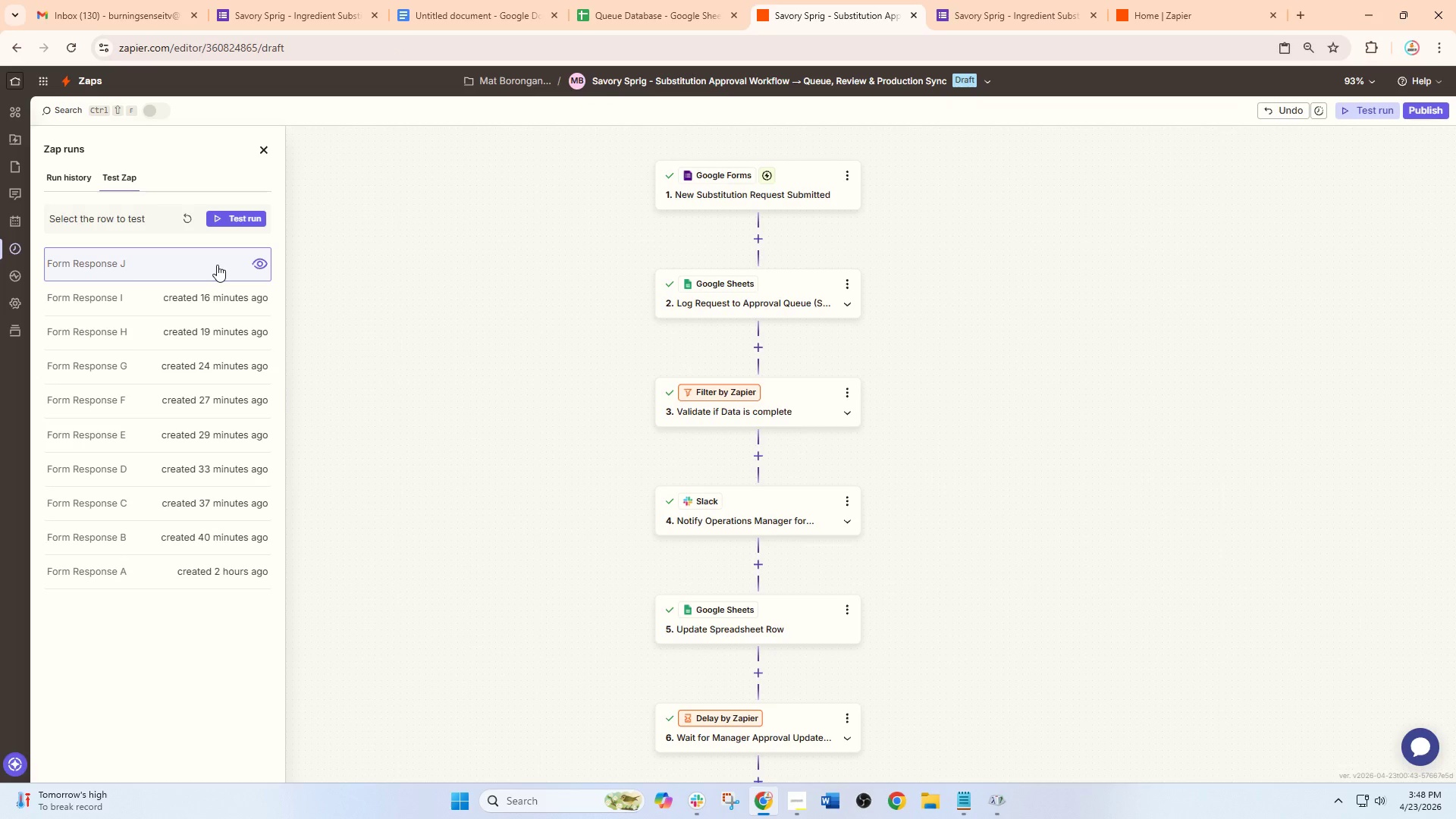 
left_click([217, 265])
 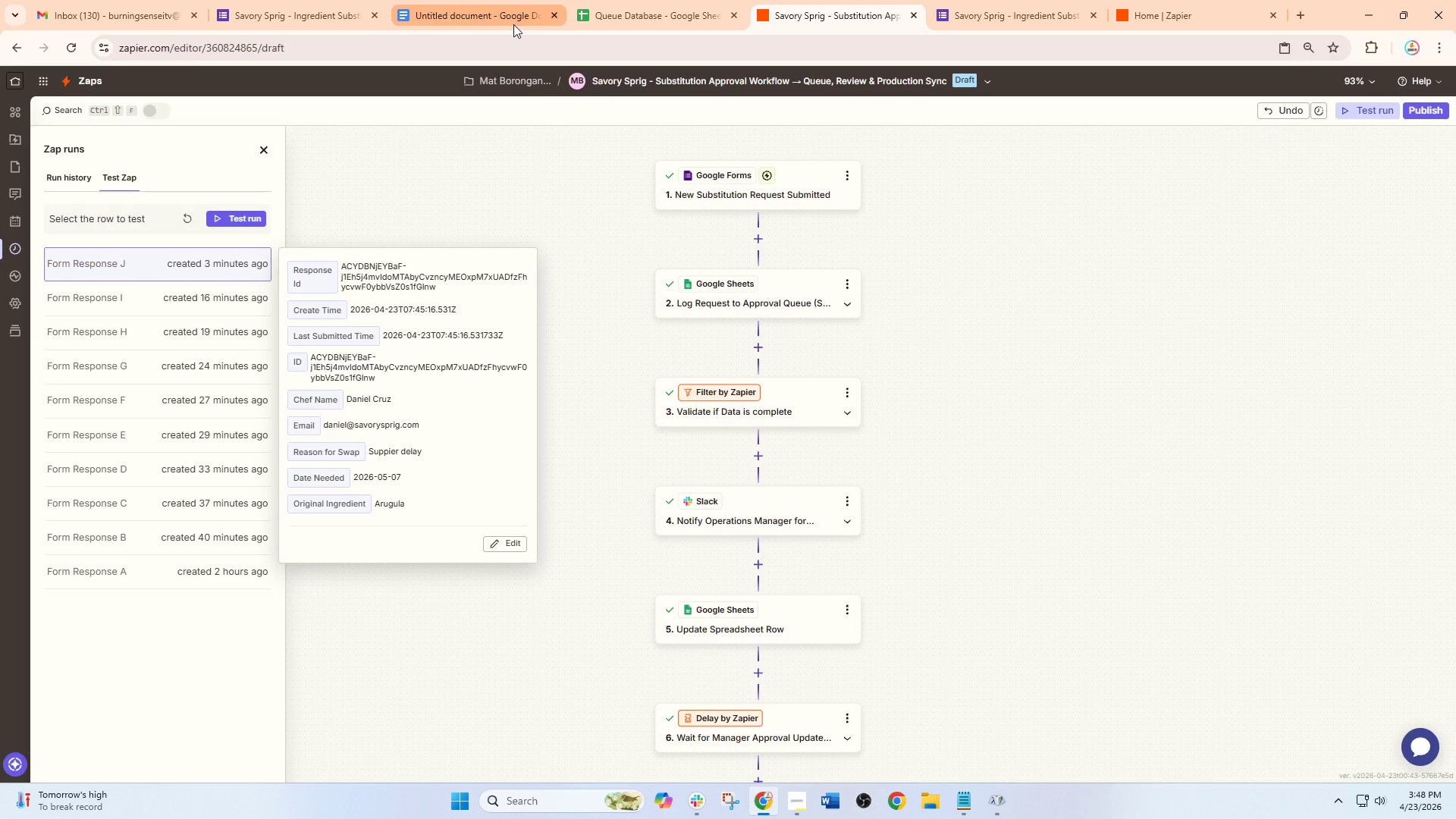 
wait(6.73)
 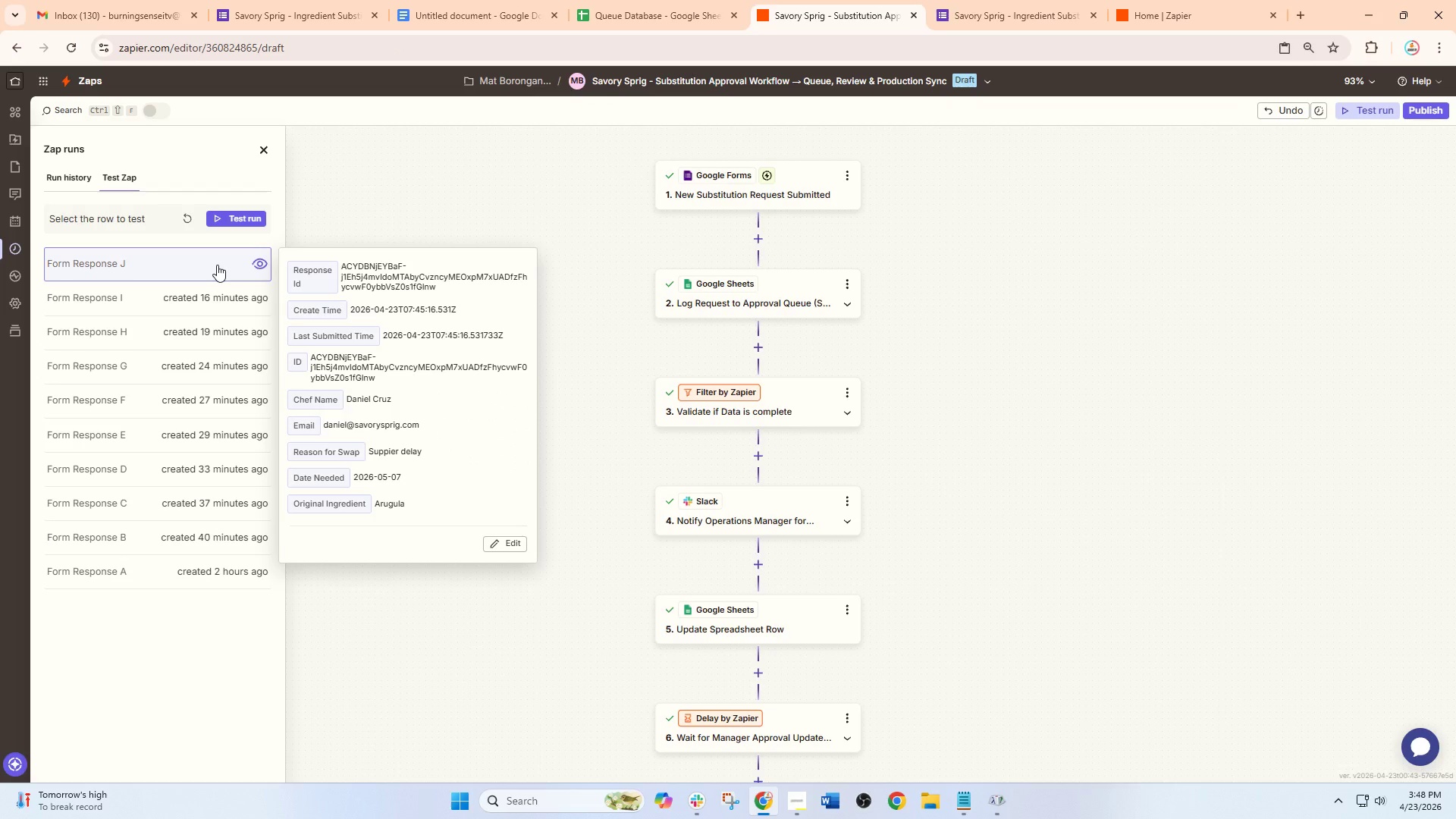 
left_click([241, 218])
 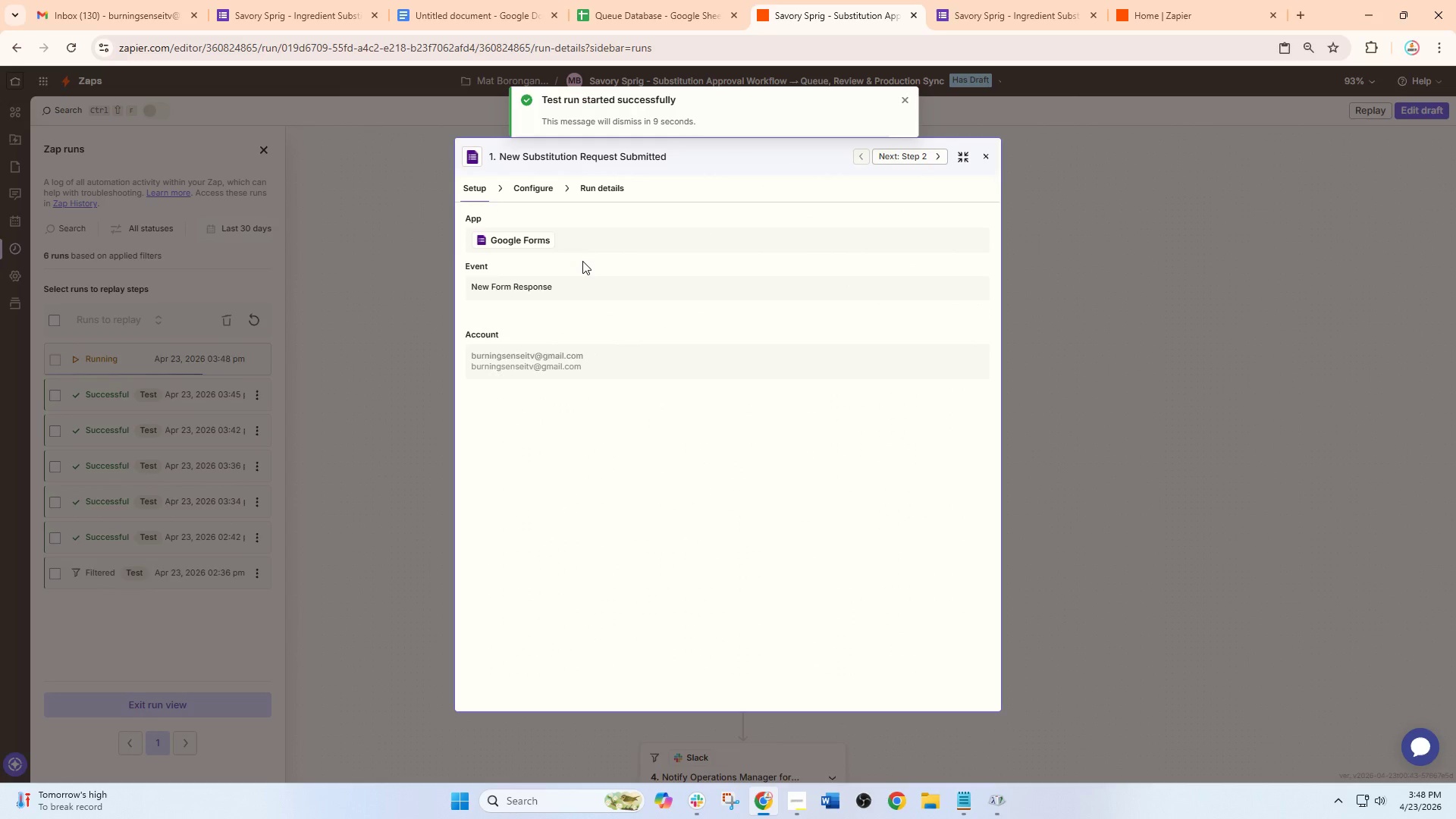 
wait(9.28)
 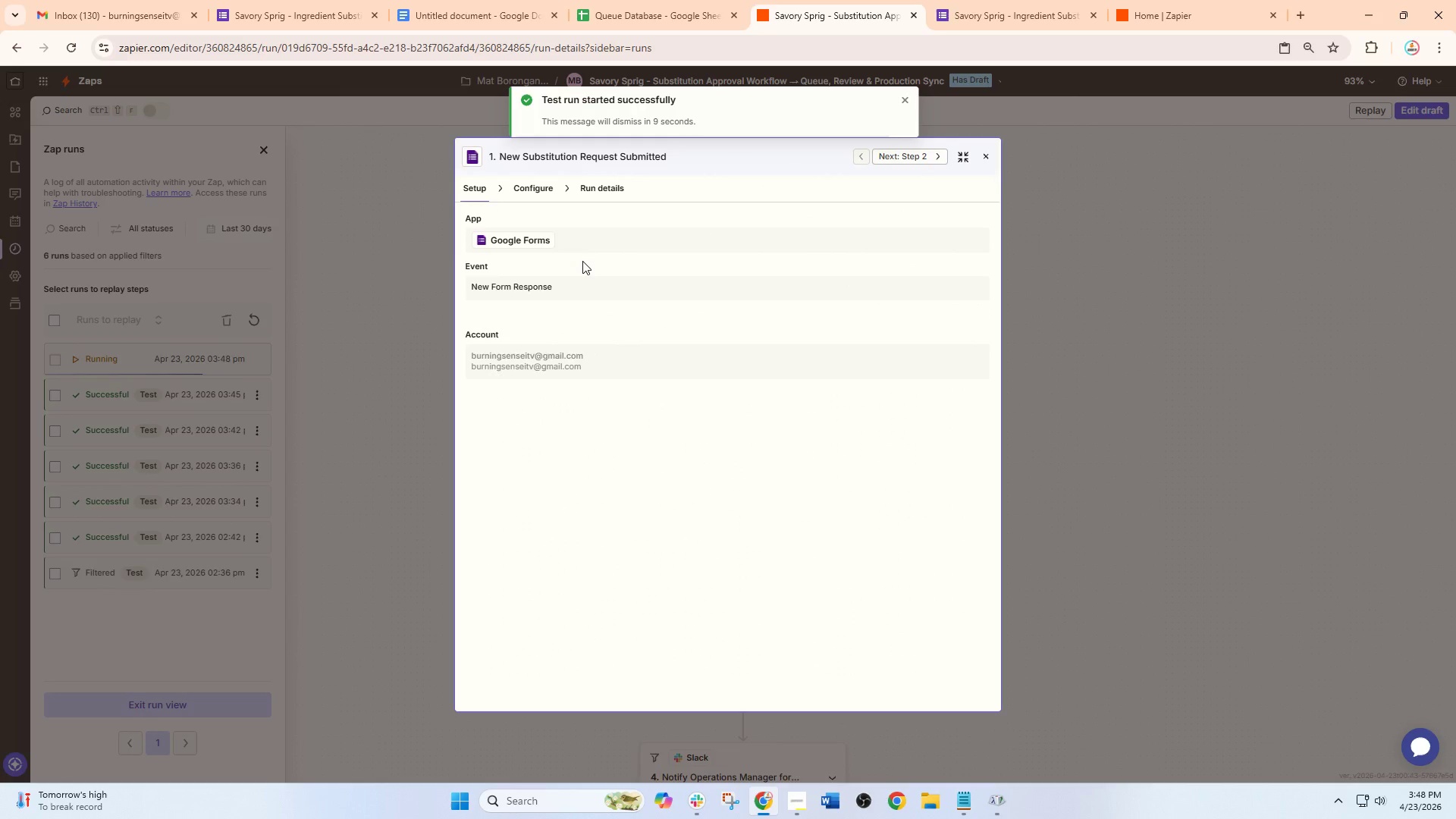 
left_click([980, 154])
 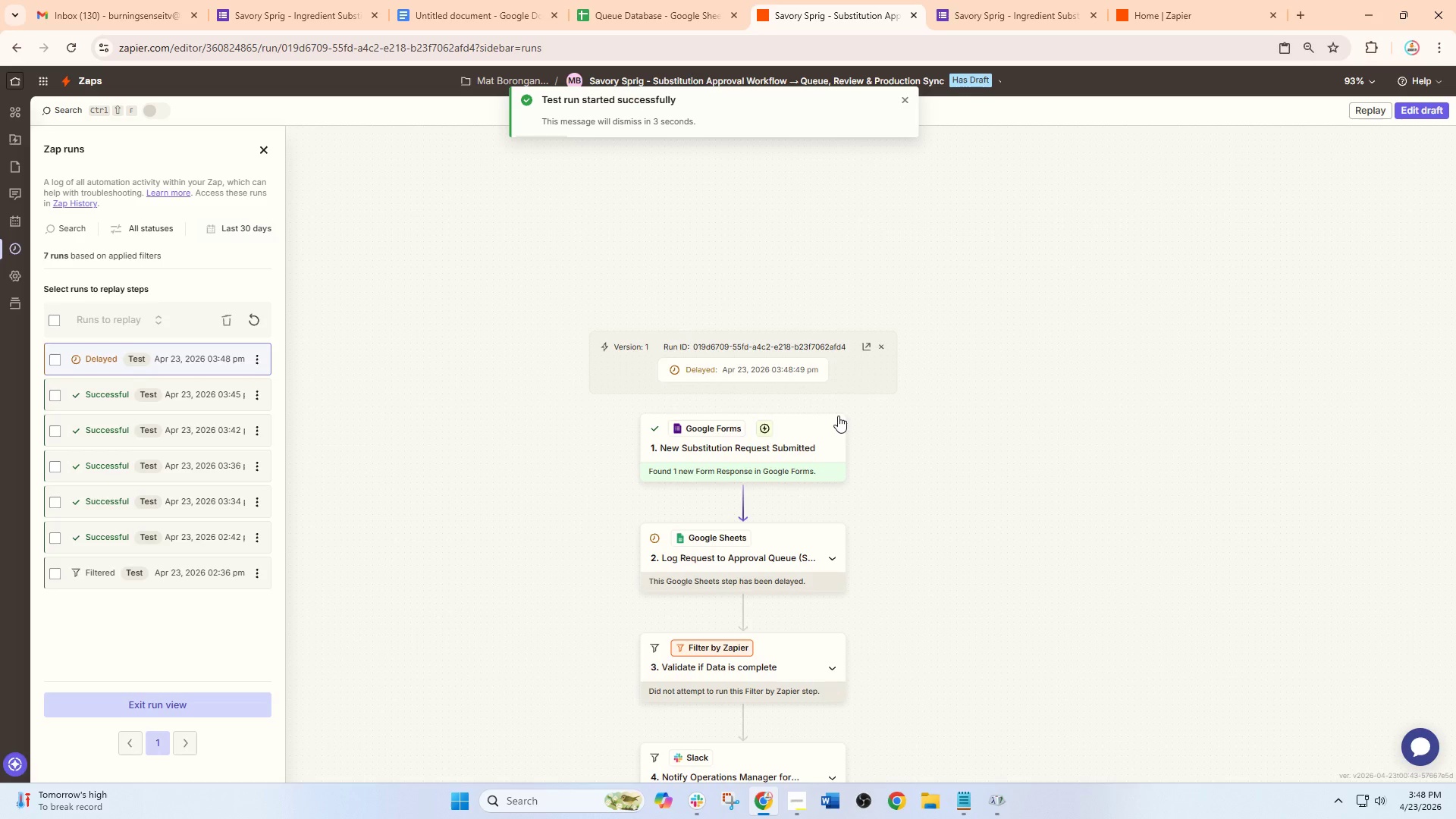 
scroll: coordinate [769, 370], scroll_direction: down, amount: 3.0
 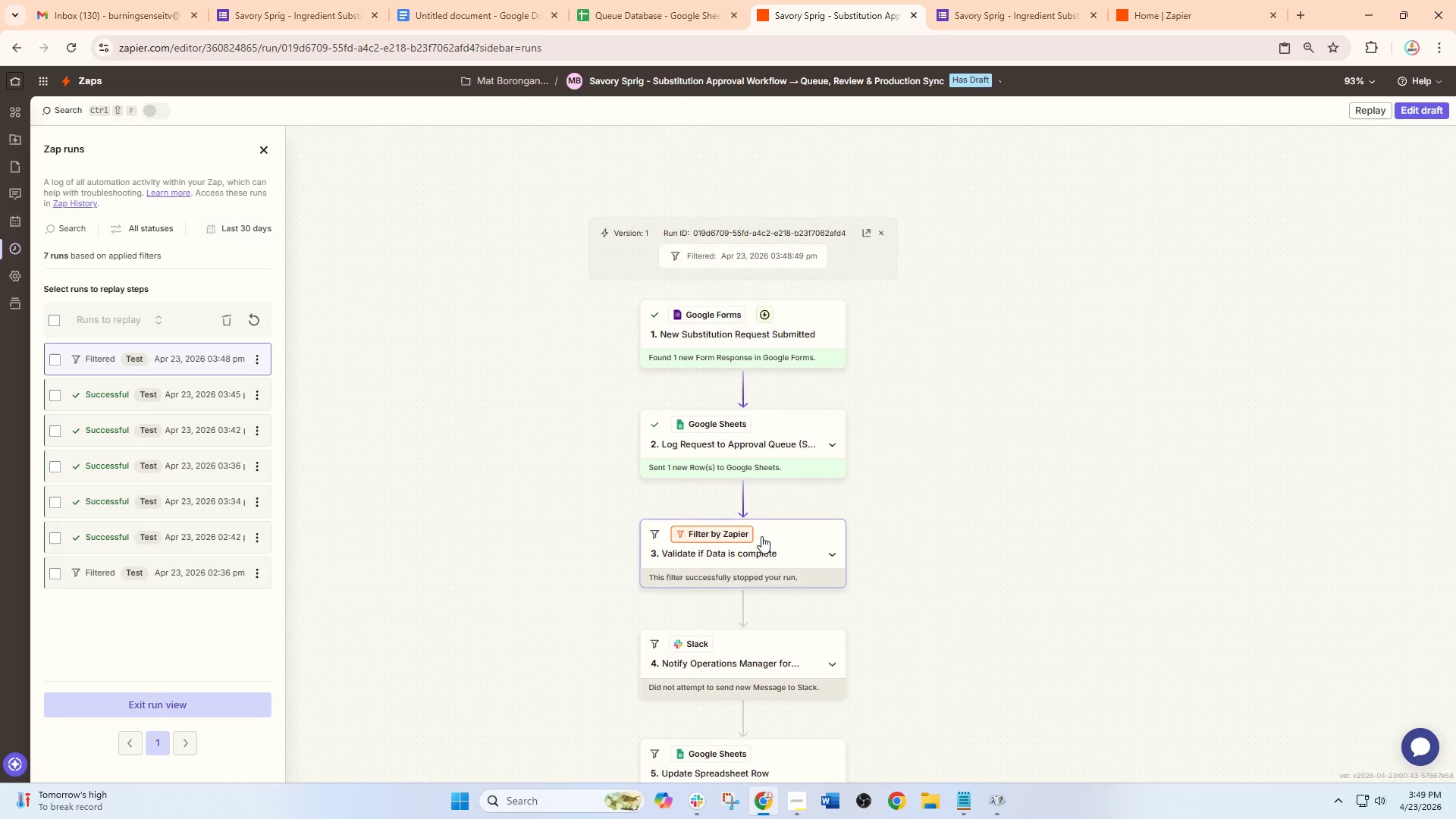 
left_click([761, 550])
 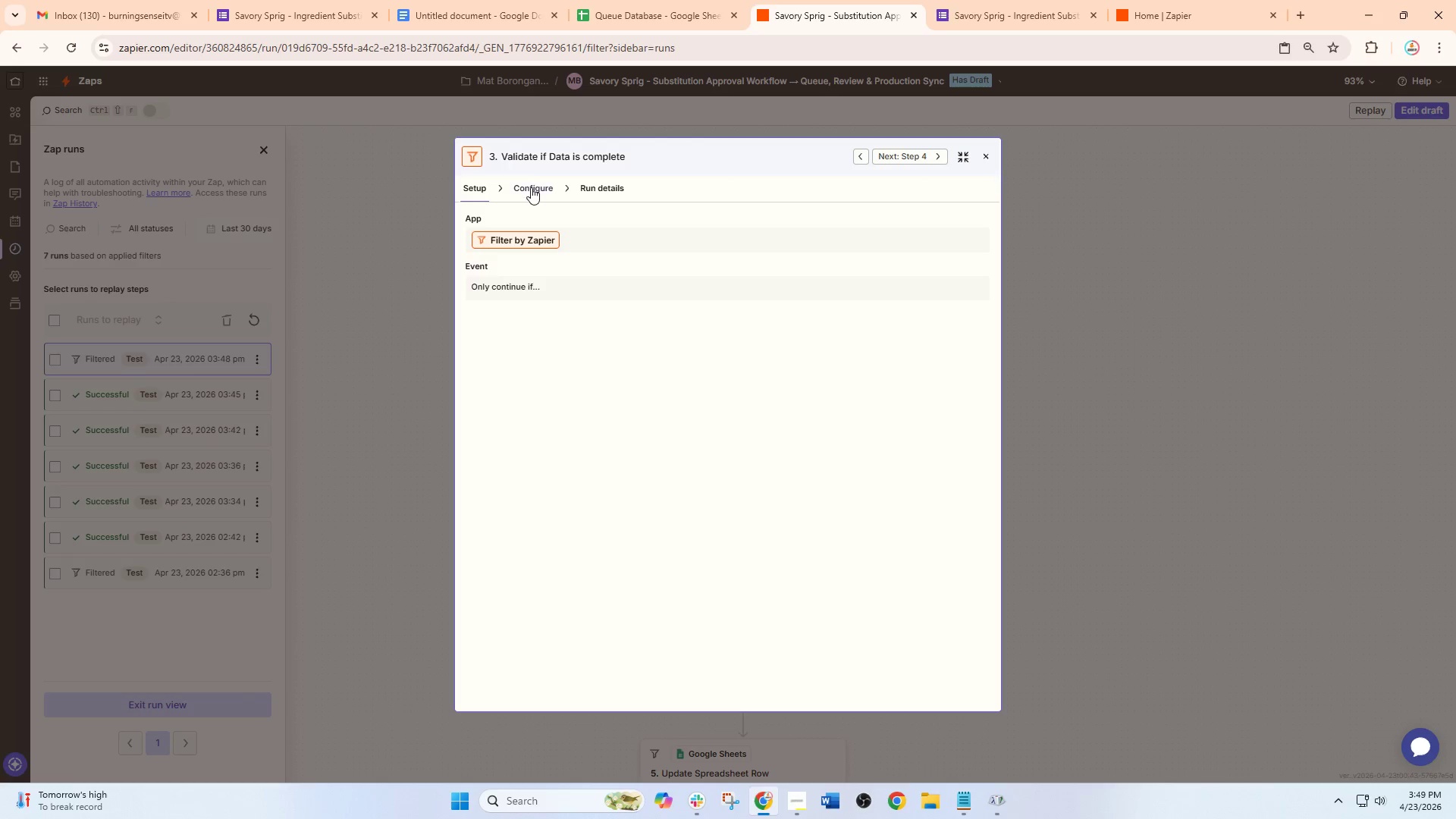 
double_click([604, 187])
 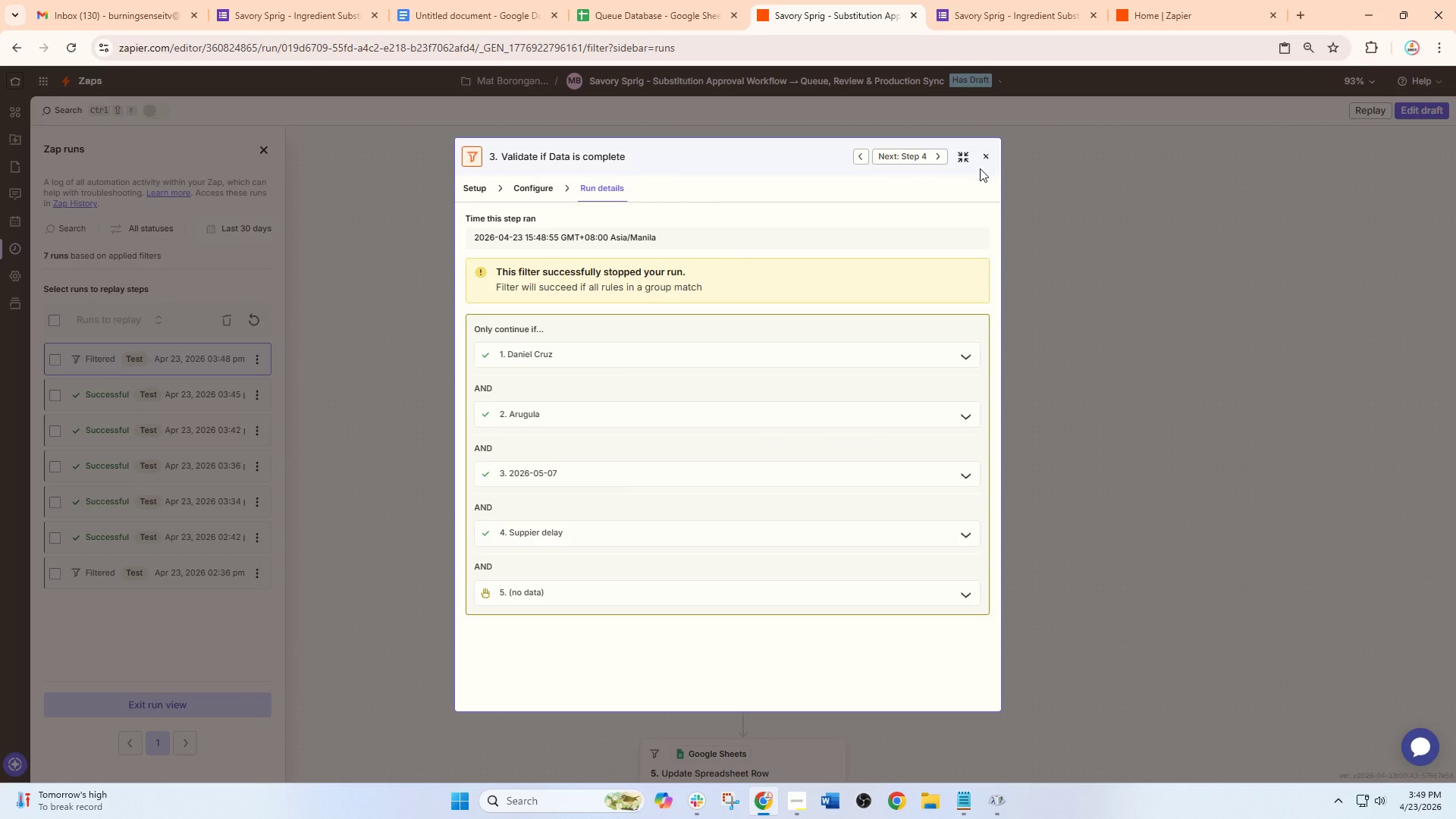 
left_click([986, 157])
 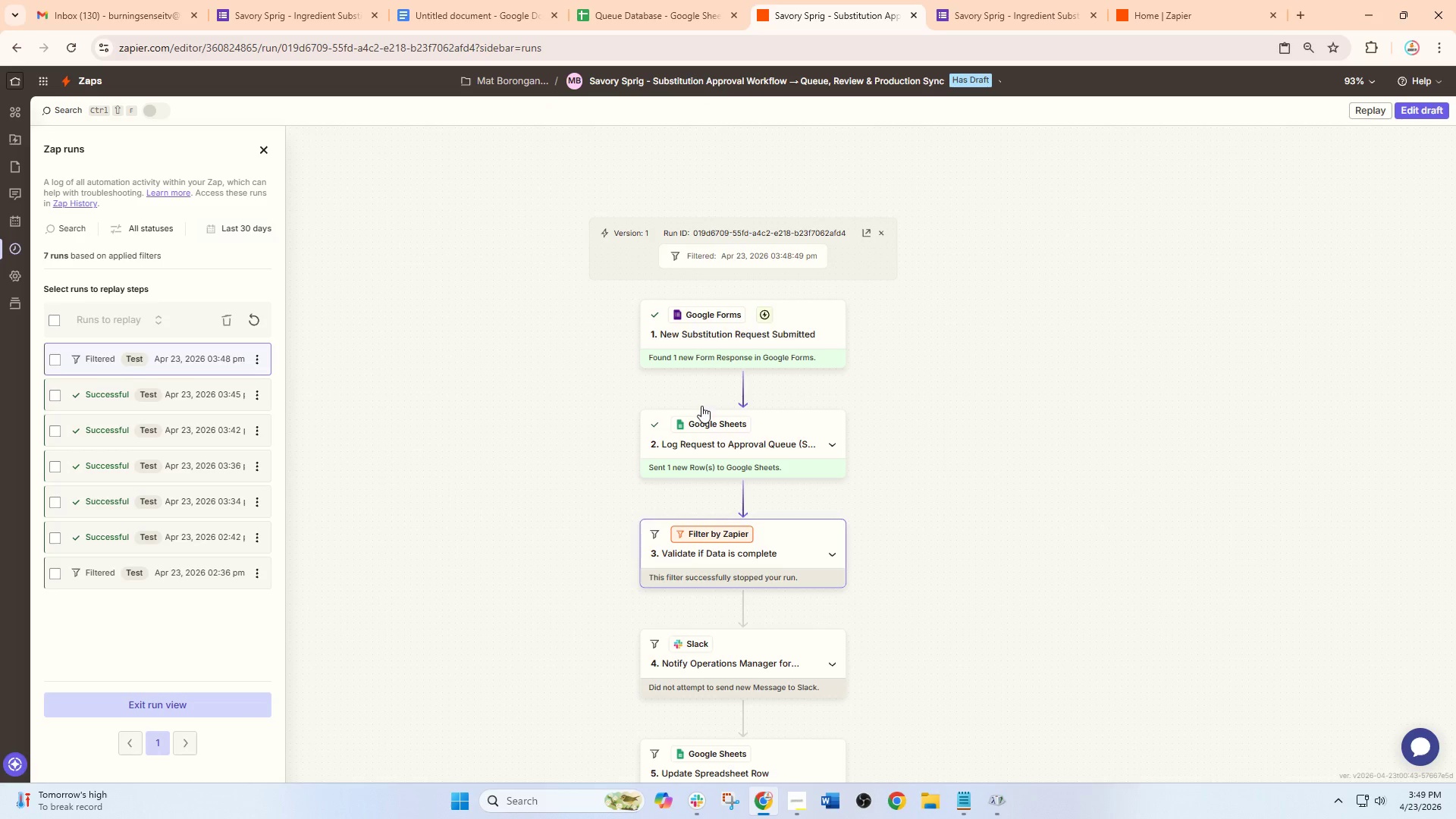 
left_click([641, 0])
 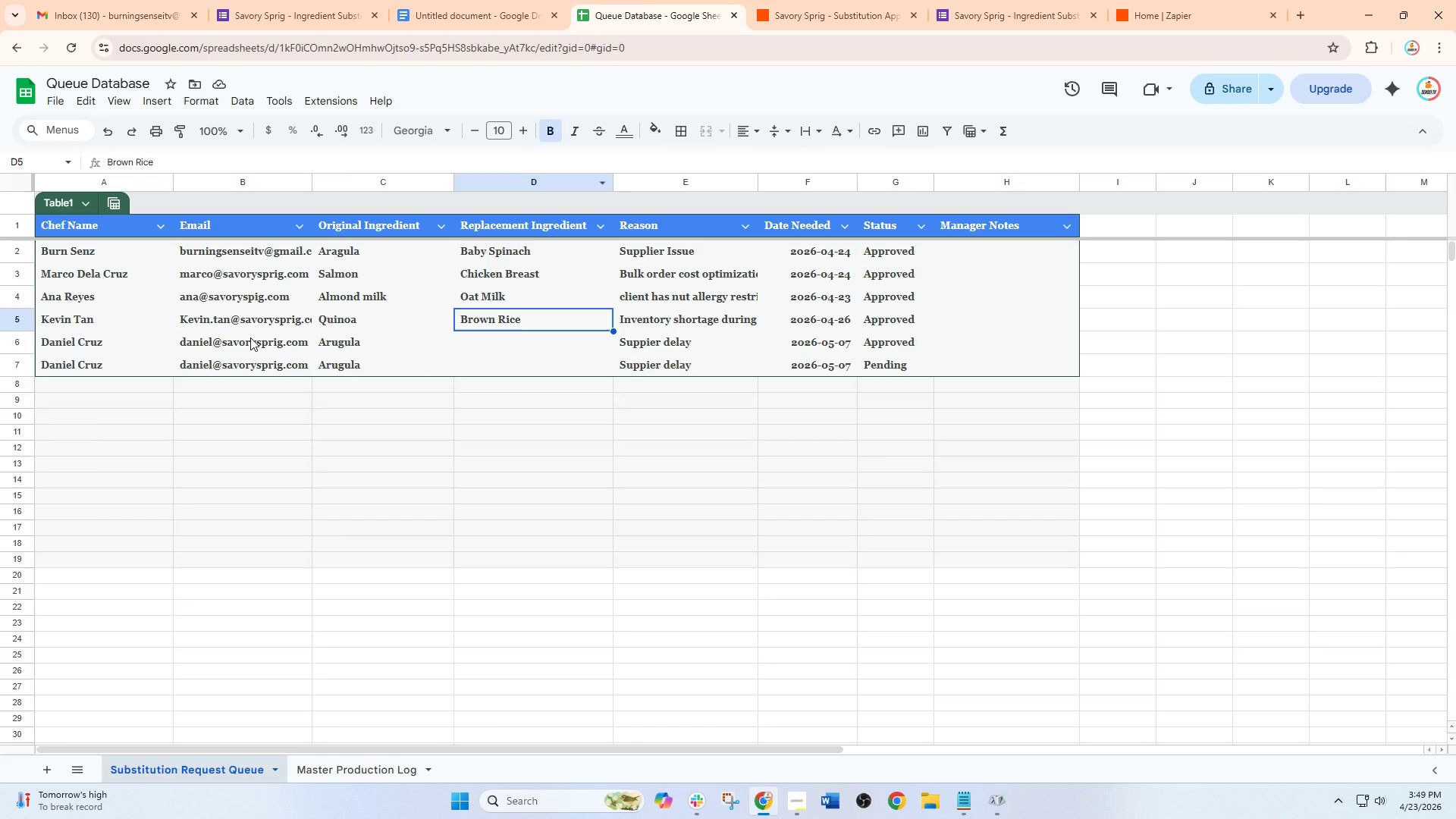 
left_click([527, 0])
 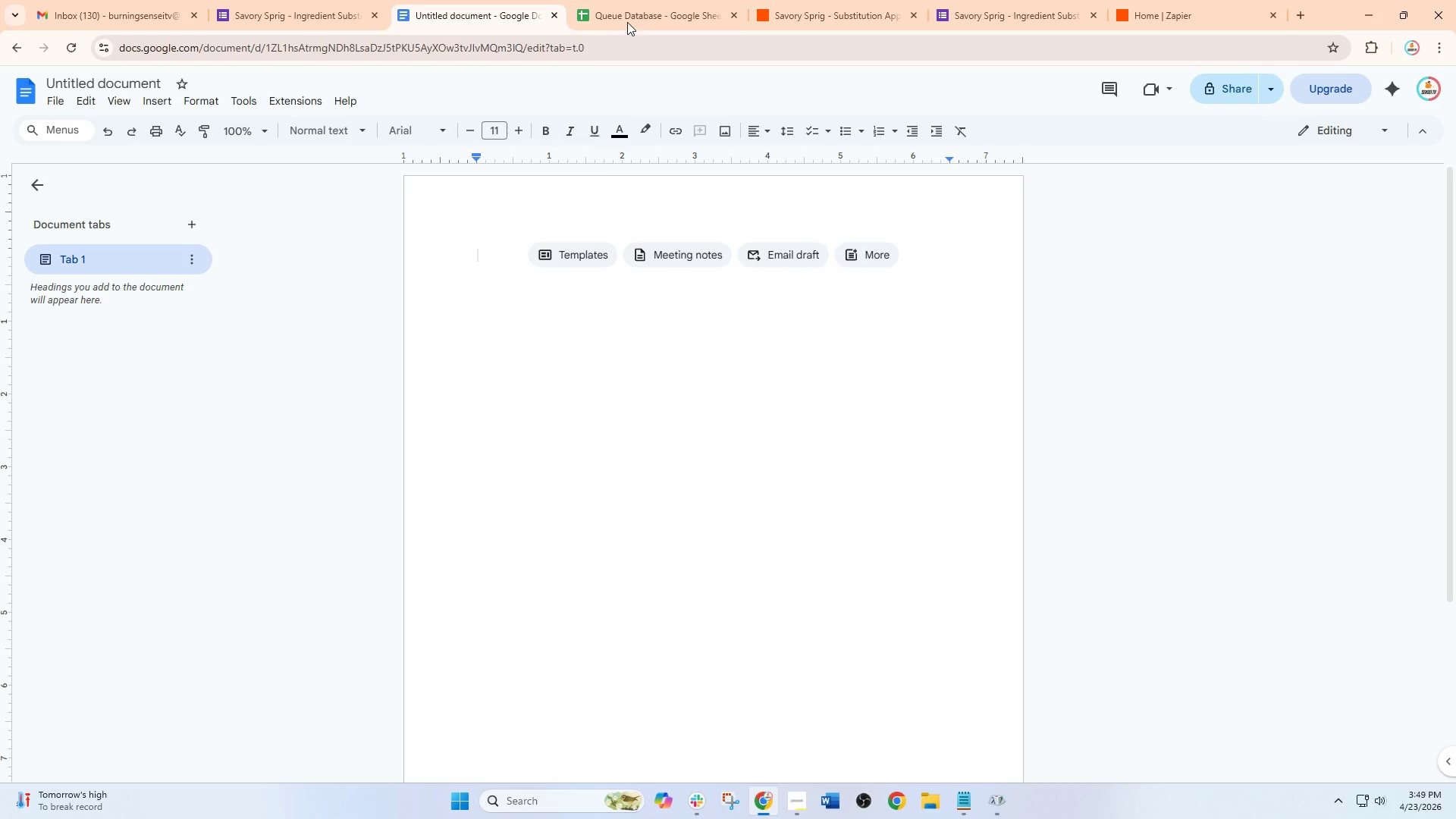 
left_click([634, 0])
 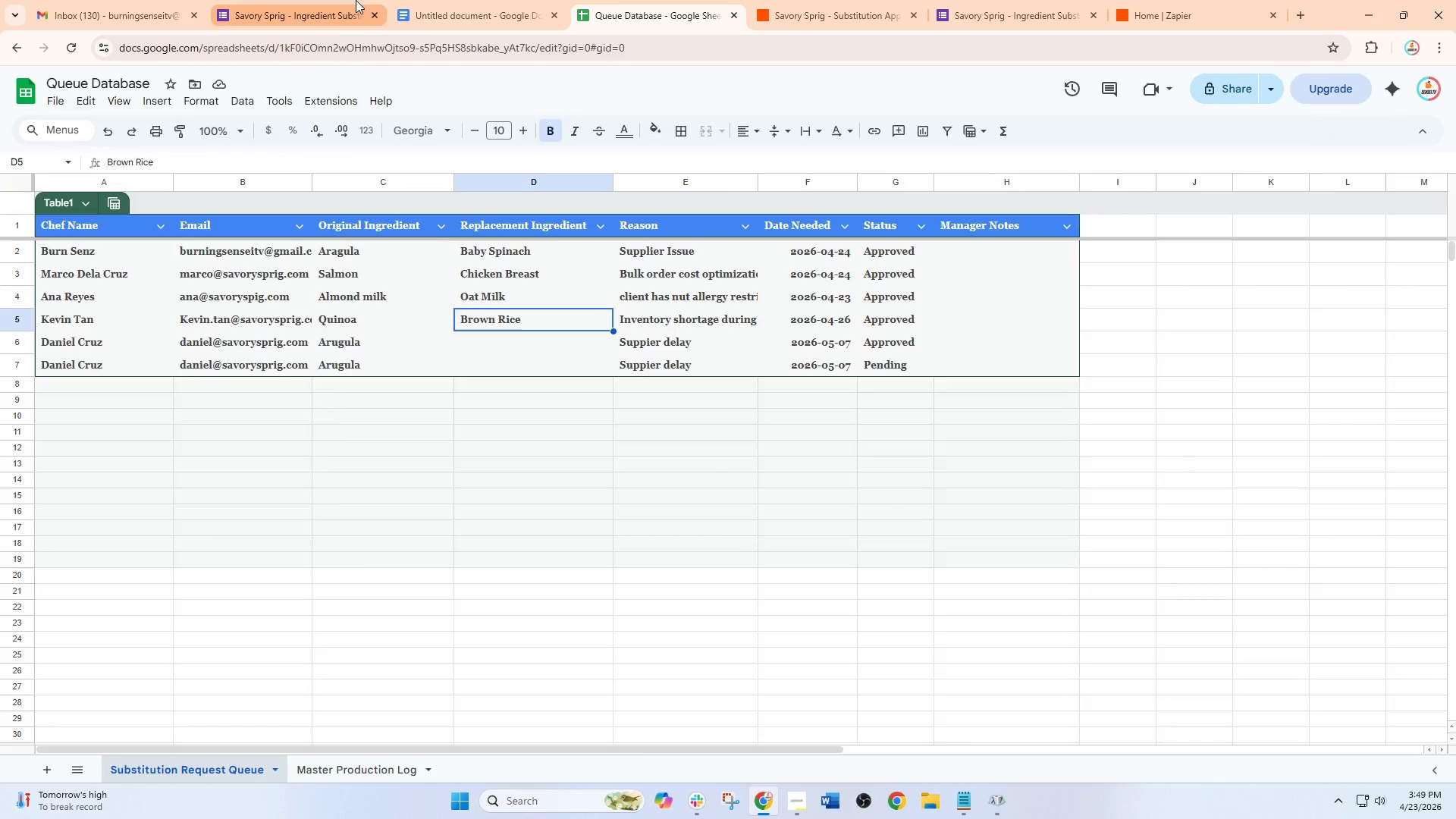 
left_click([356, 0])
 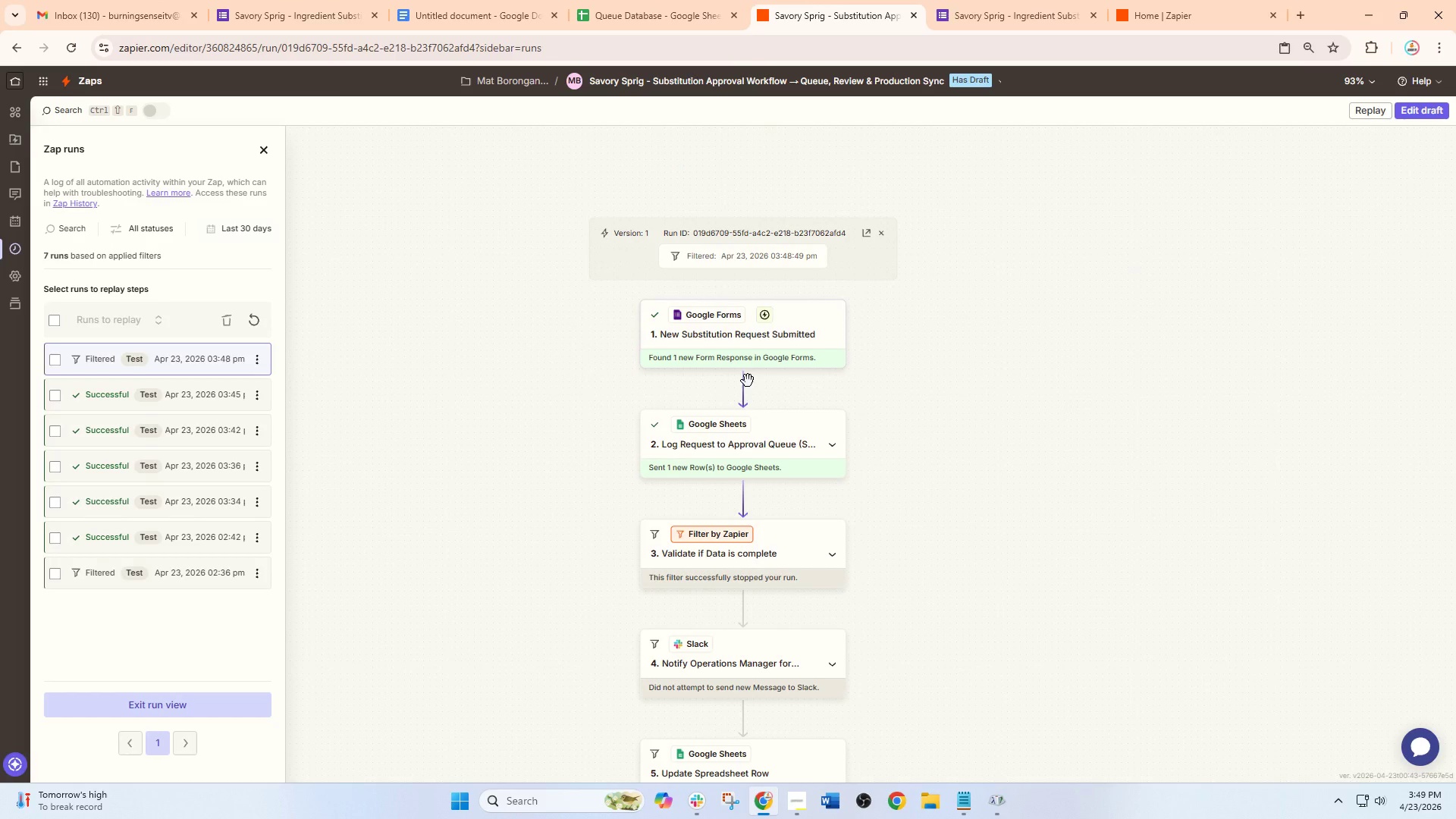 
left_click_drag(start_coordinate=[738, 554], to_coordinate=[743, 423])
 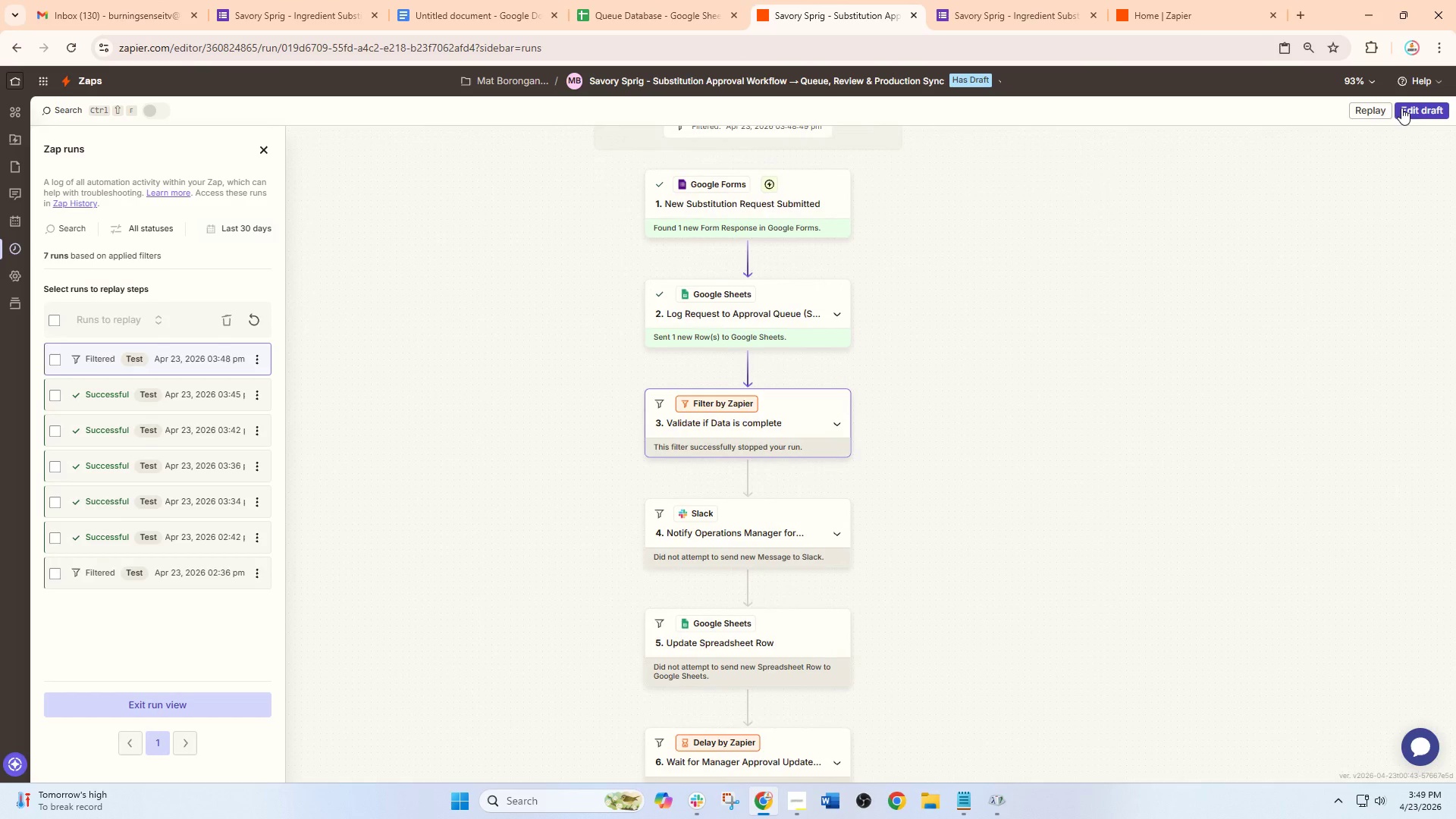 
left_click([1410, 107])
 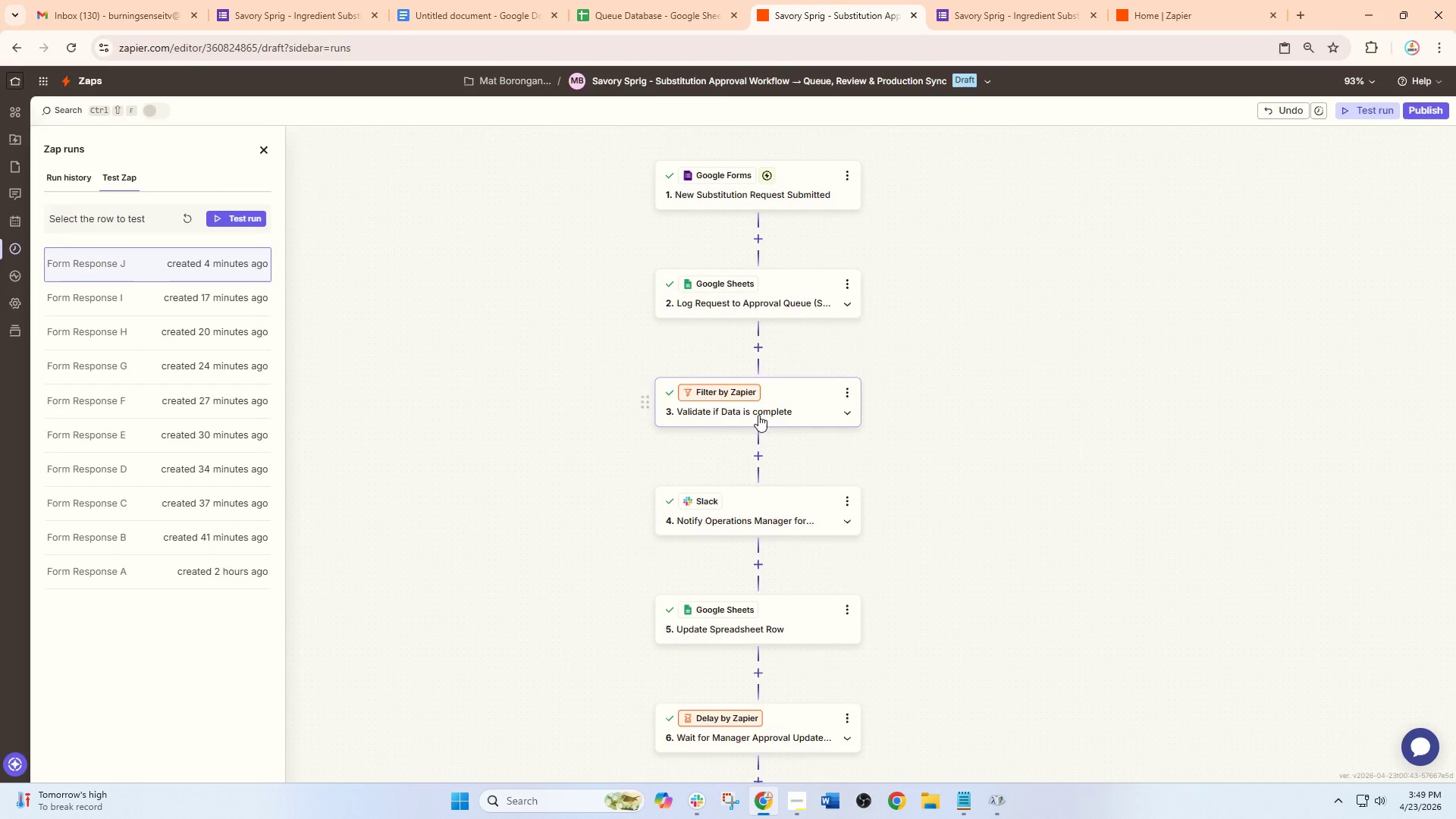 
left_click_drag(start_coordinate=[758, 410], to_coordinate=[761, 243])
 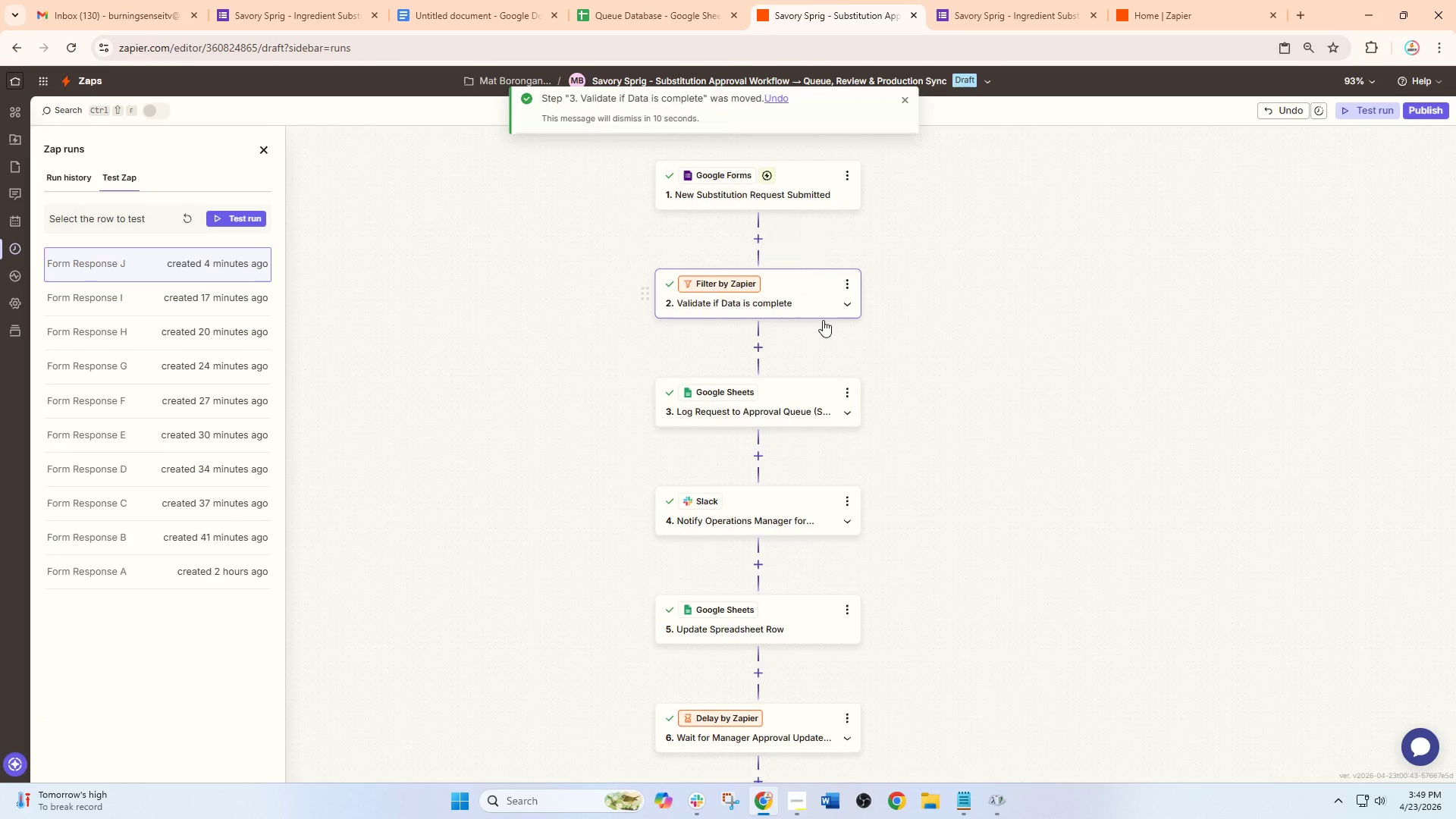 
scroll: coordinate [823, 320], scroll_direction: up, amount: 2.0
 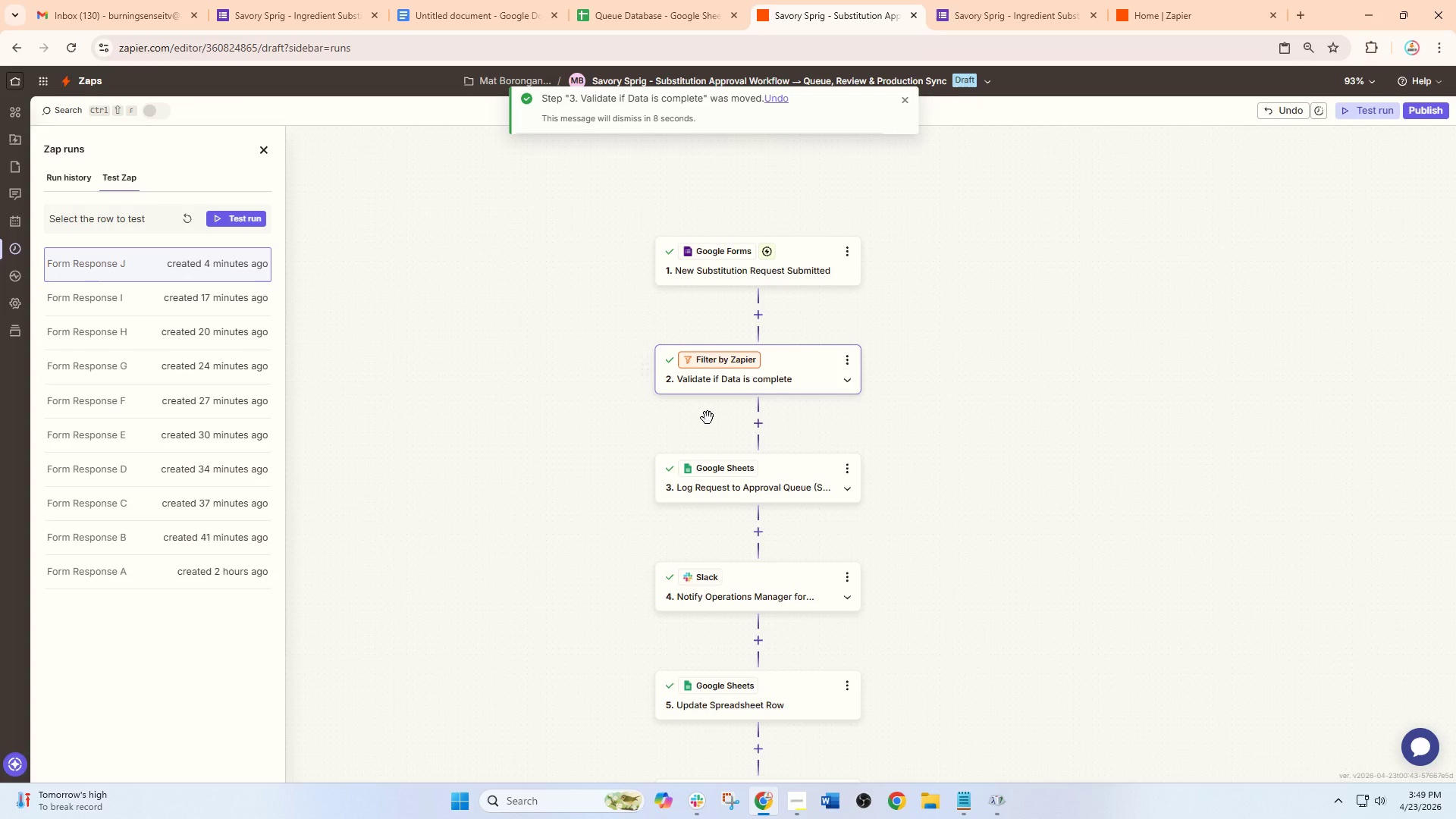 
left_click([721, 474])
 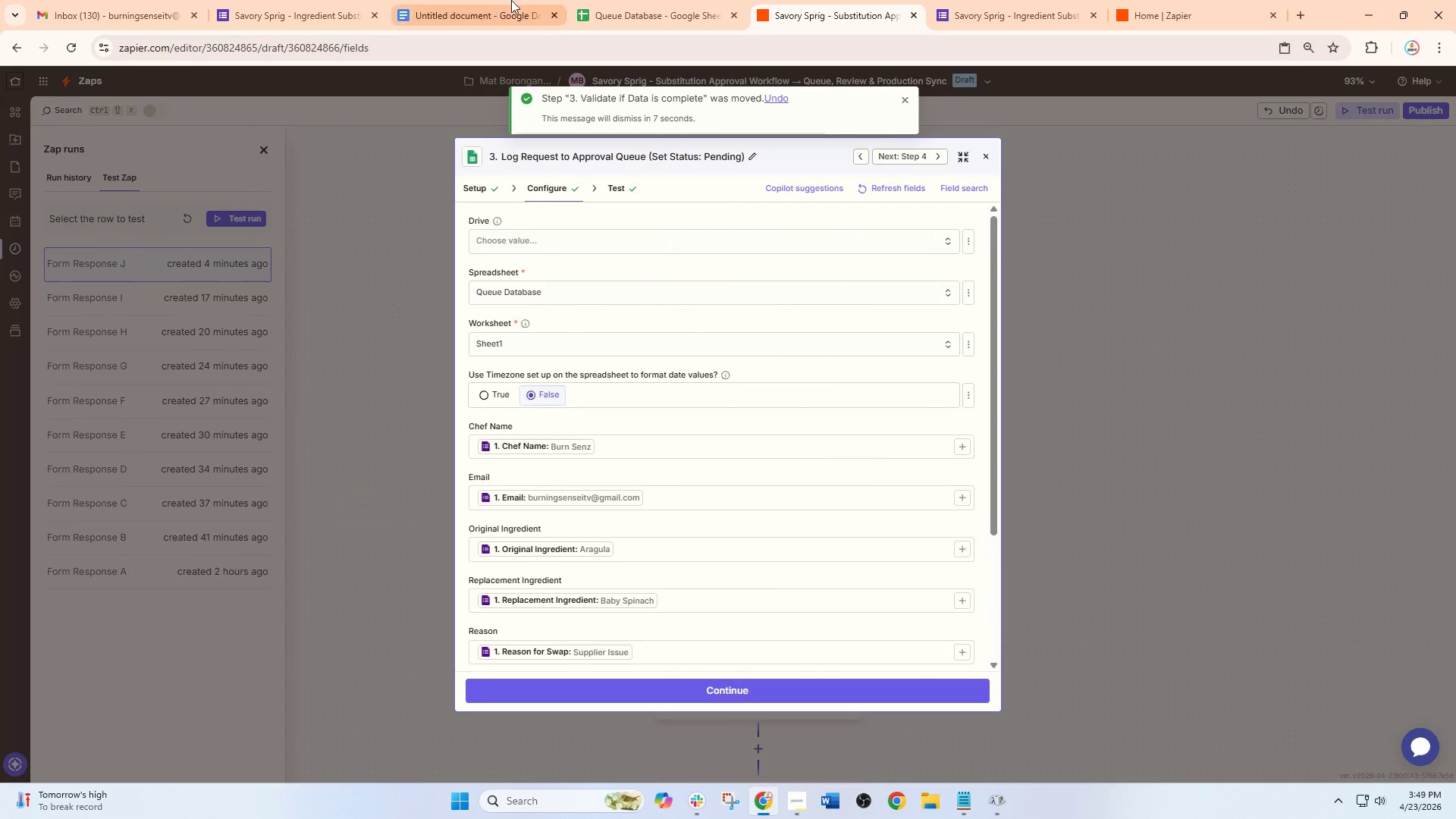 
left_click([623, 0])
 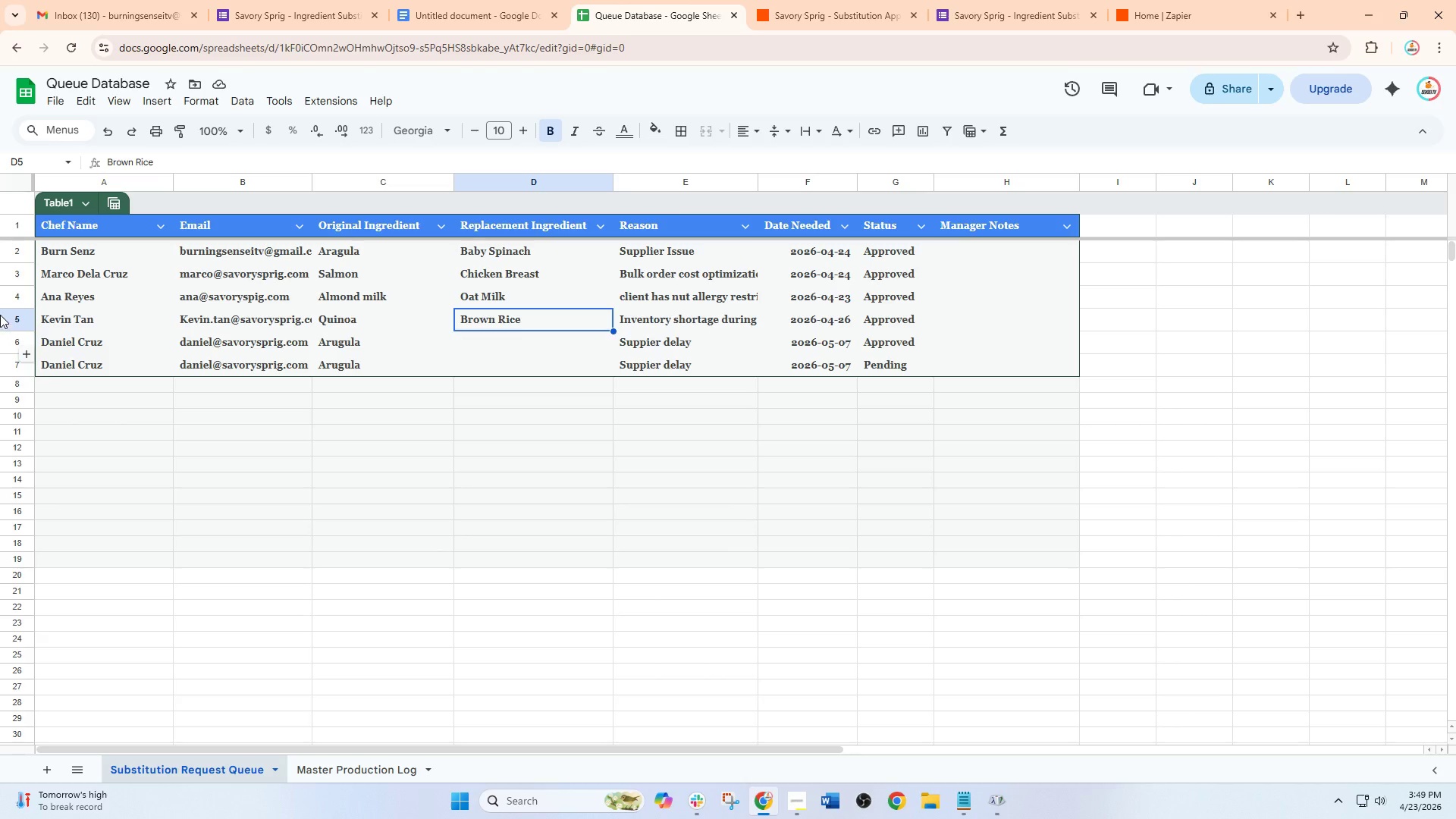 
left_click([0, 327])
 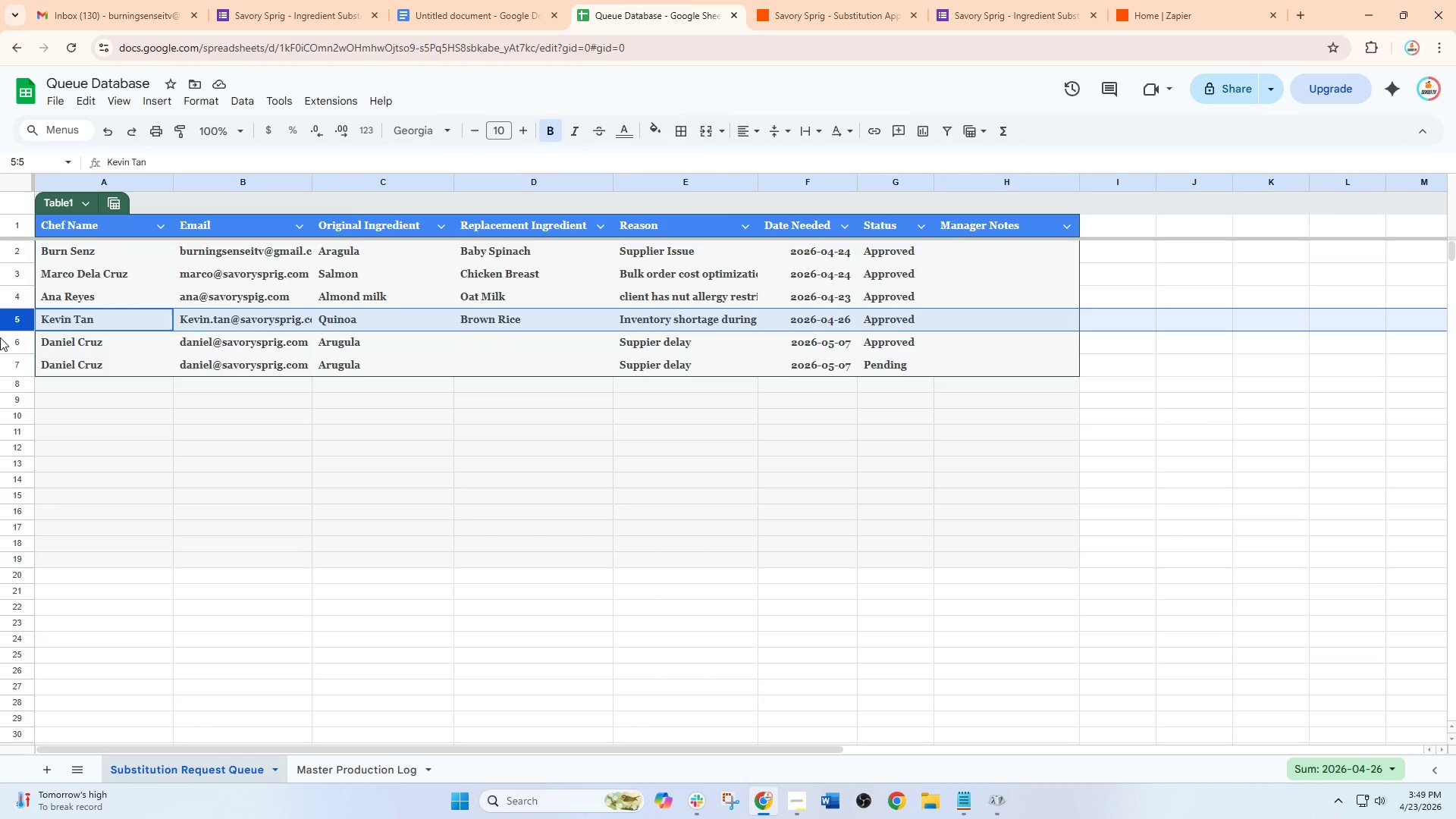 
left_click([0, 337])
 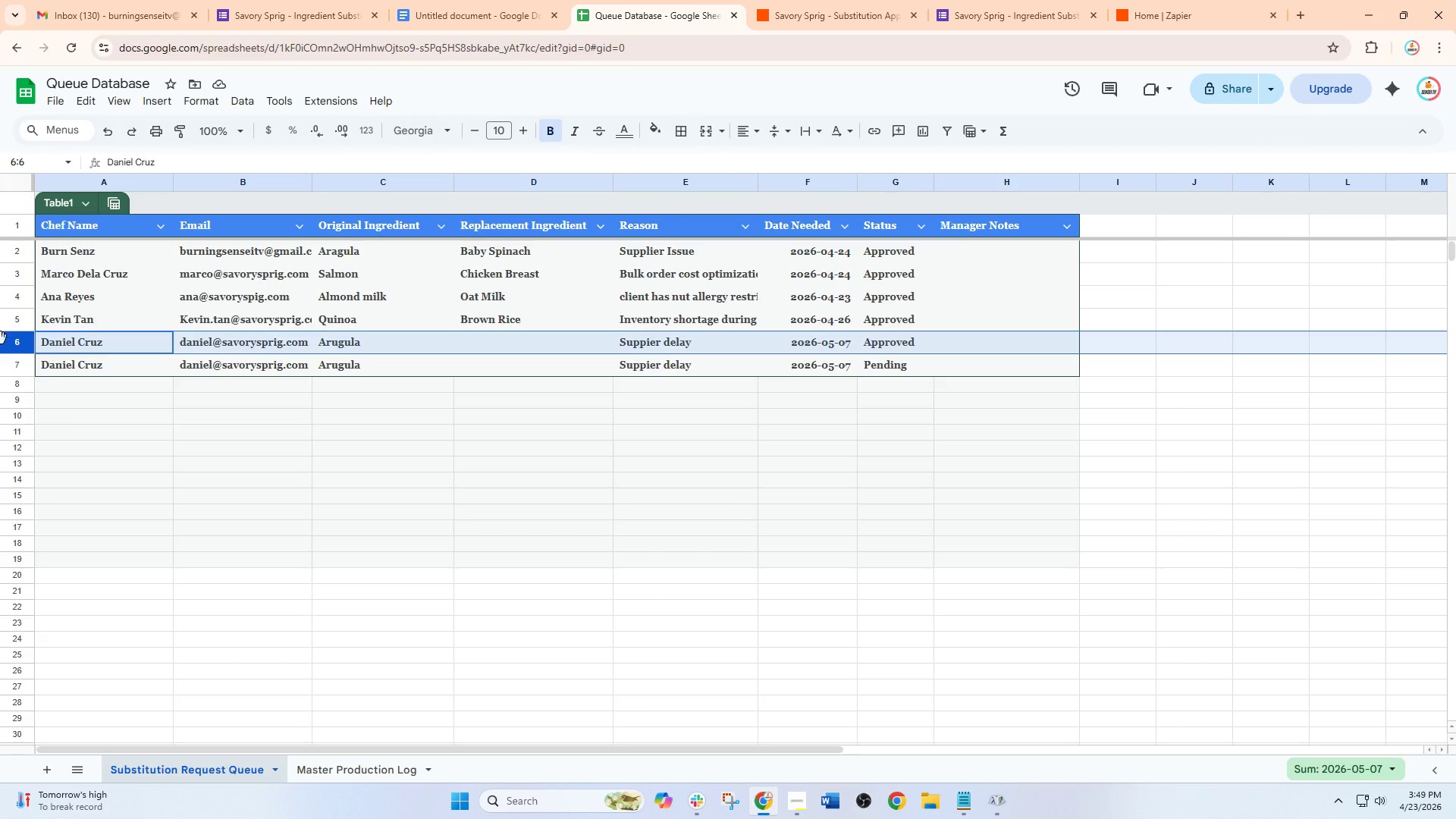 
right_click([2, 340])
 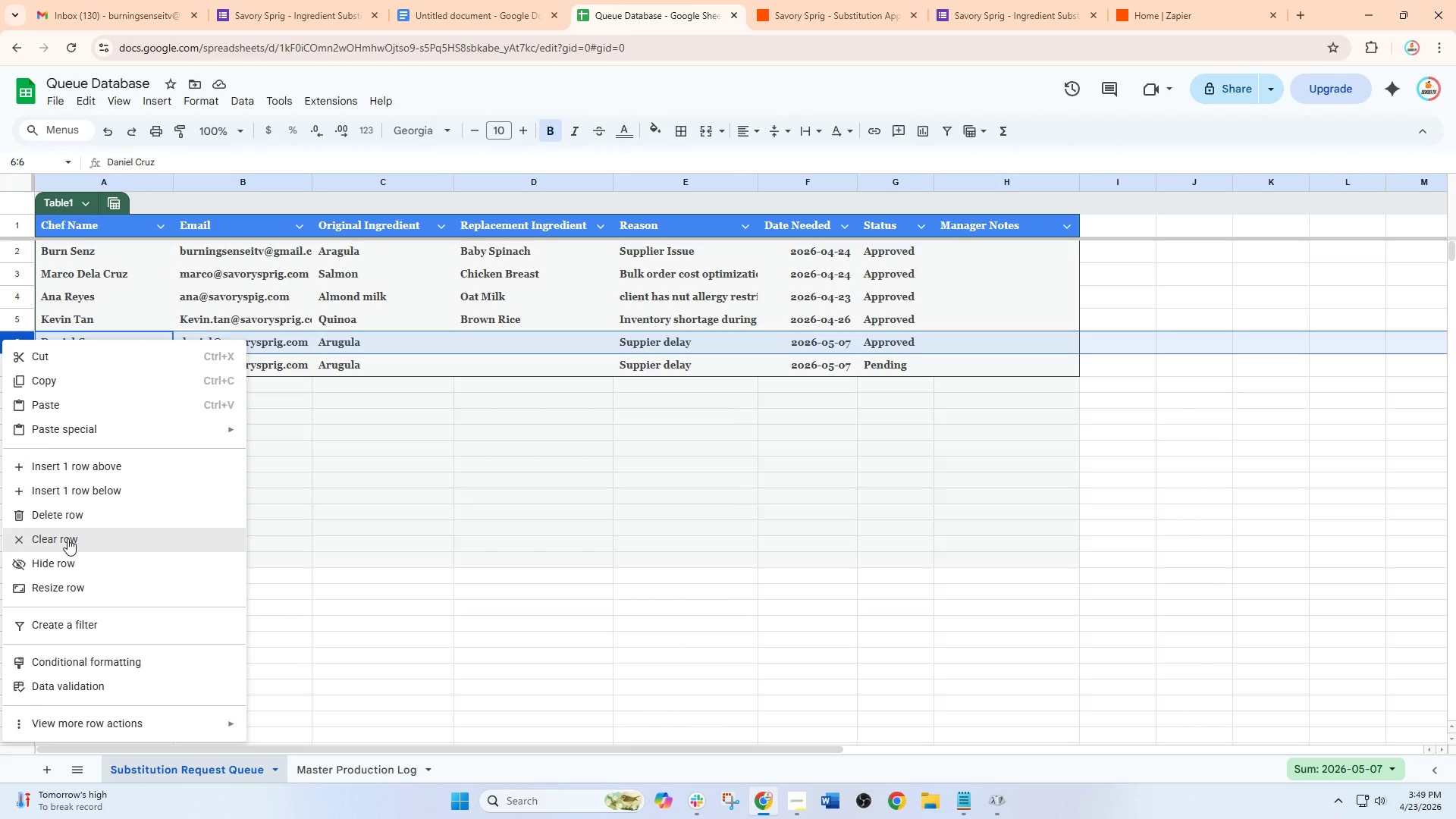 
left_click([67, 538])
 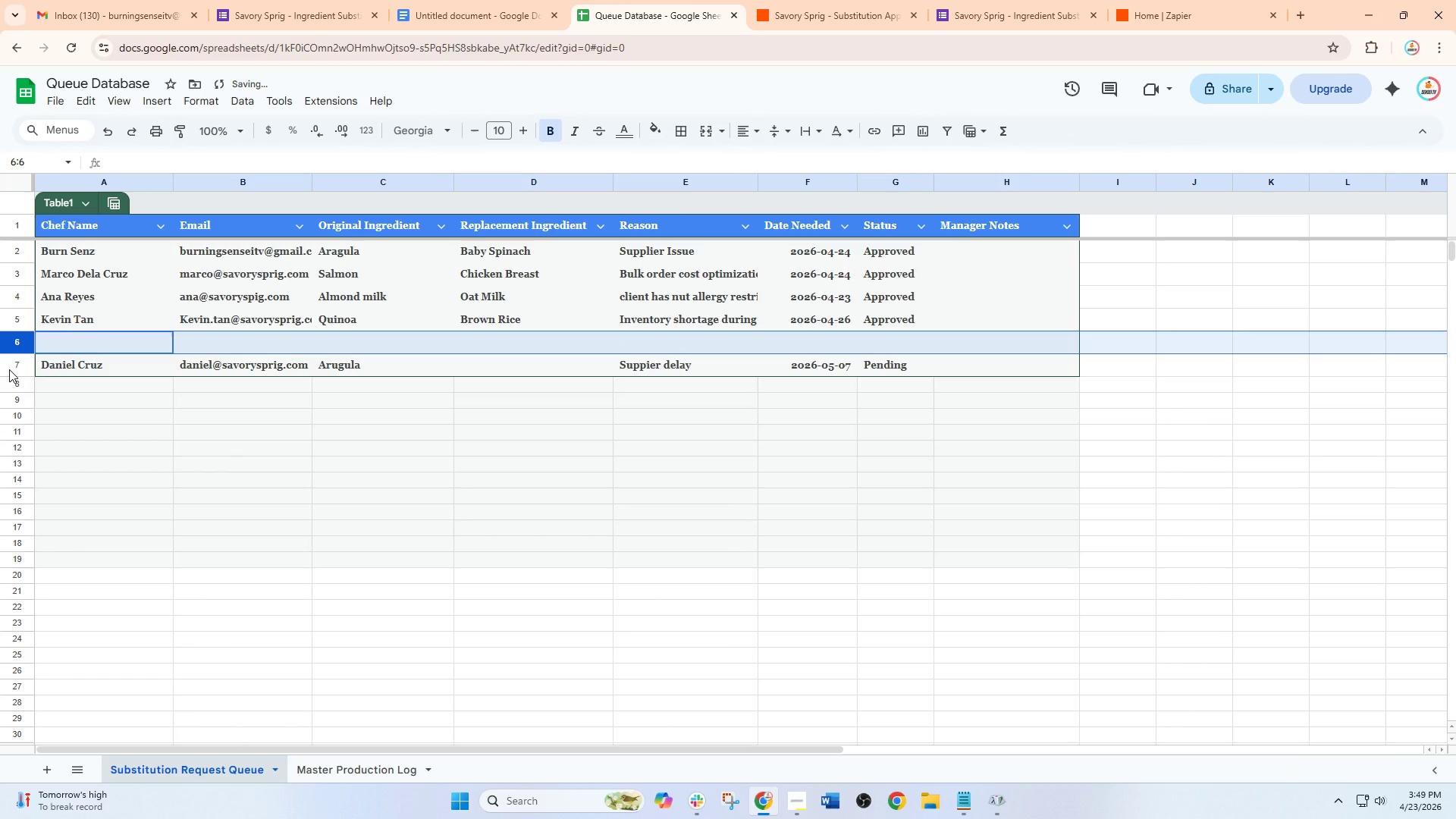 
left_click([9, 369])
 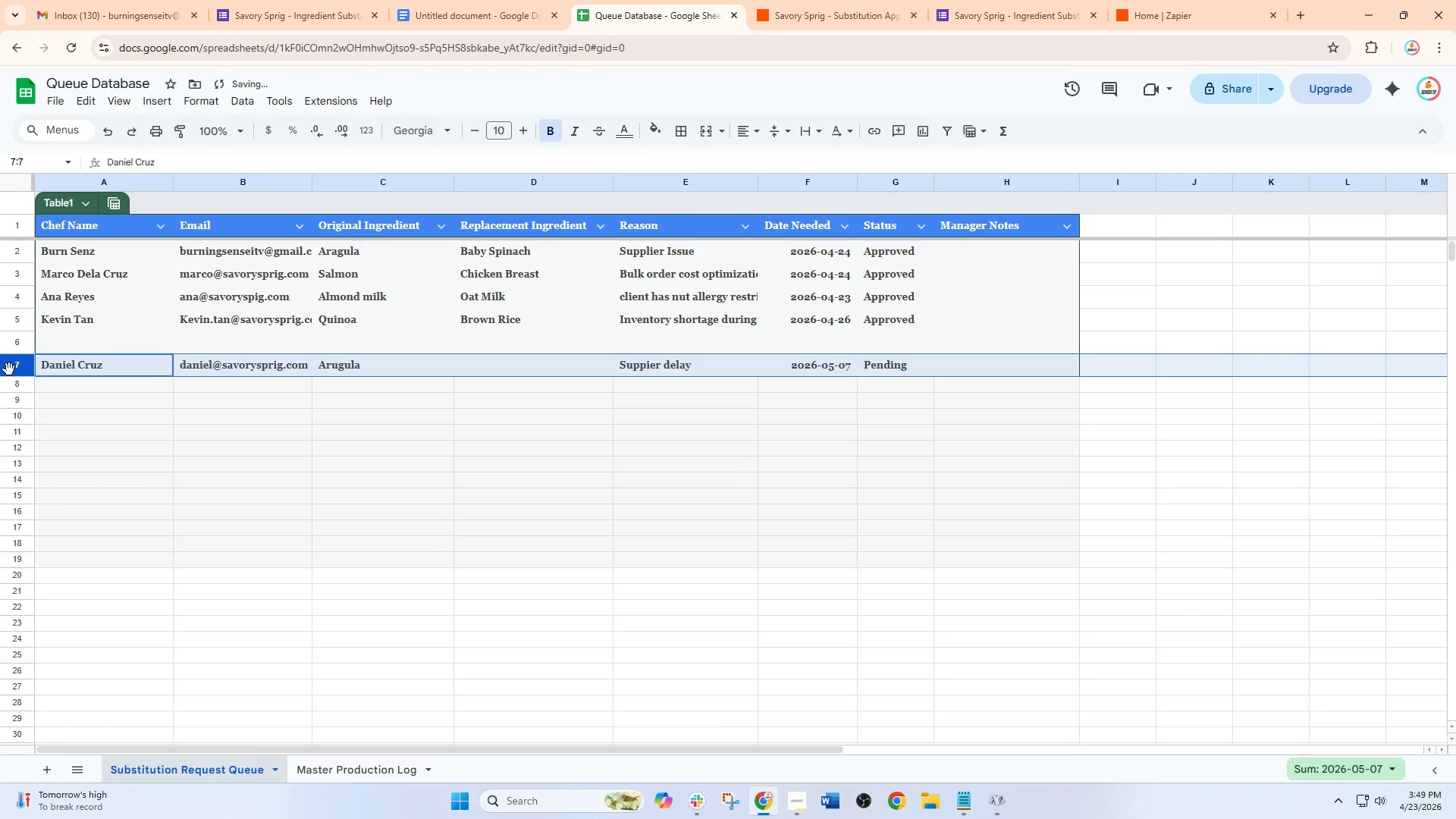 
right_click([9, 369])
 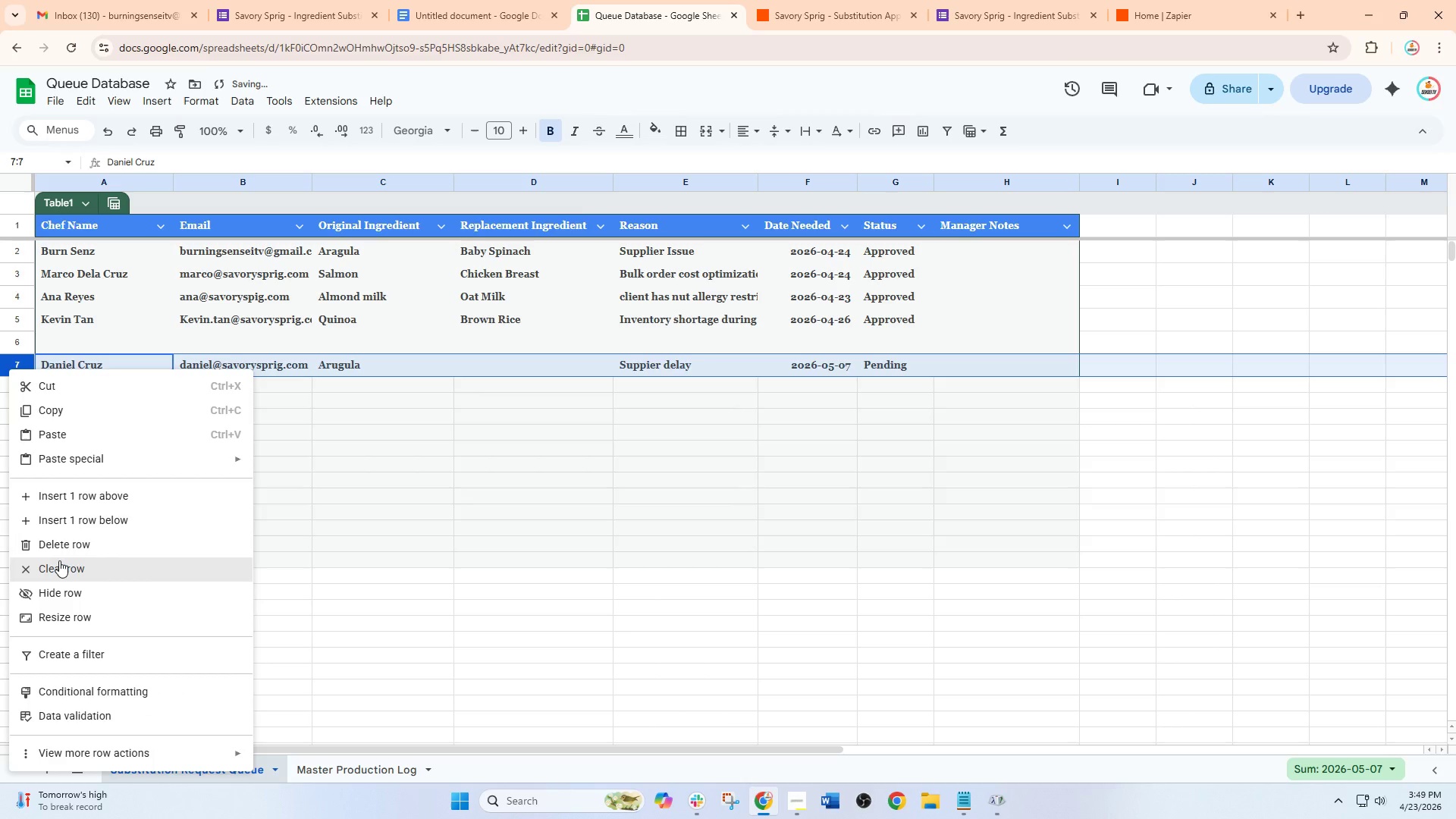 
left_click([59, 560])
 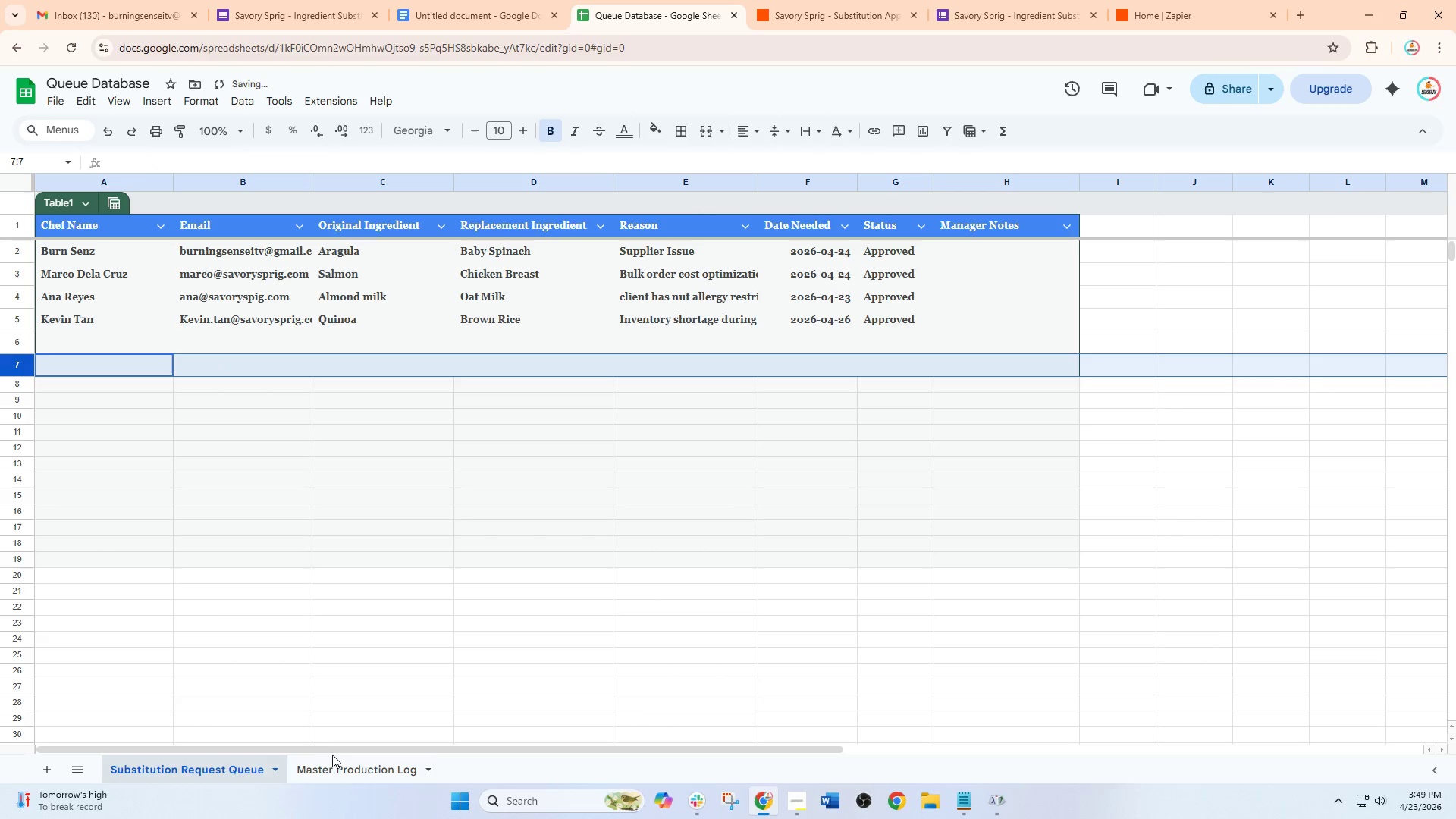 
double_click([339, 764])
 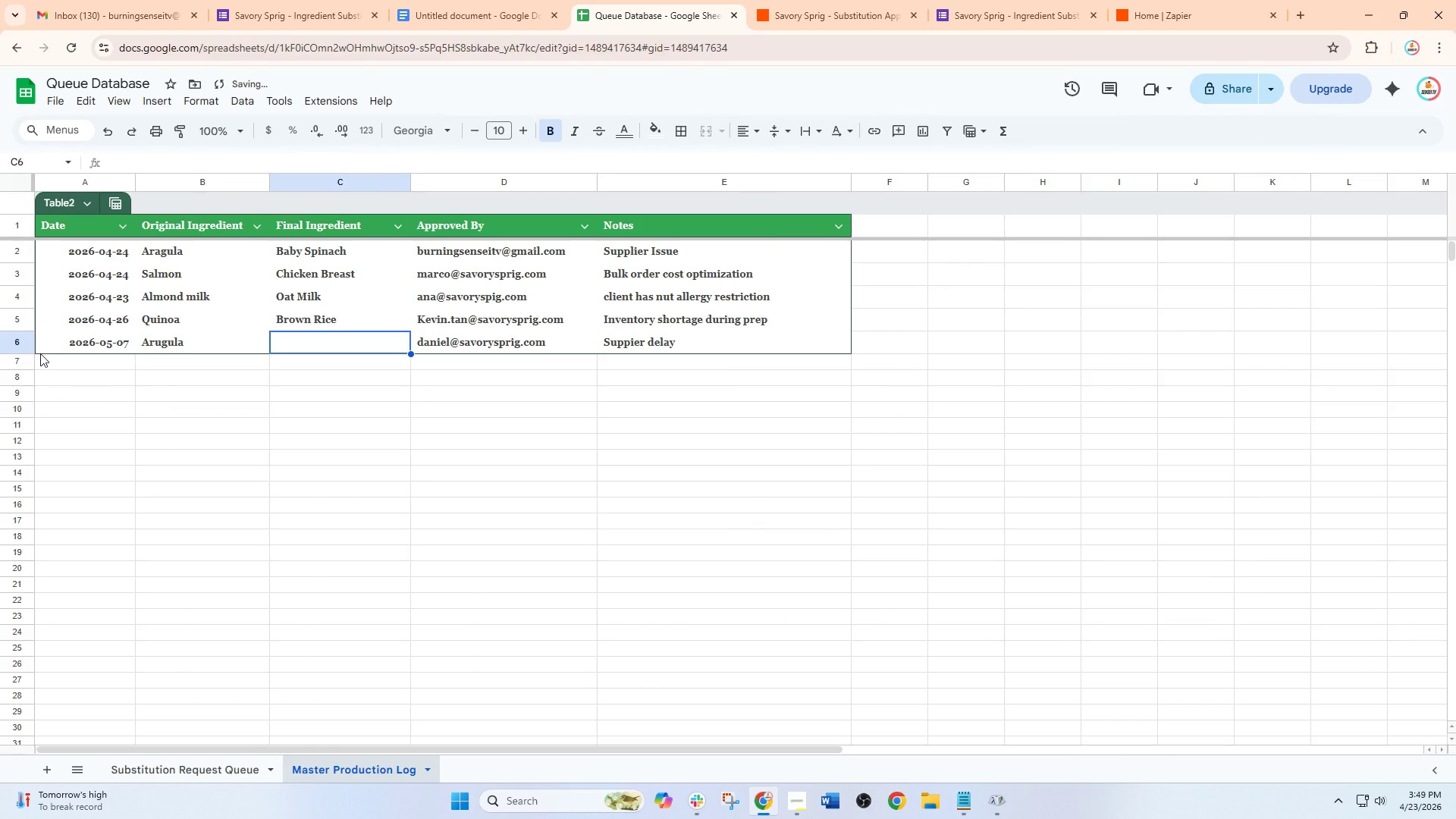 
left_click([11, 341])
 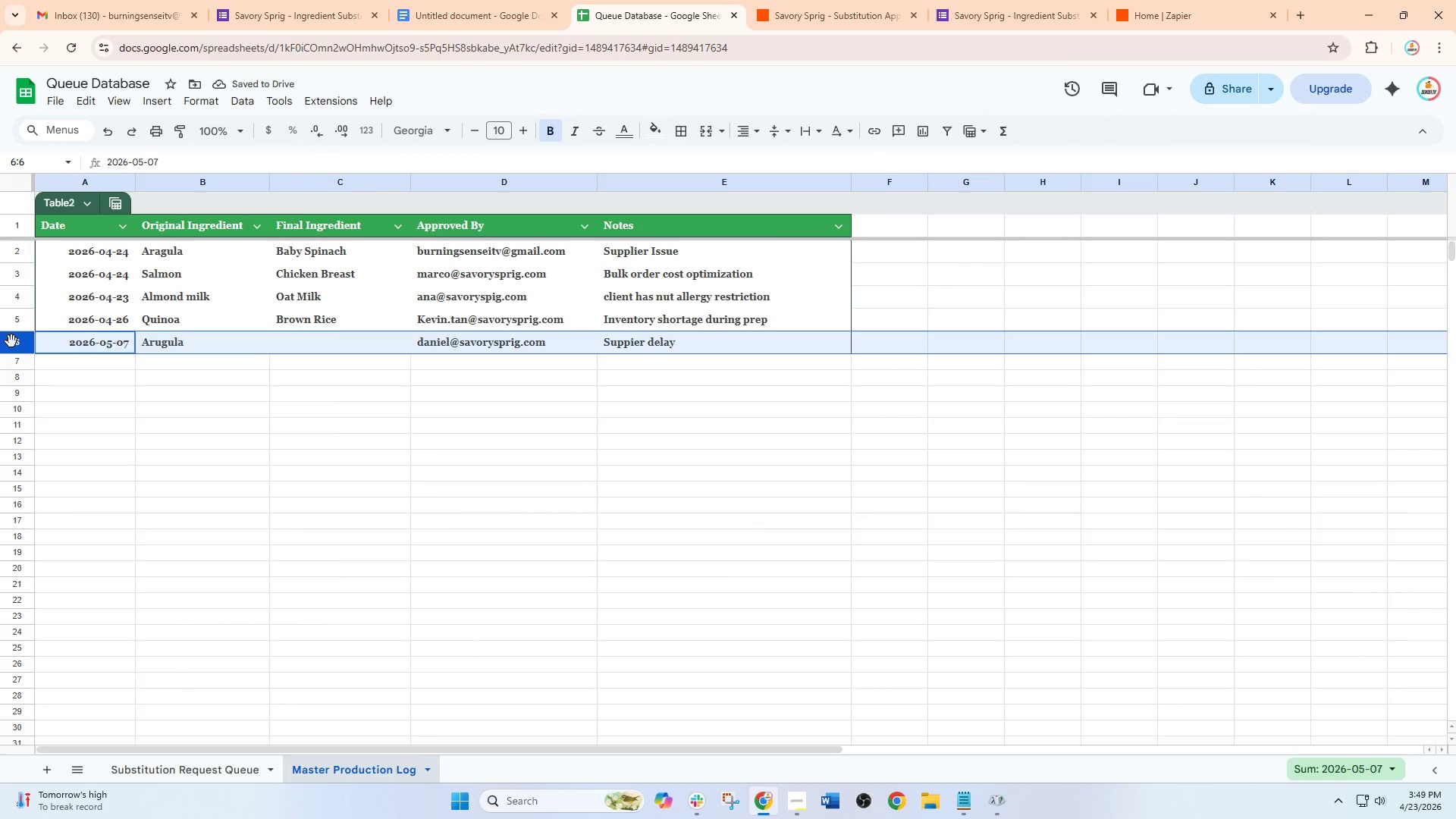 
right_click([11, 341])
 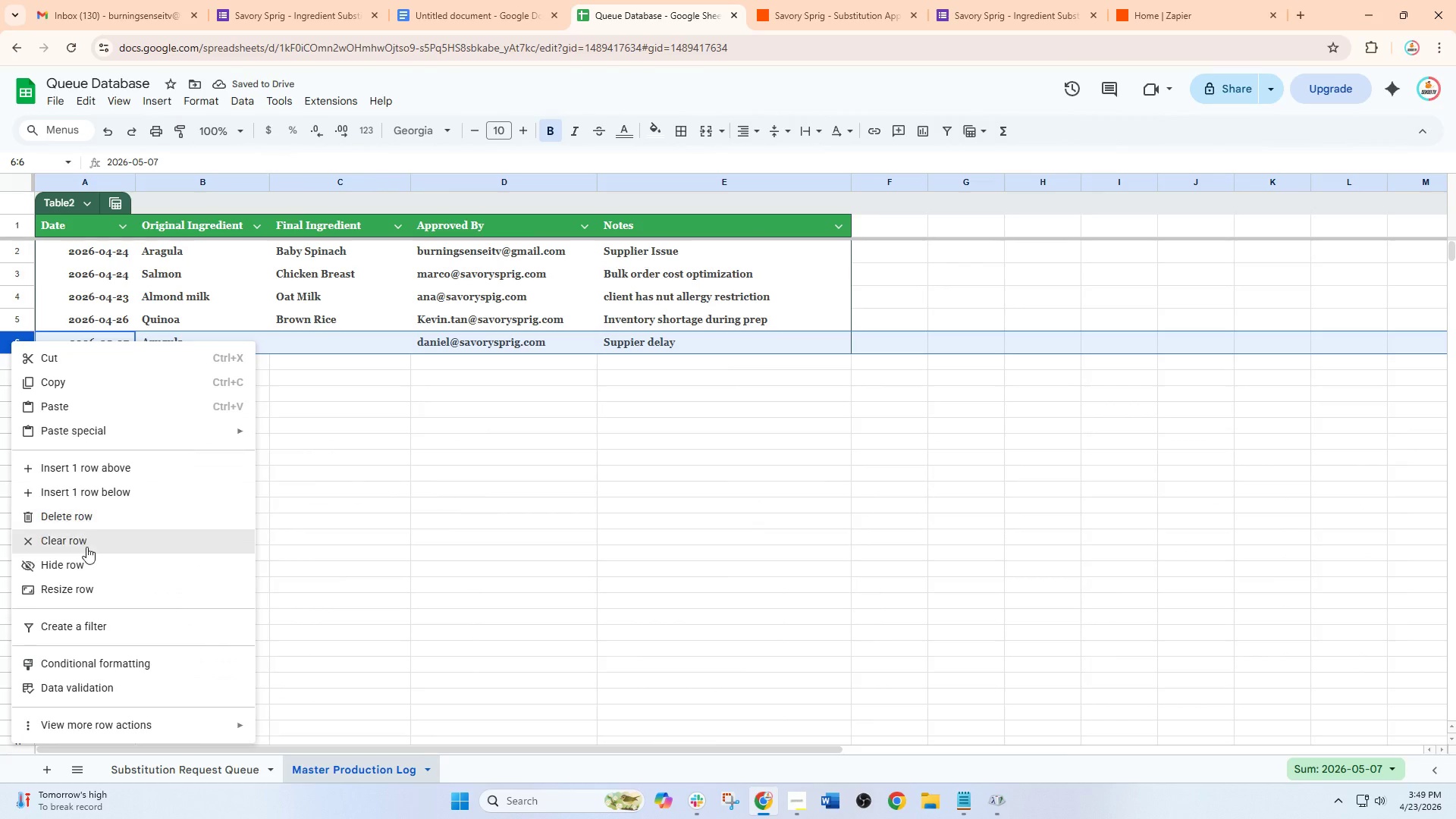 
left_click([86, 547])
 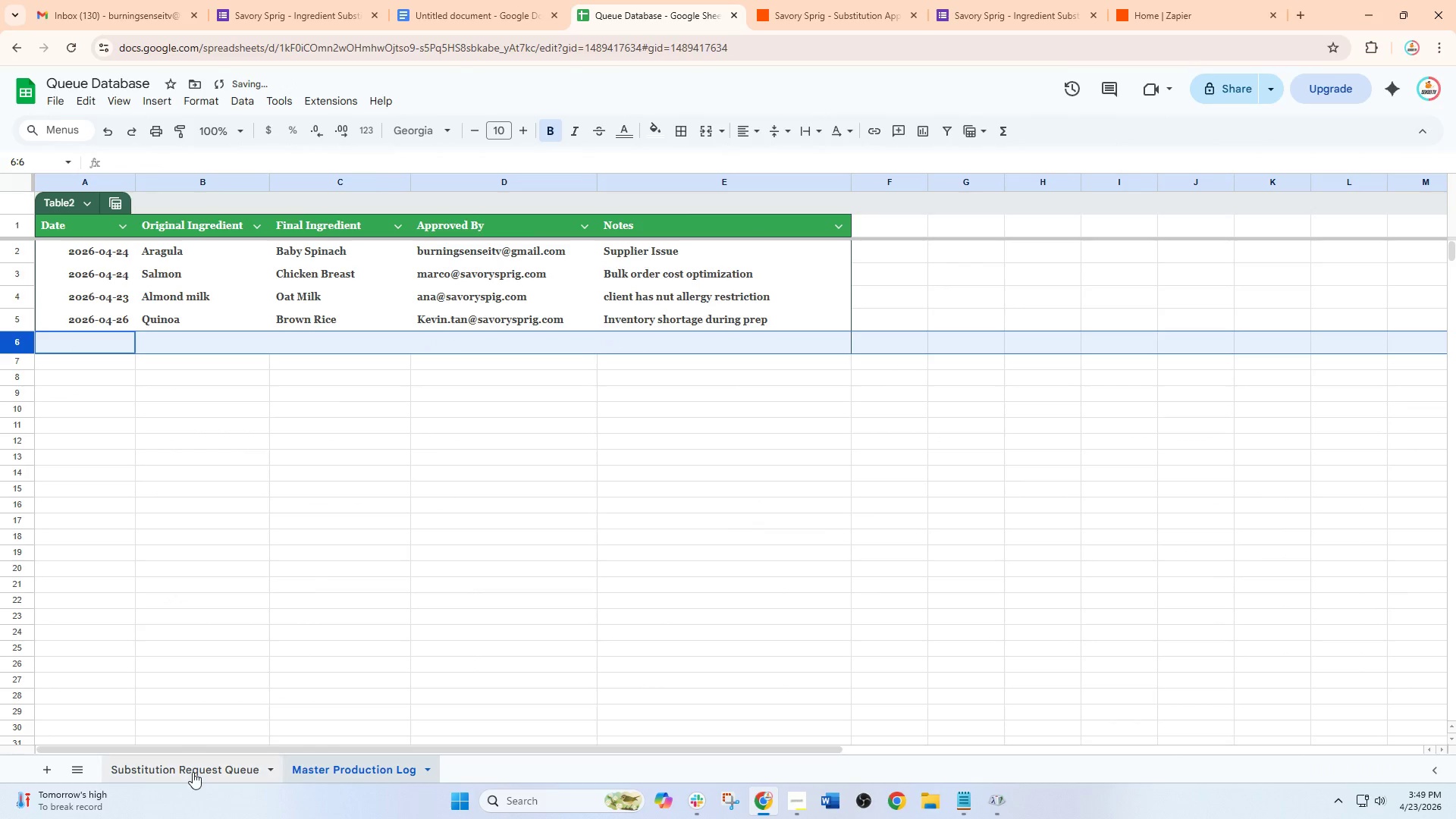 
left_click([191, 775])
 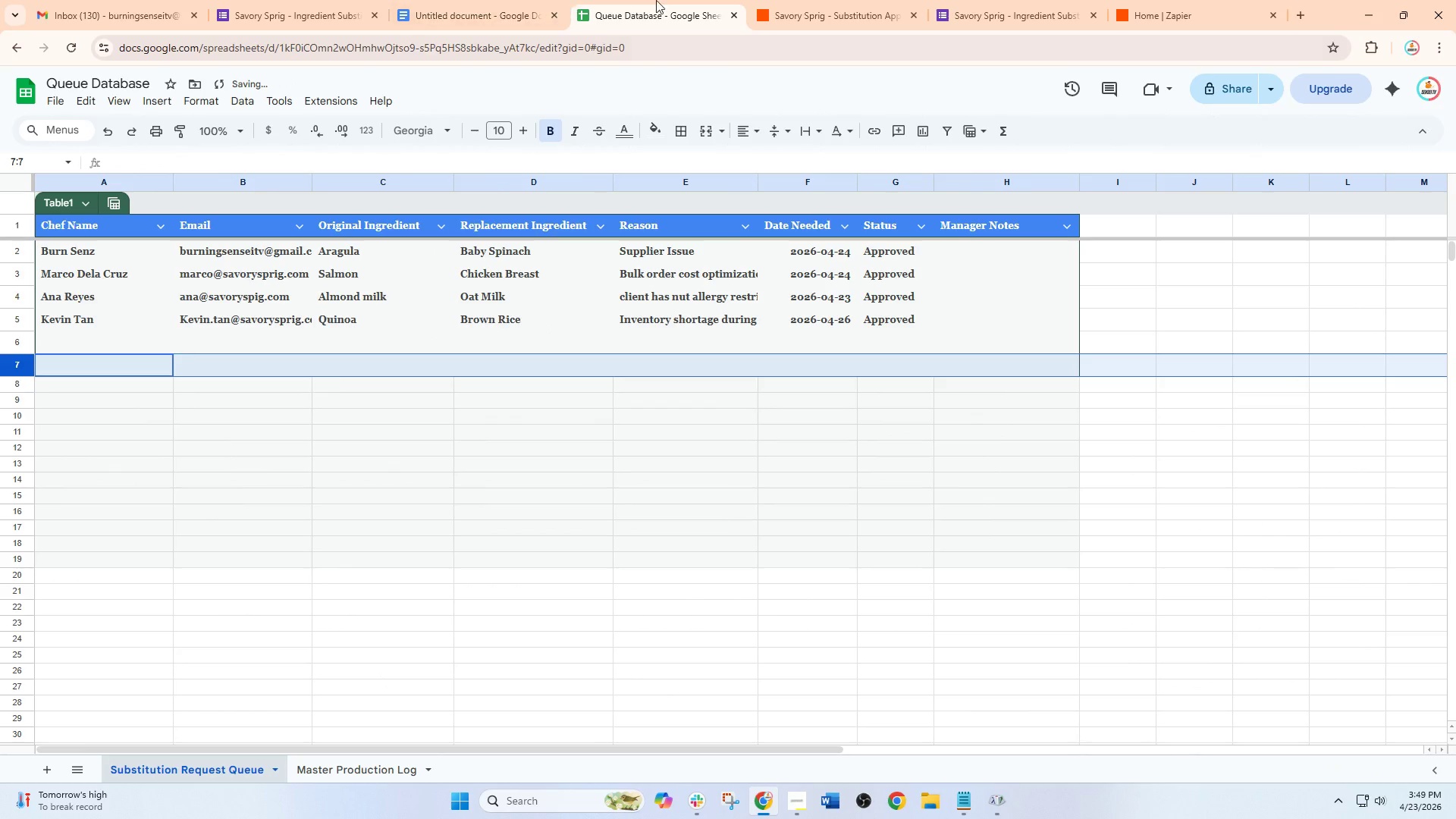 
left_click([810, 0])
 